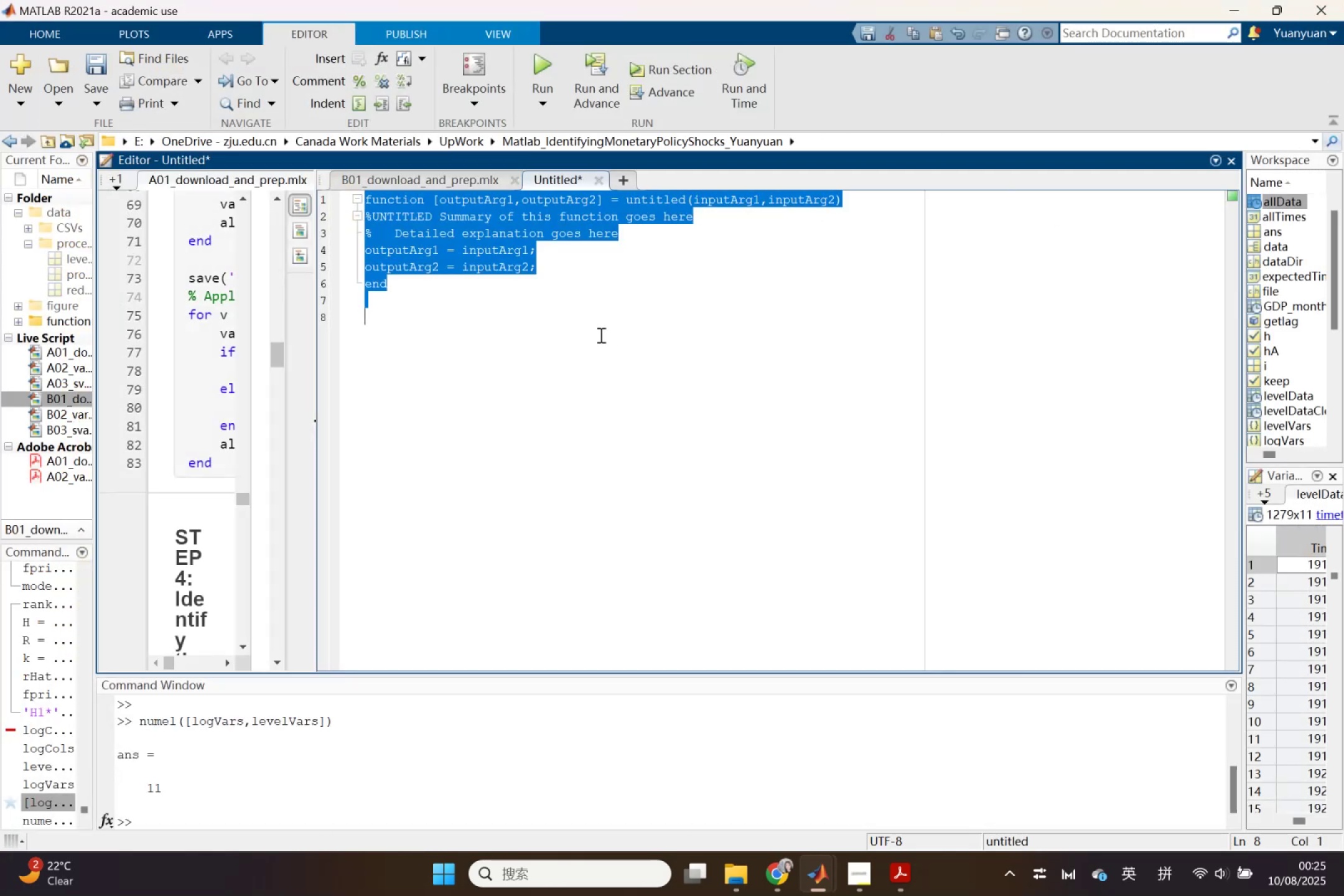 
key(Control+V)
 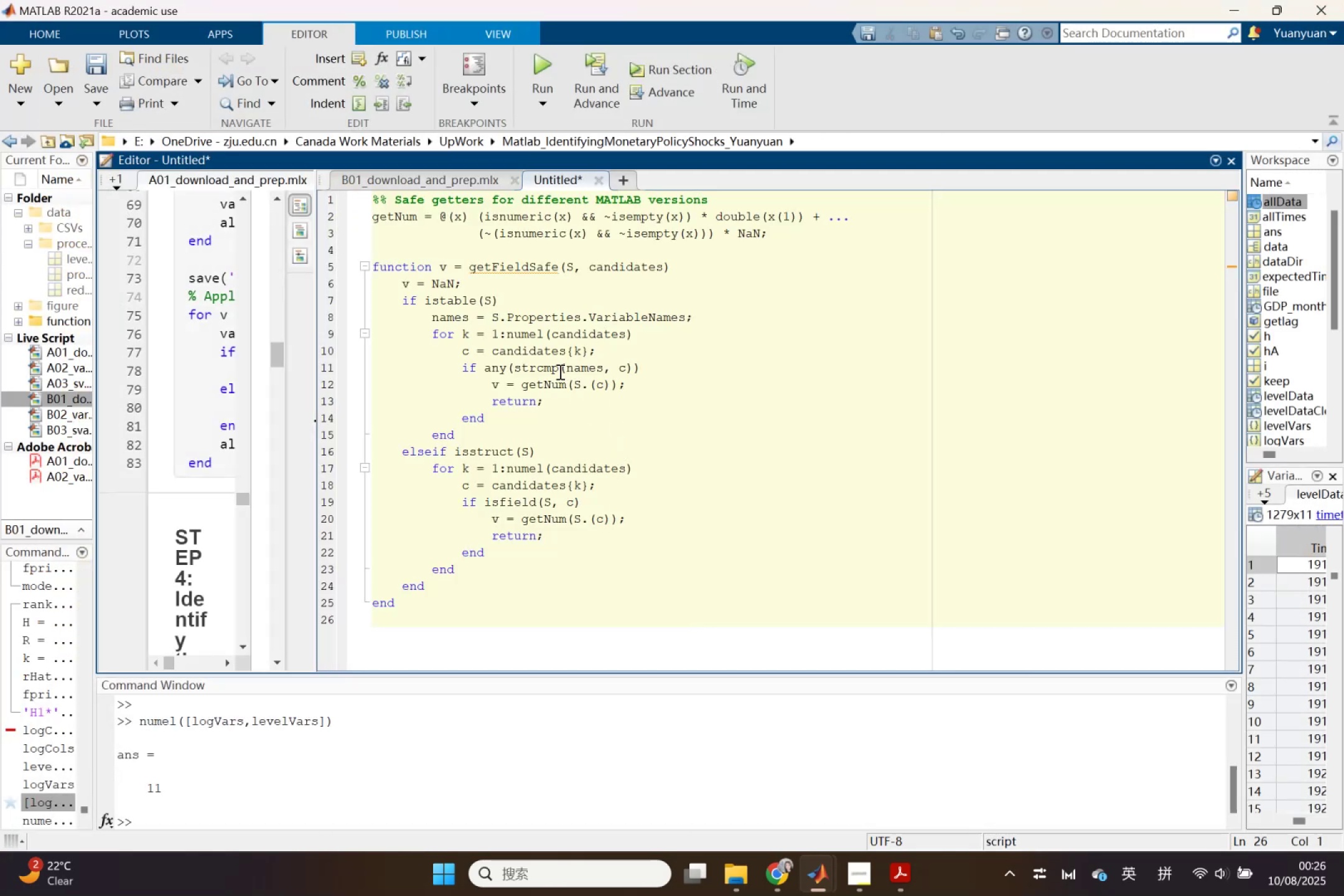 
key(Control+S)
 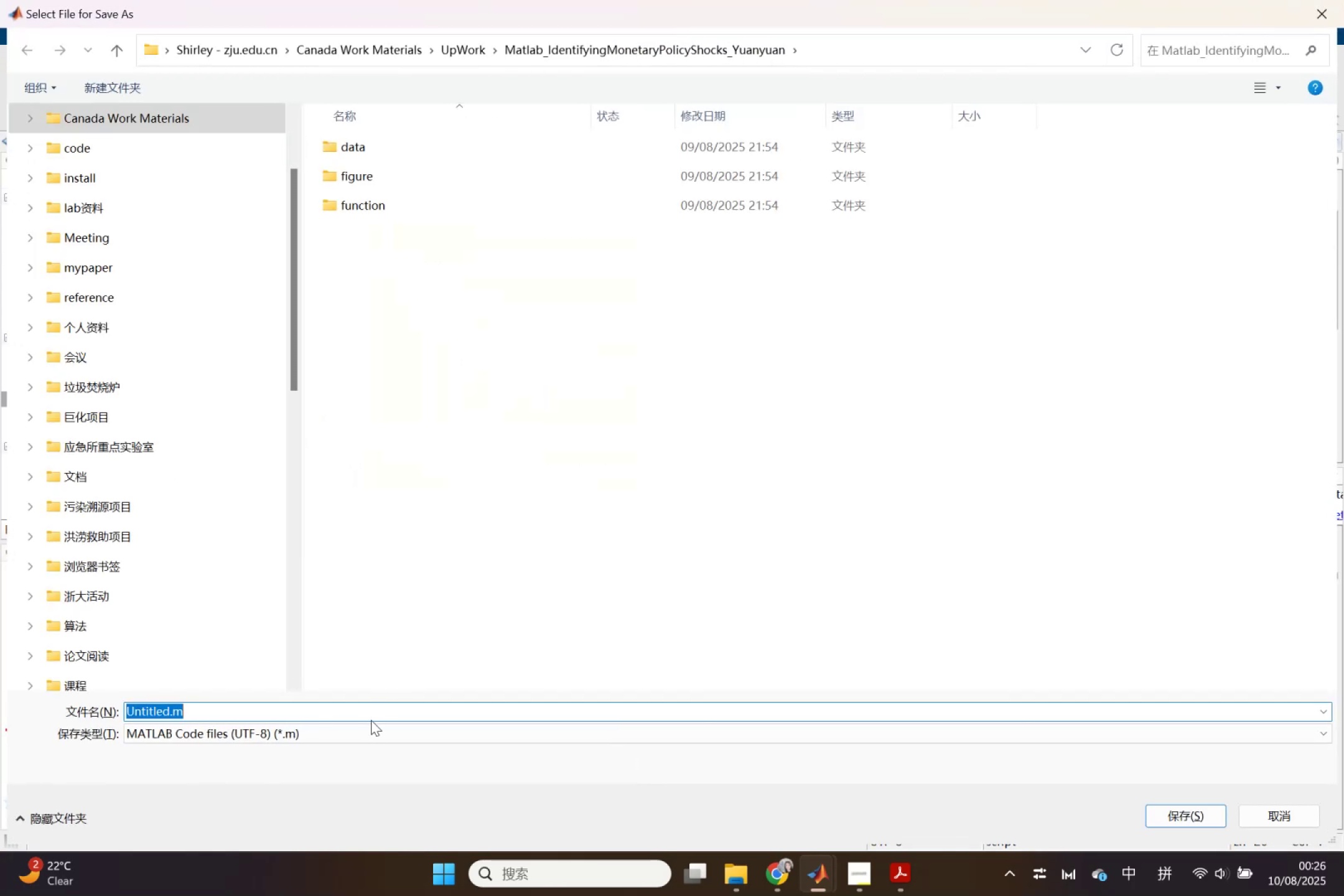 
key(Control+Z)
 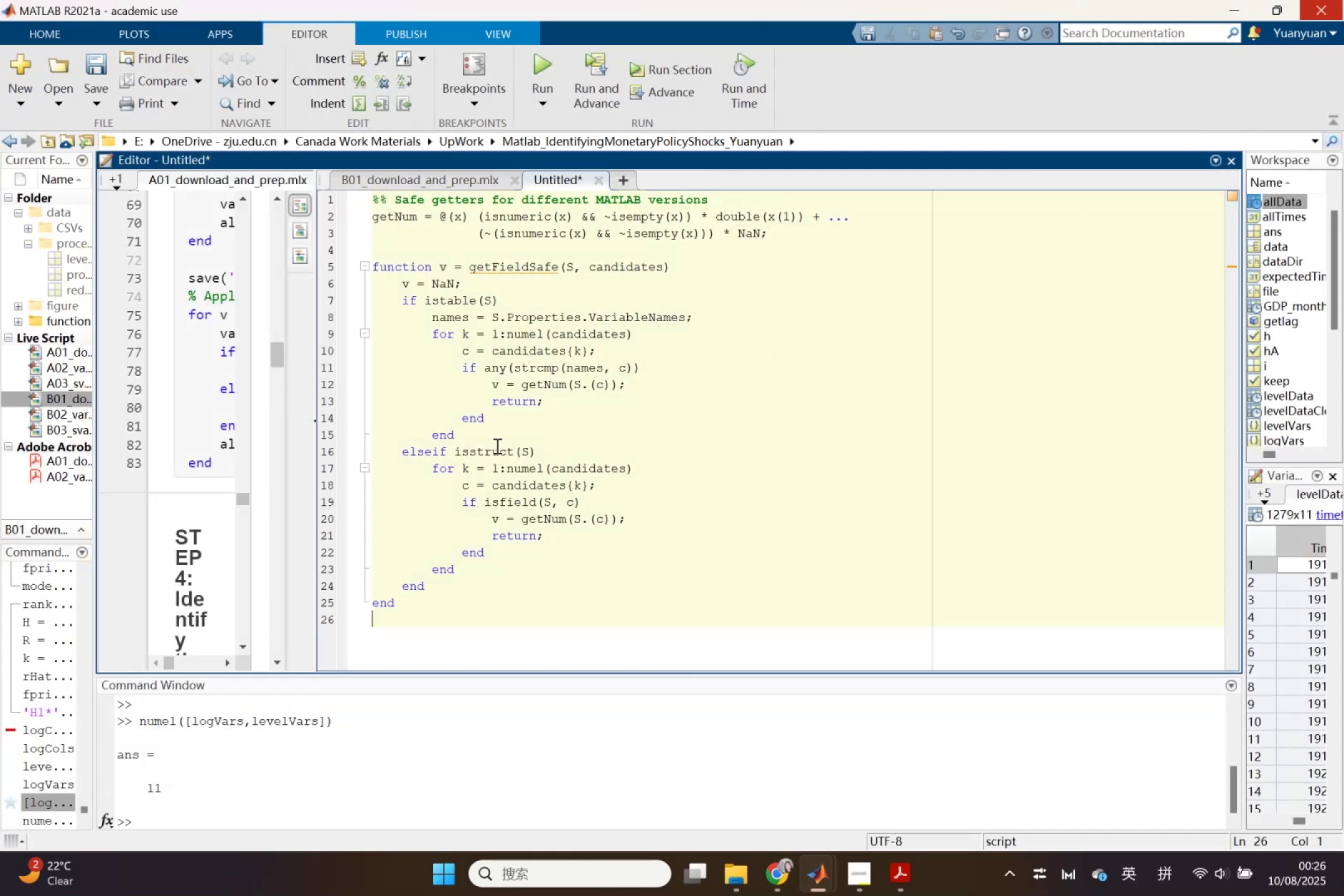 
left_click([599, 184])
 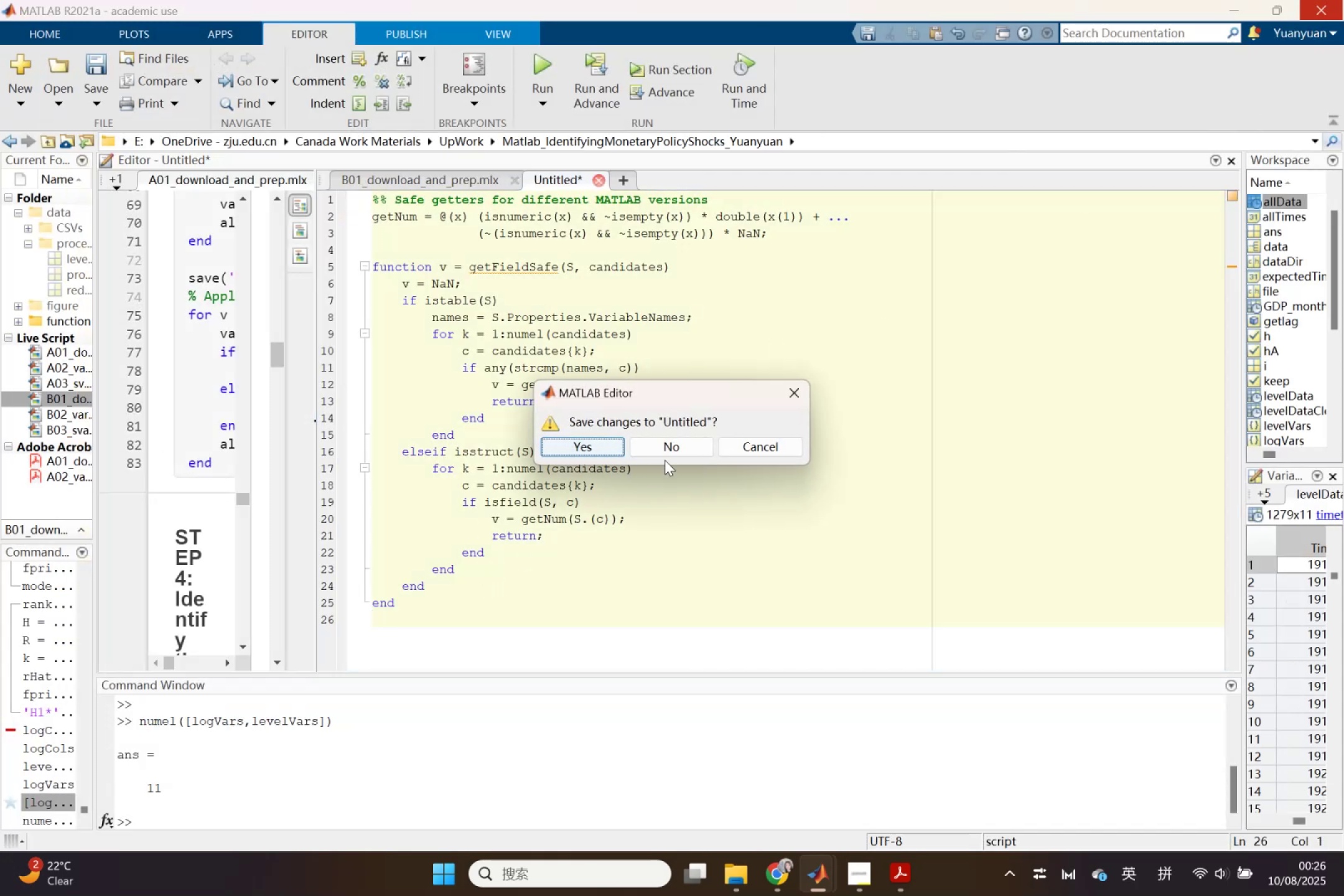 
left_click([665, 452])
 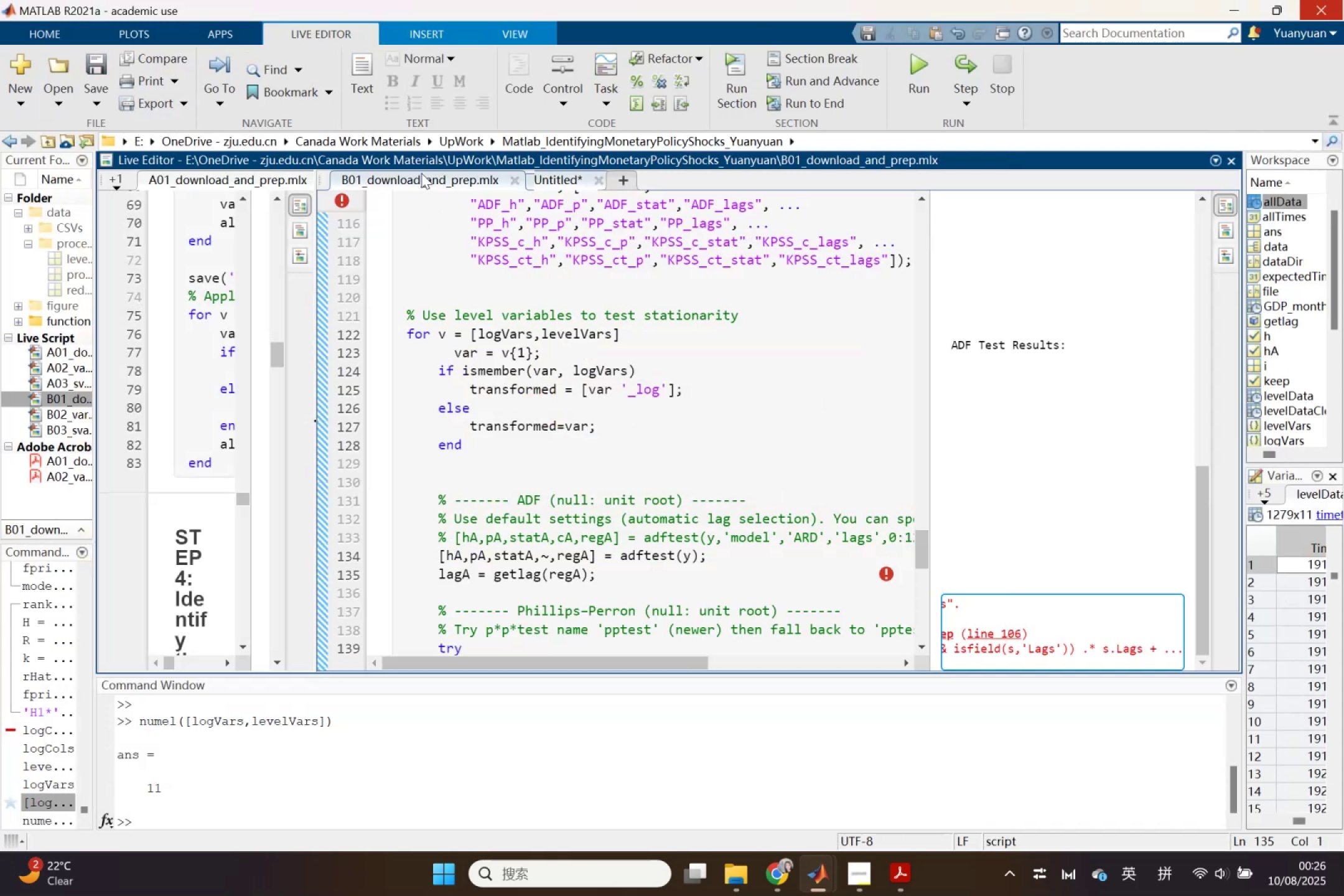 
left_click([421, 173])
 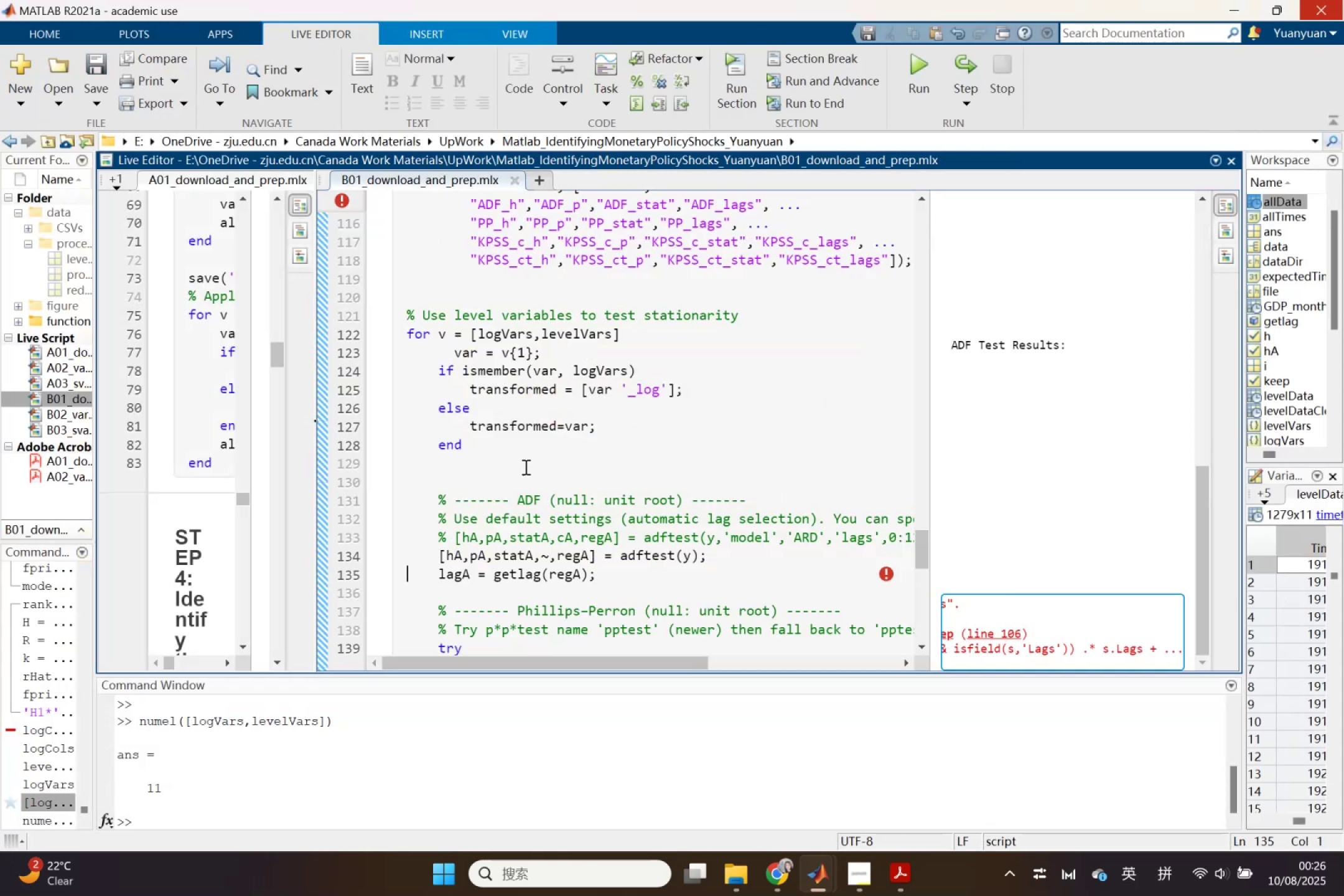 
scroll: coordinate [519, 518], scroll_direction: down, amount: 11.0
 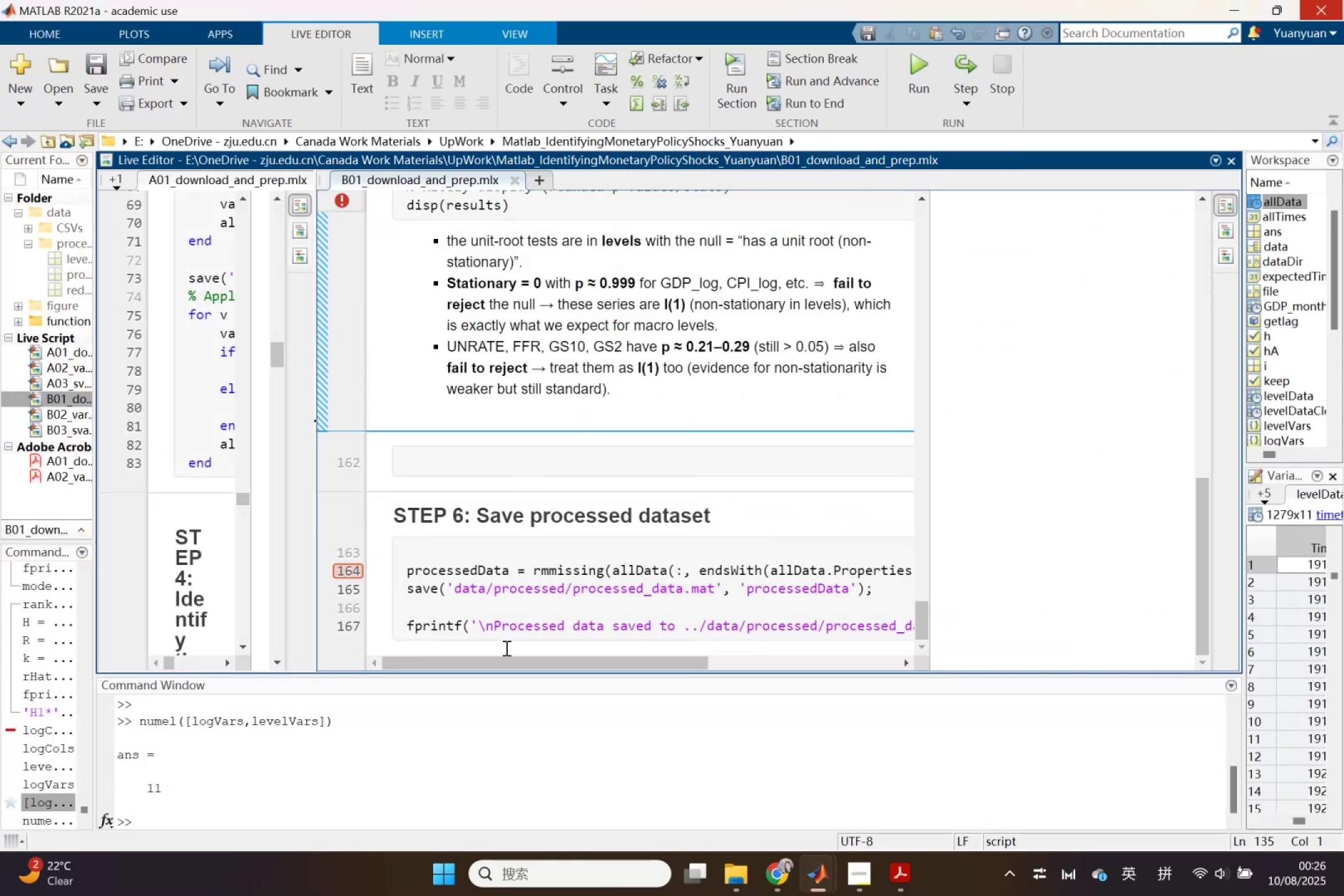 
left_click([505, 648])
 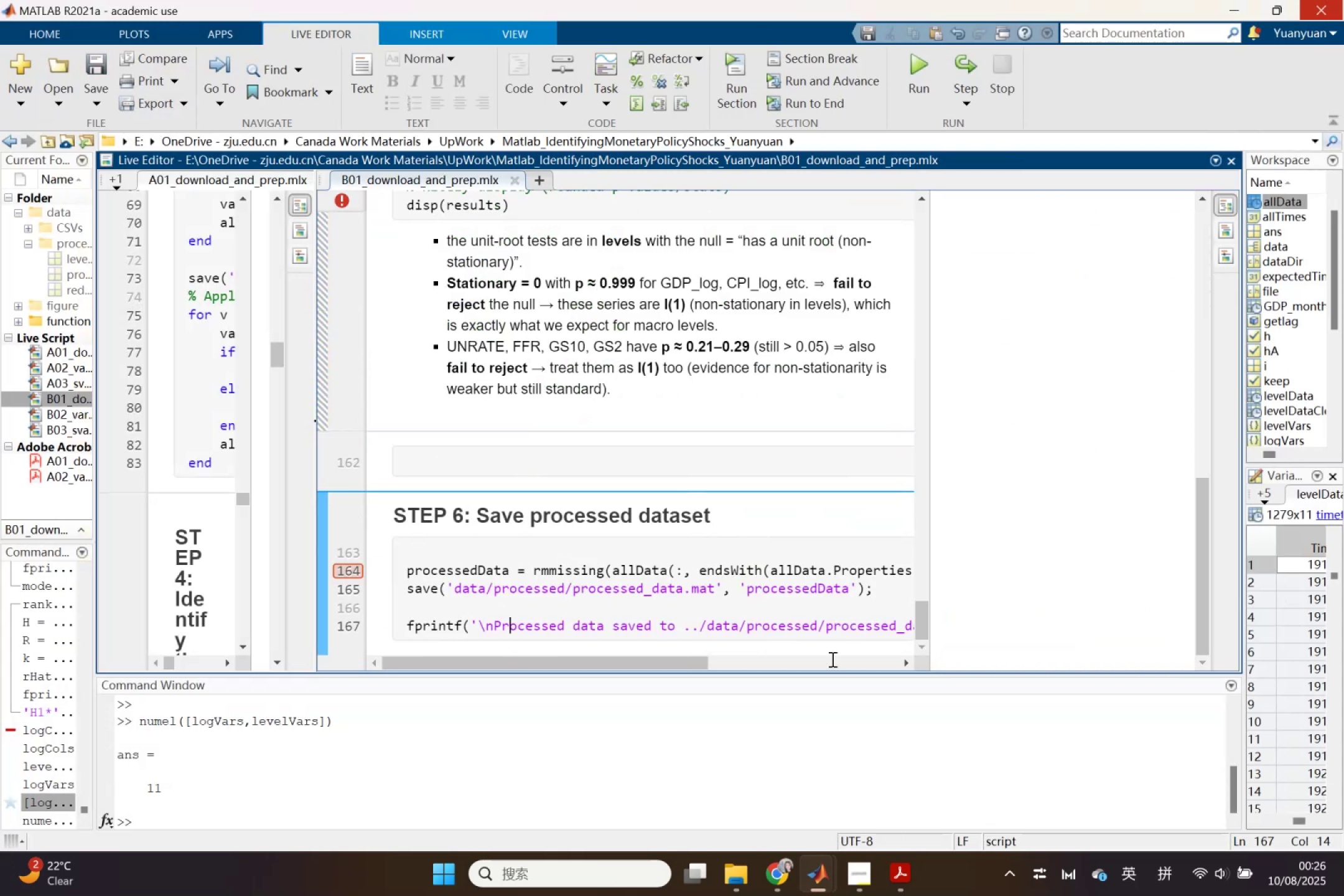 
left_click_drag(start_coordinate=[686, 659], to_coordinate=[912, 679])
 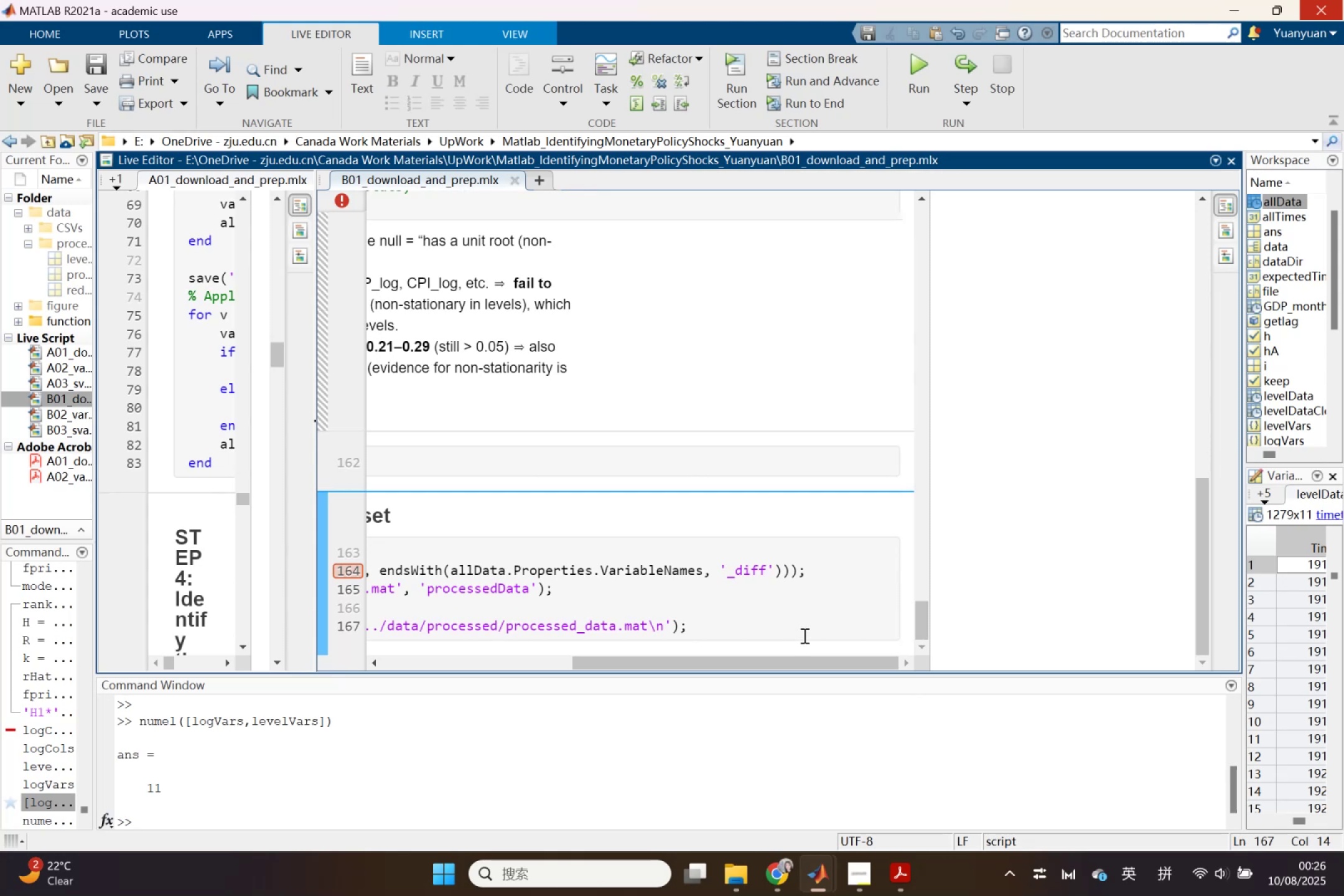 
left_click([803, 635])
 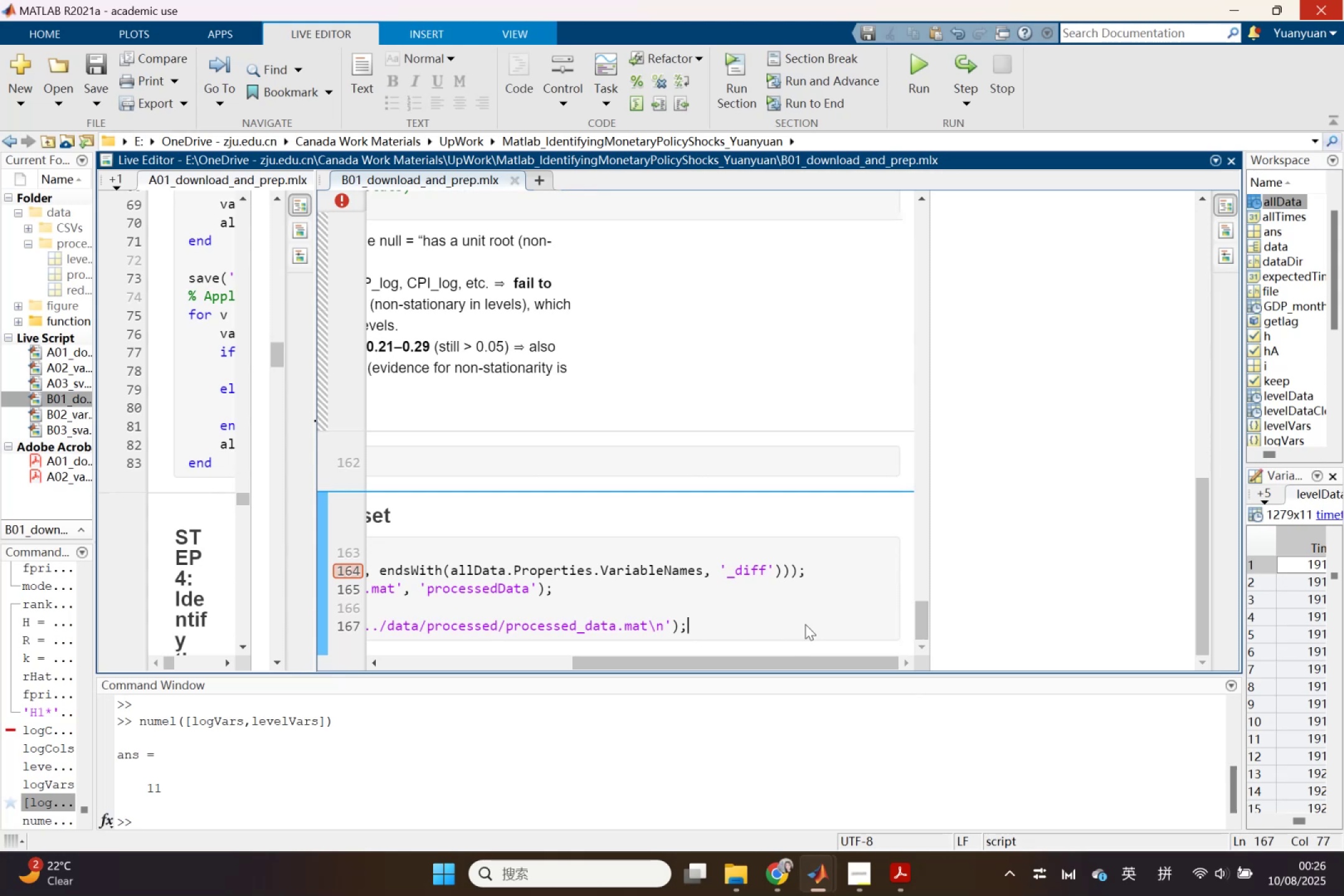 
key(Enter)
 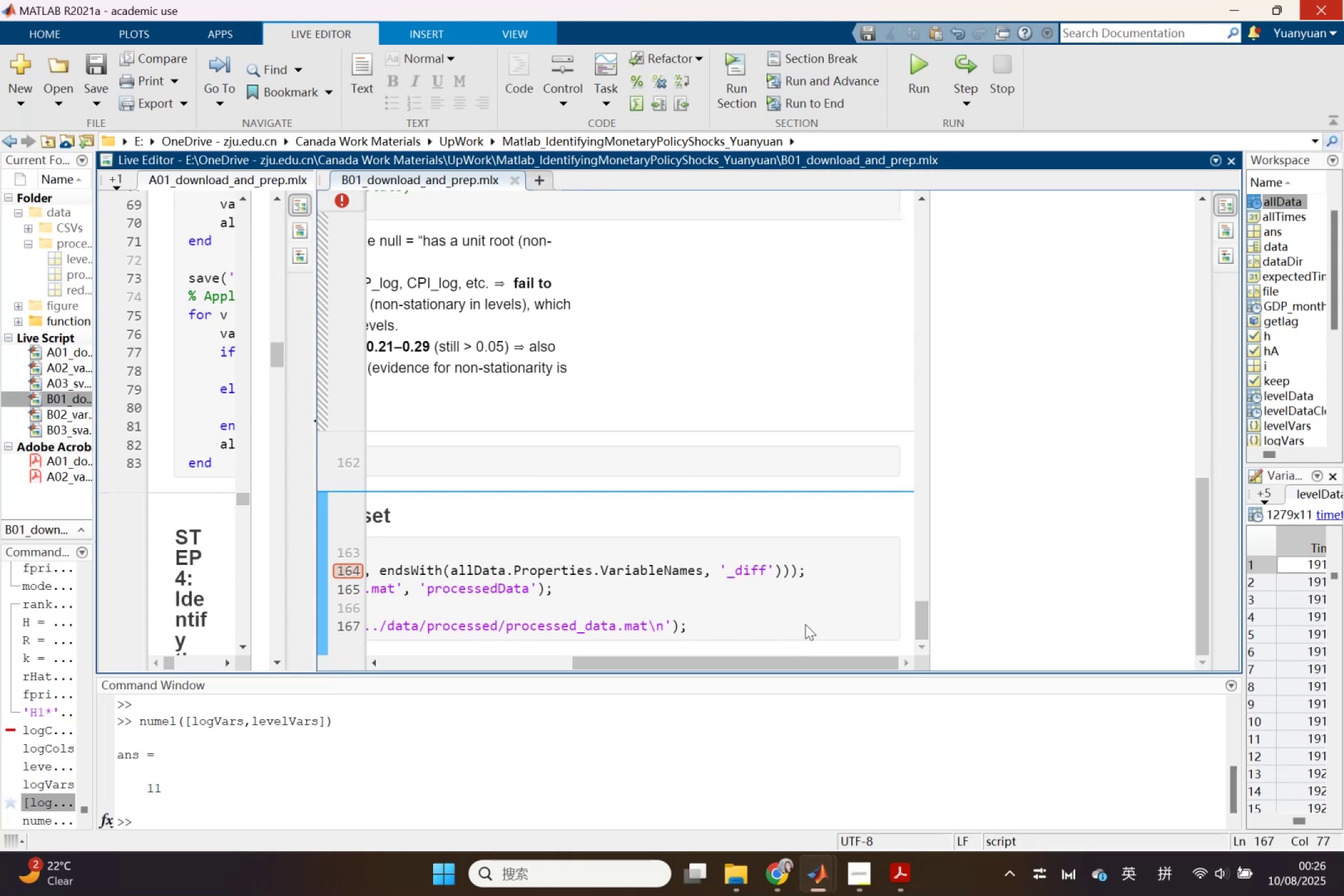 
key(Enter)
 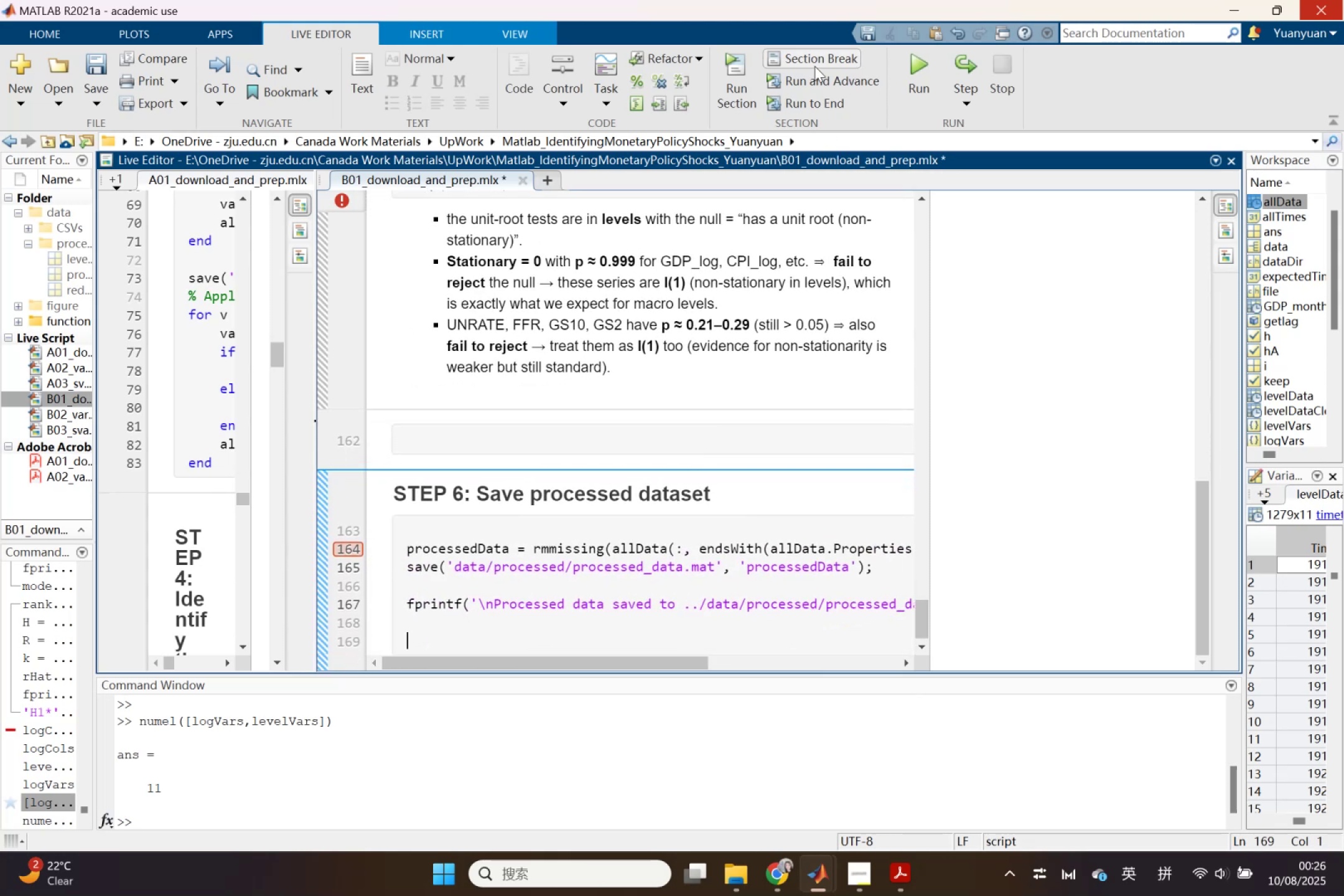 
key(Control+V)
 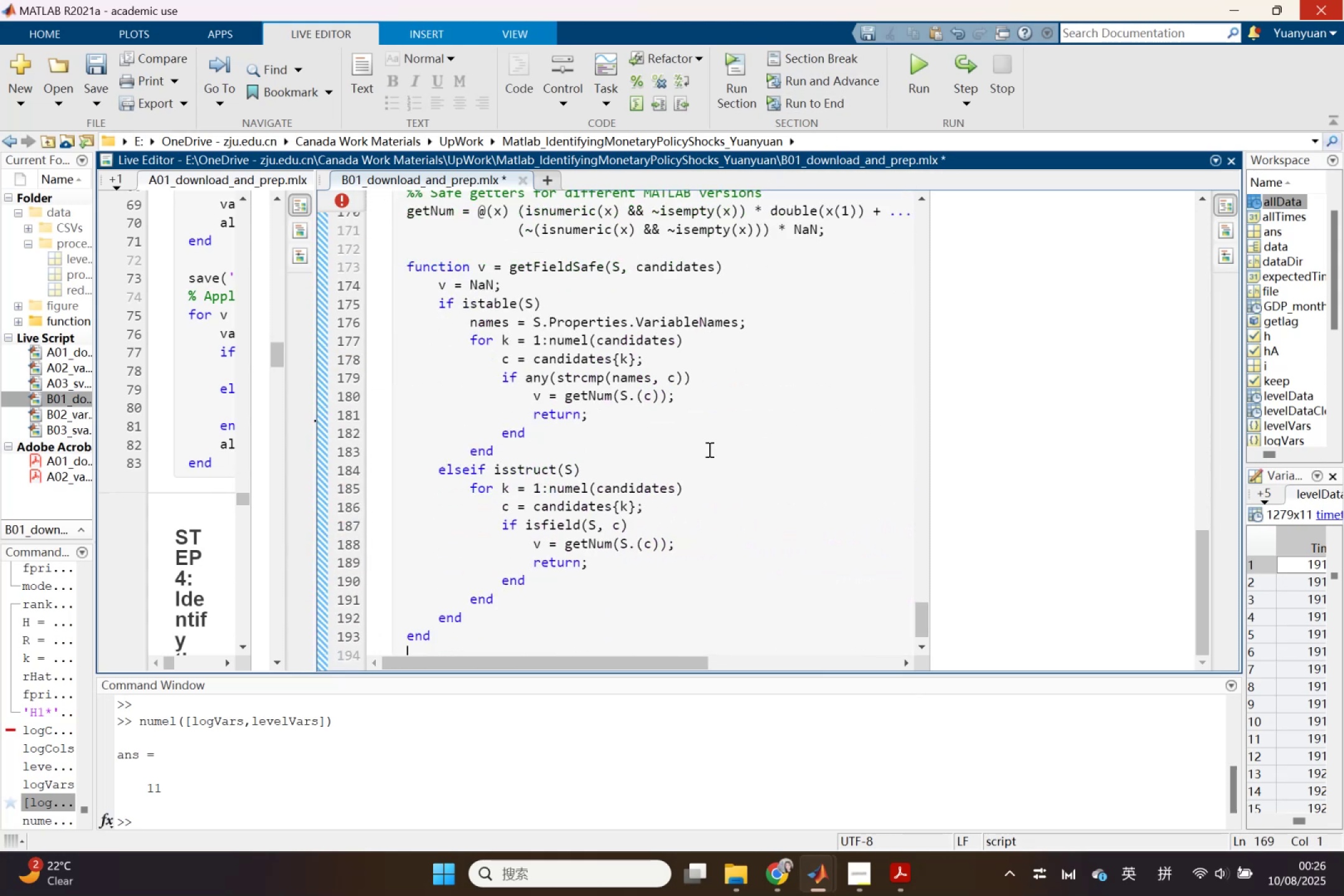 
scroll: coordinate [705, 477], scroll_direction: up, amount: 2.0
 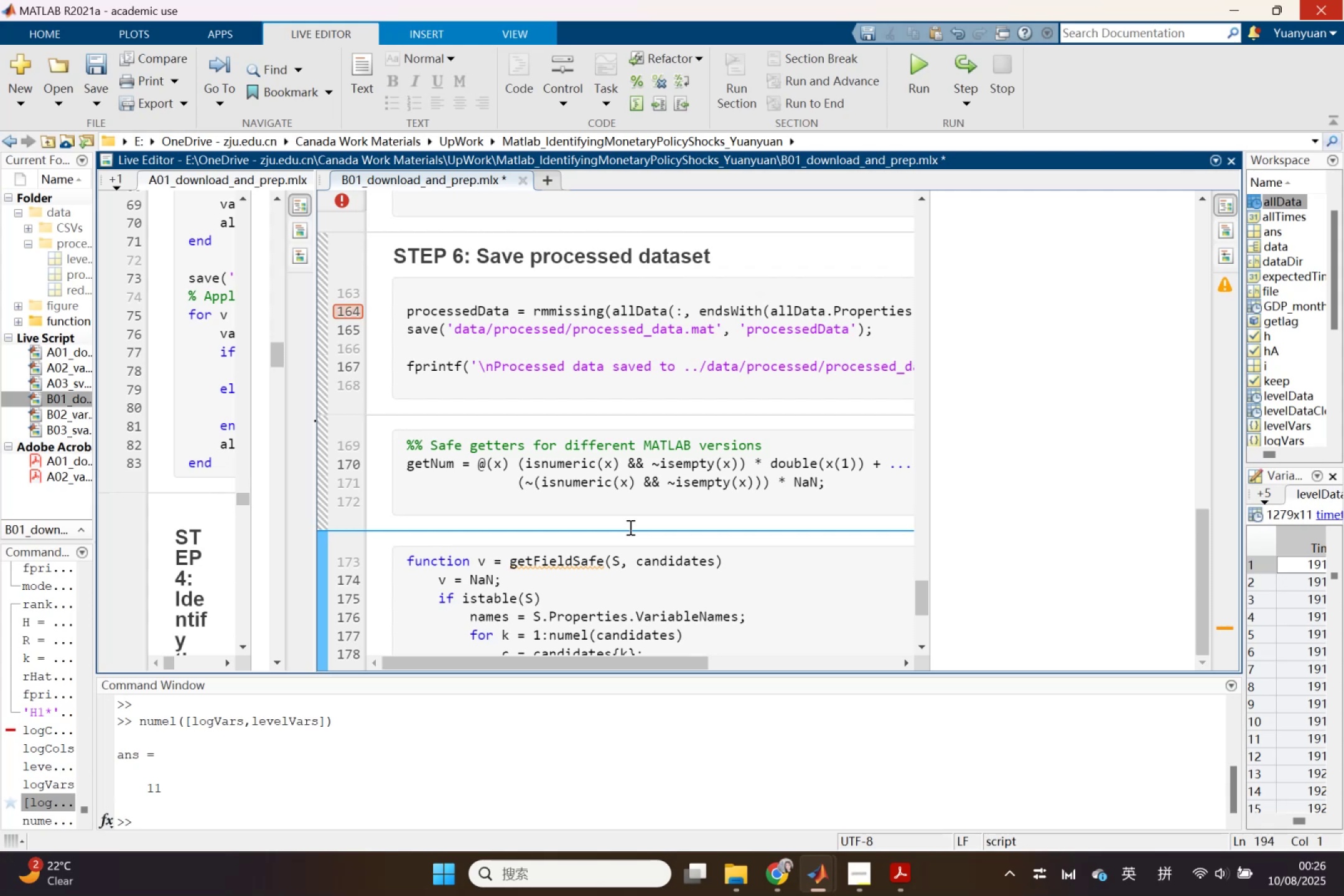 
wait(7.4)
 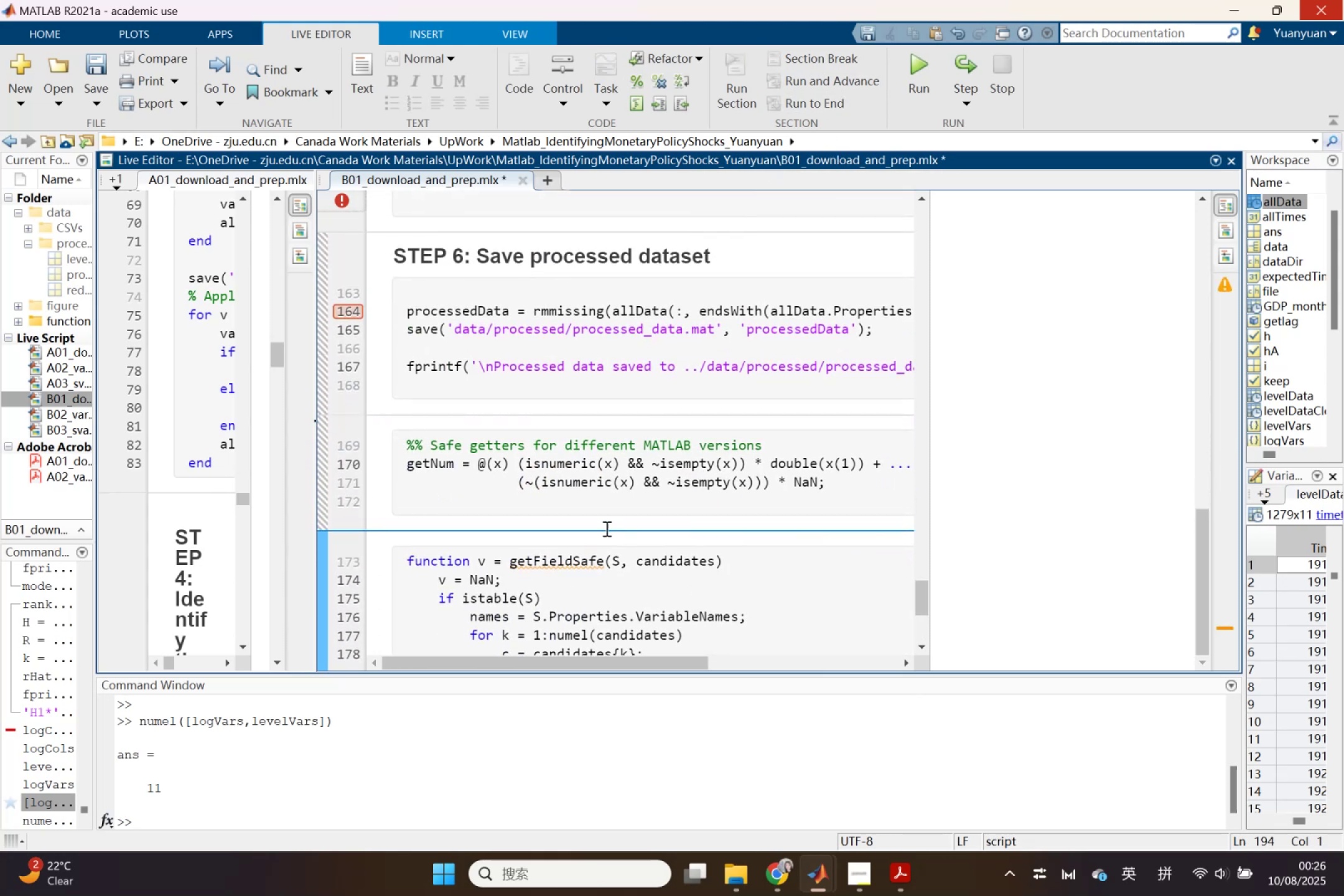 
left_click([629, 527])
 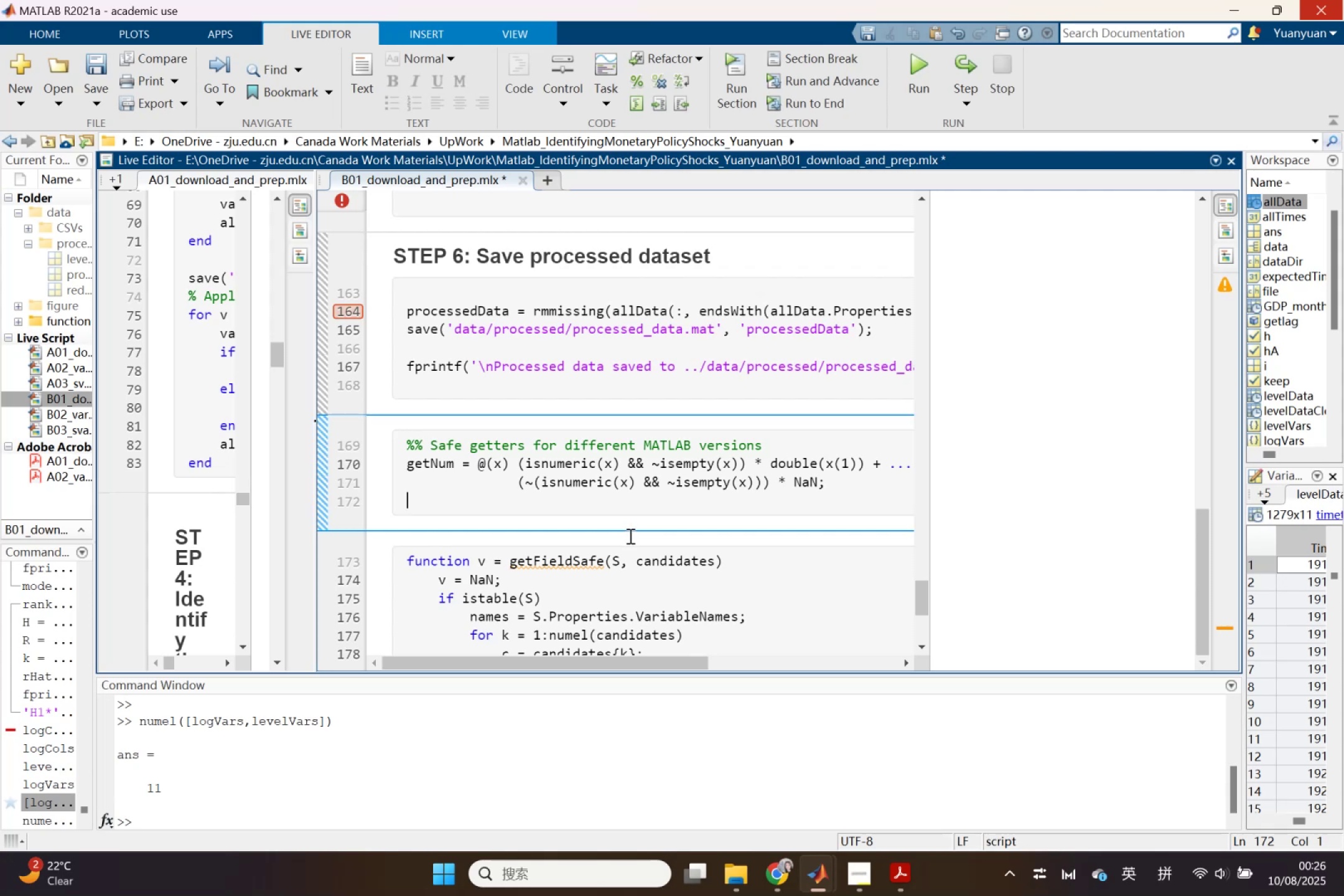 
key(Delete)
 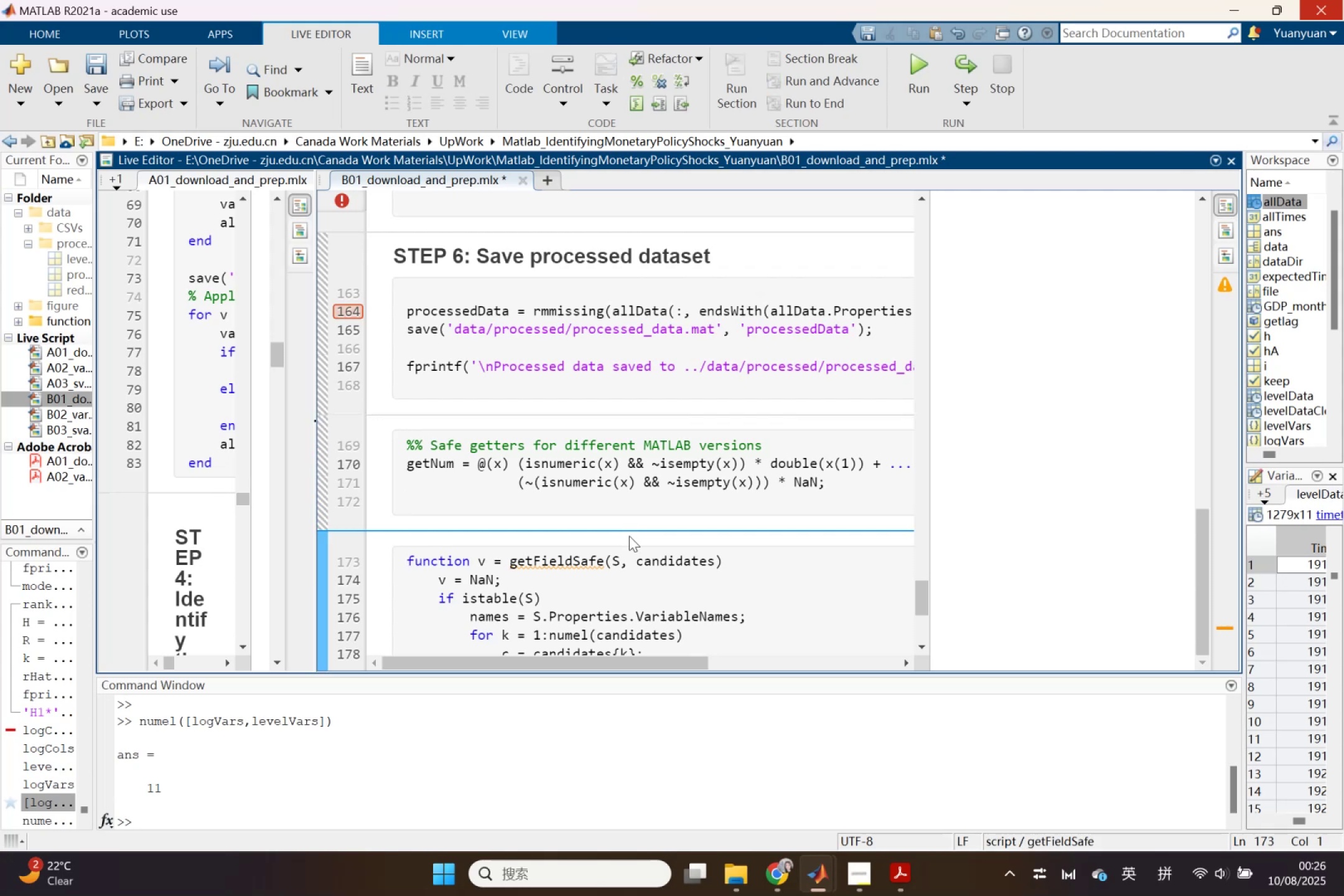 
key(Delete)
 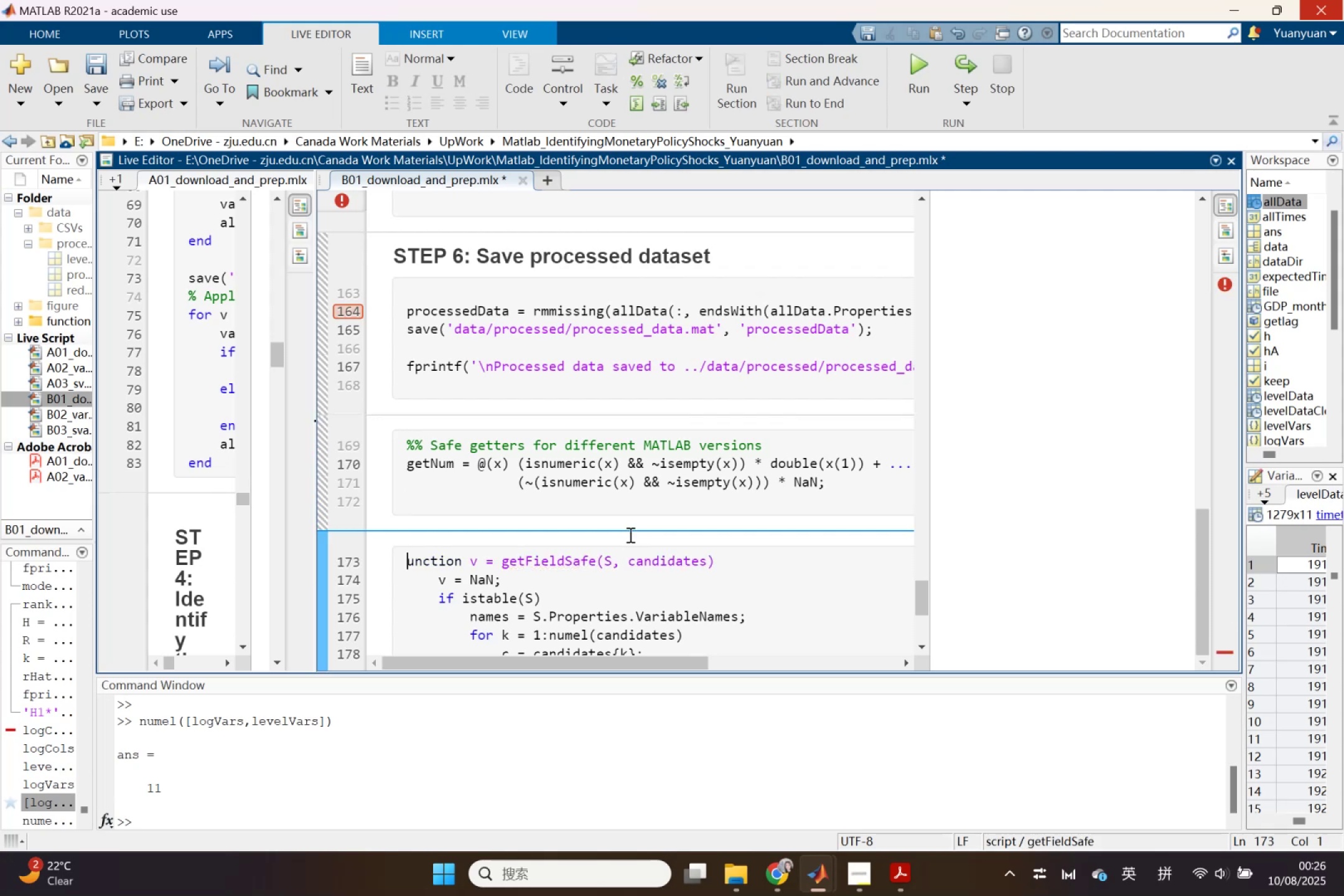 
key(Control+Z)
 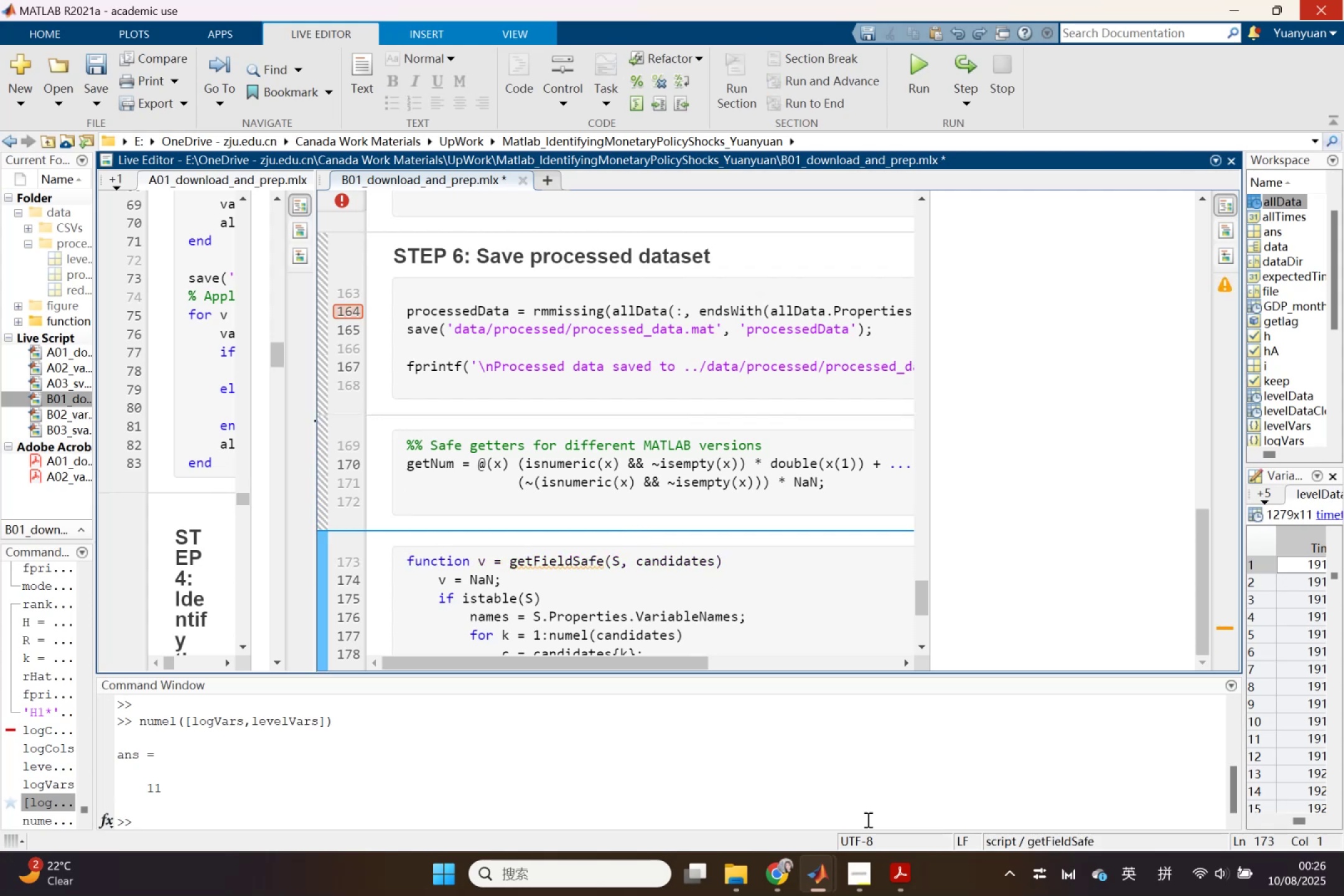 
left_click([824, 883])
 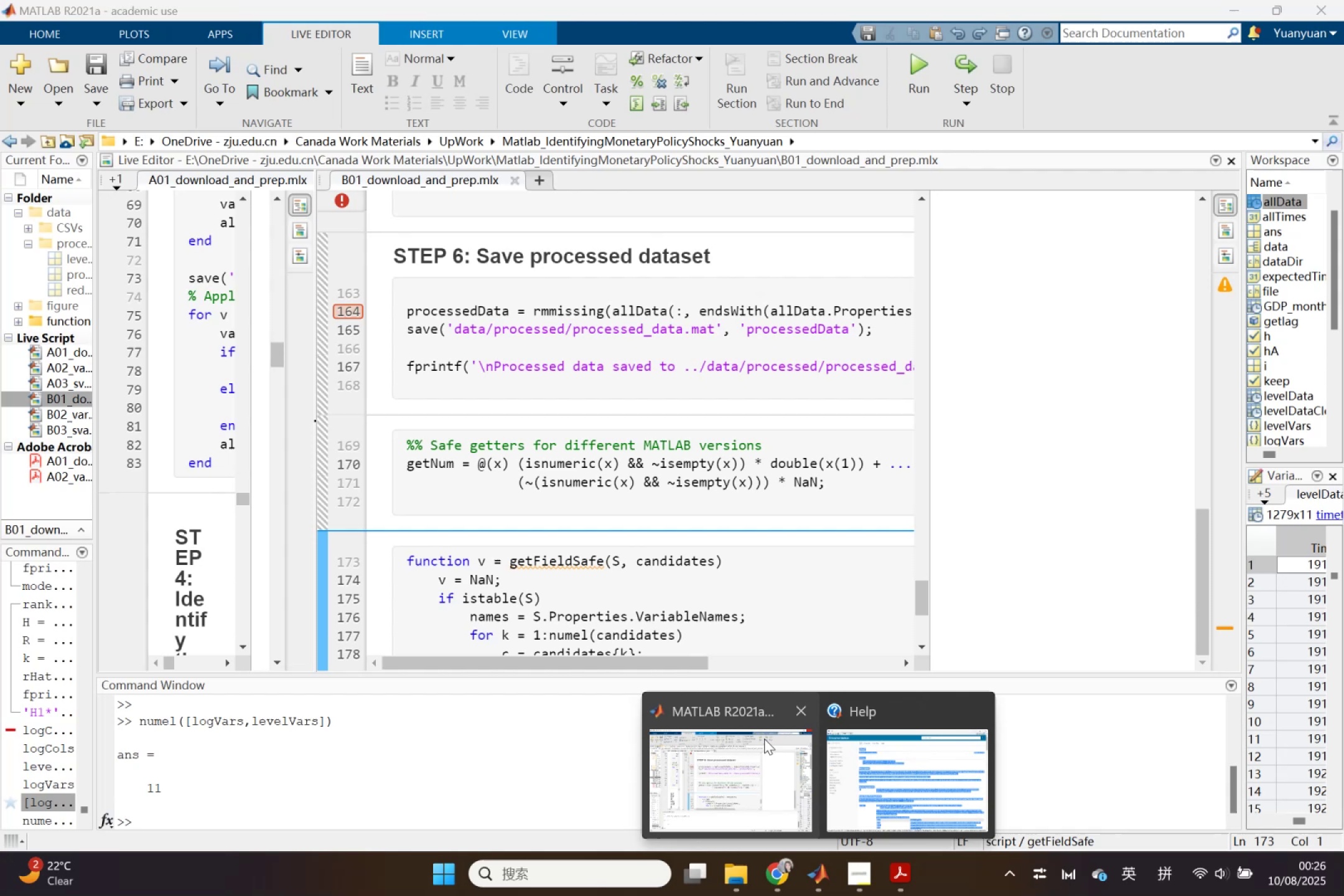 
left_click([764, 739])
 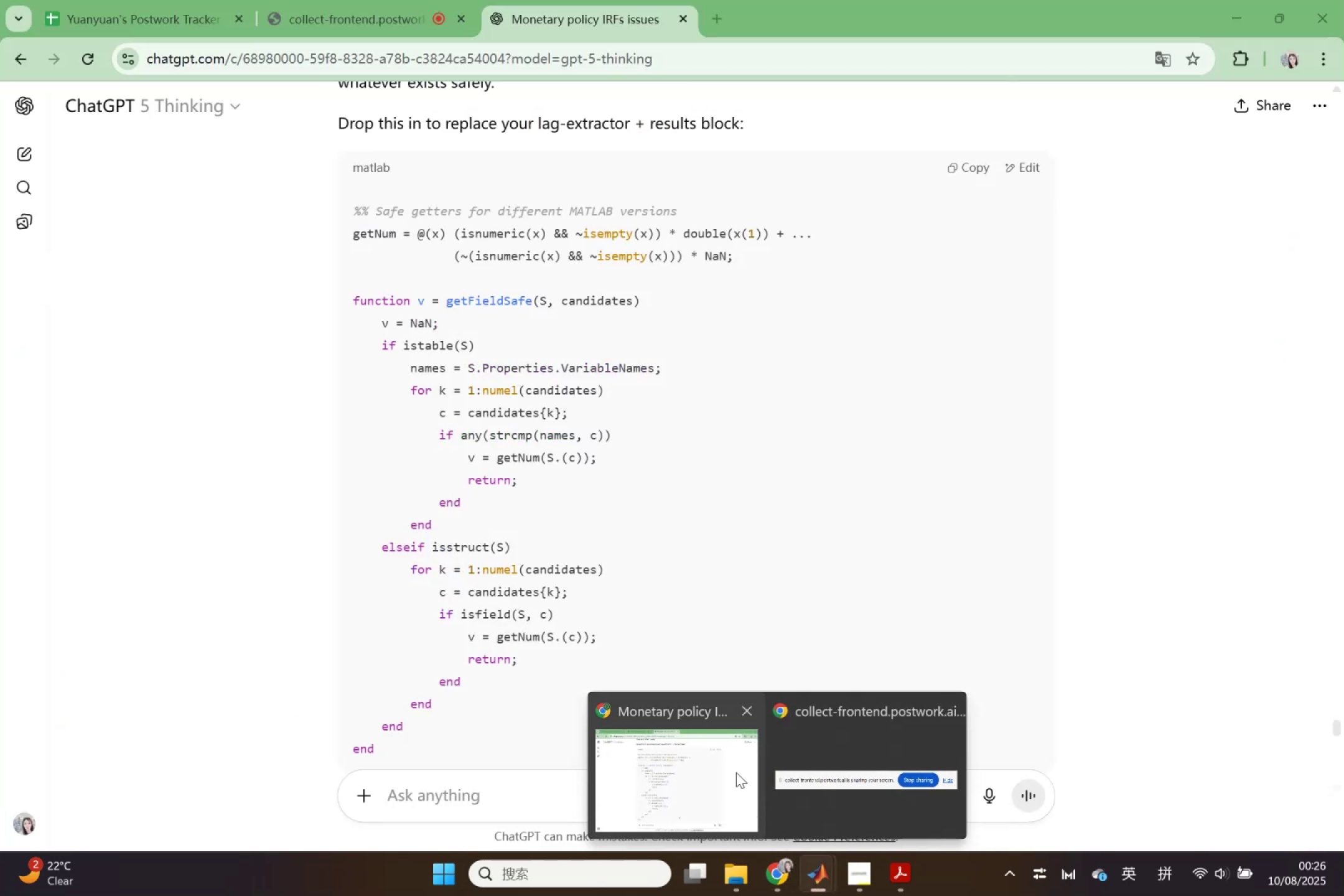 
left_click([736, 772])
 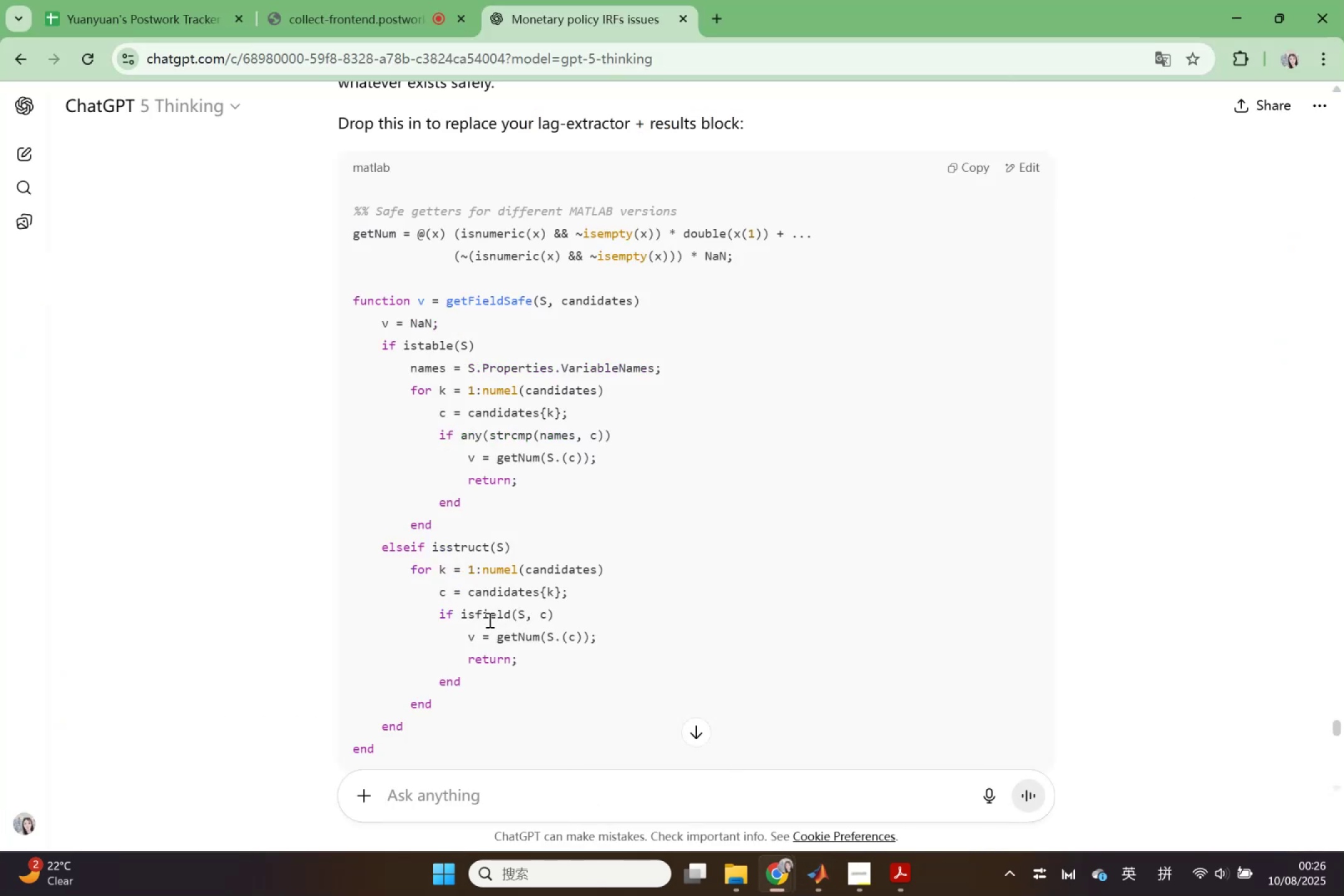 
scroll: coordinate [353, 503], scroll_direction: down, amount: 6.0
 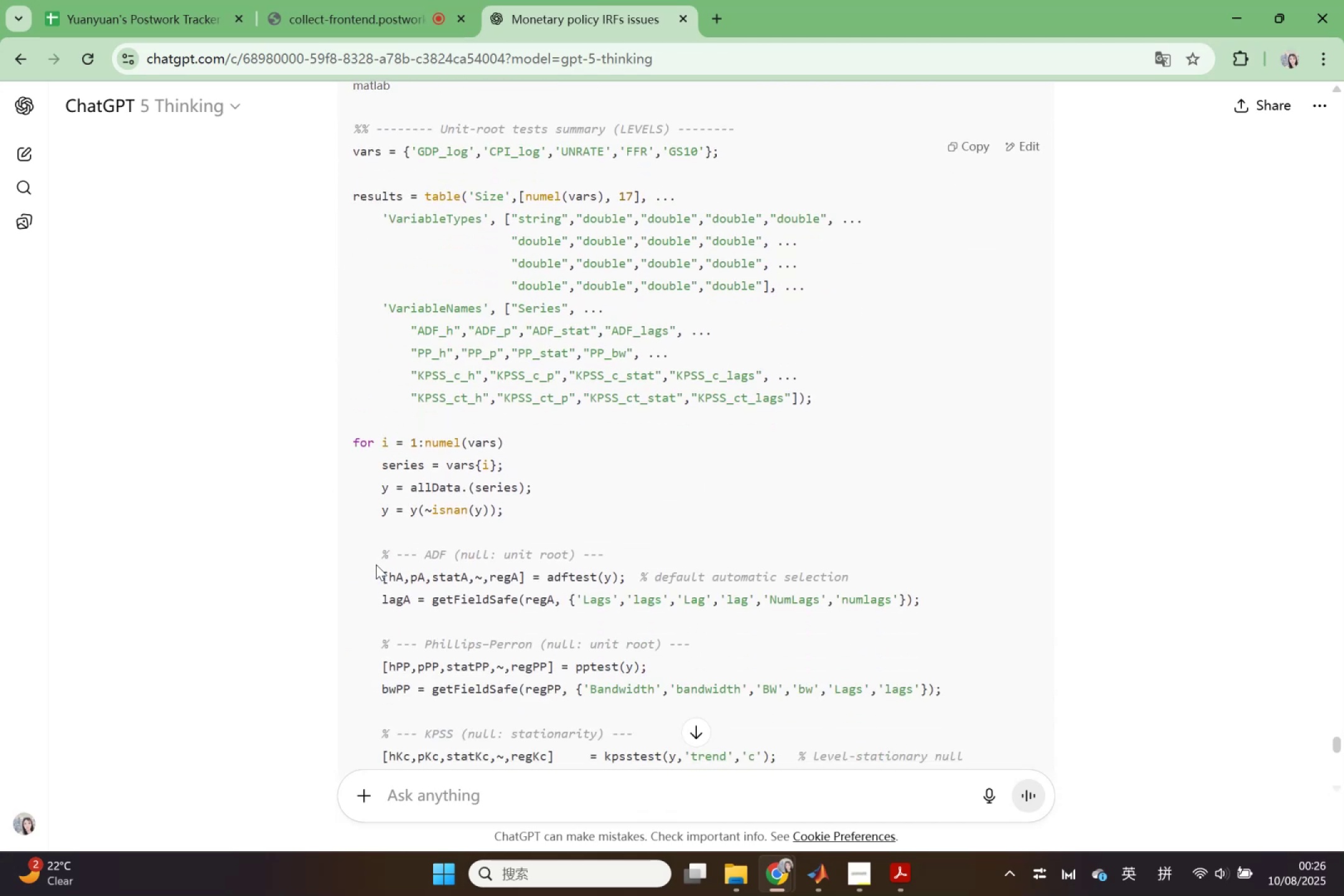 
left_click_drag(start_coordinate=[381, 548], to_coordinate=[719, 677])
 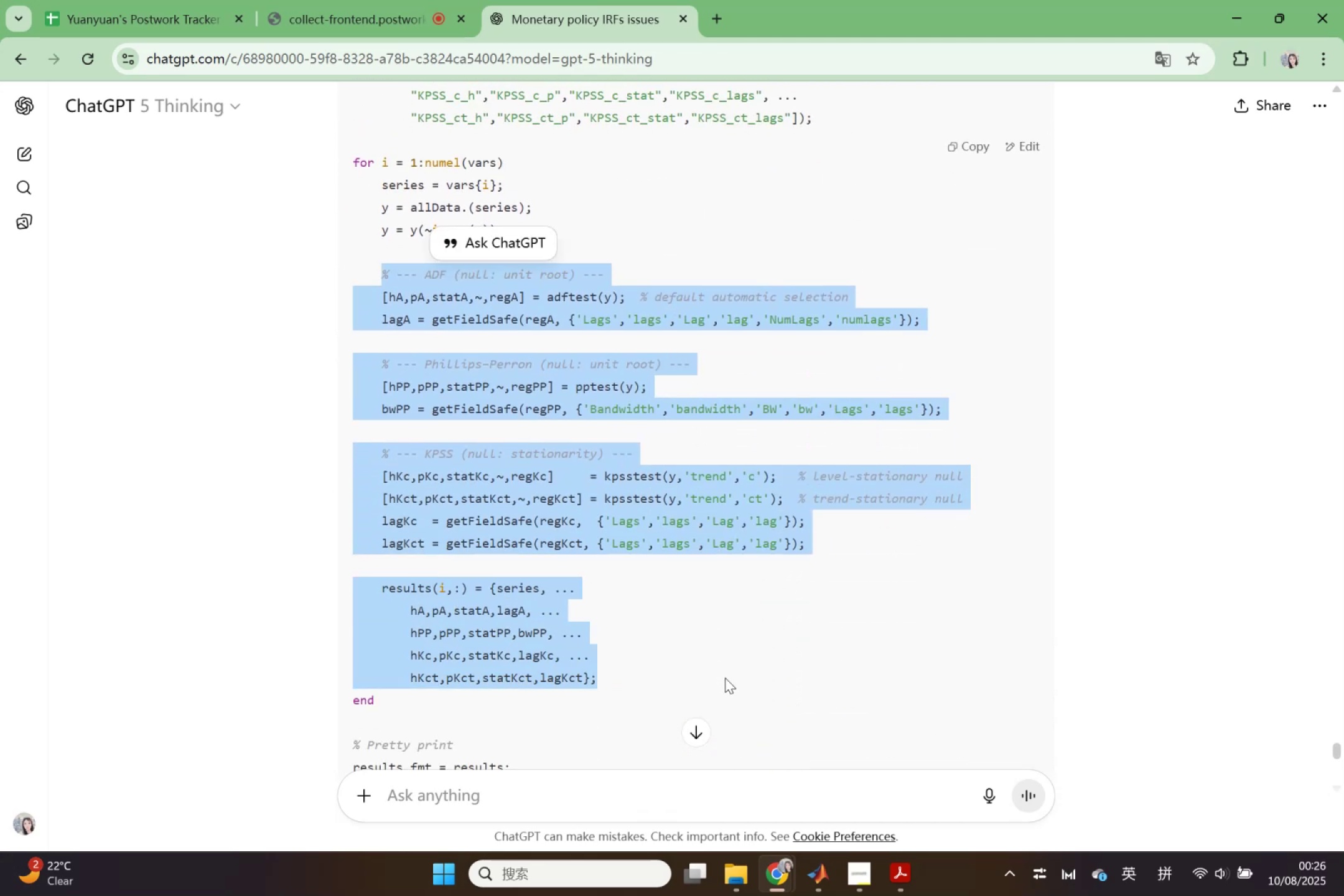 
scroll: coordinate [709, 664], scroll_direction: down, amount: 3.0
 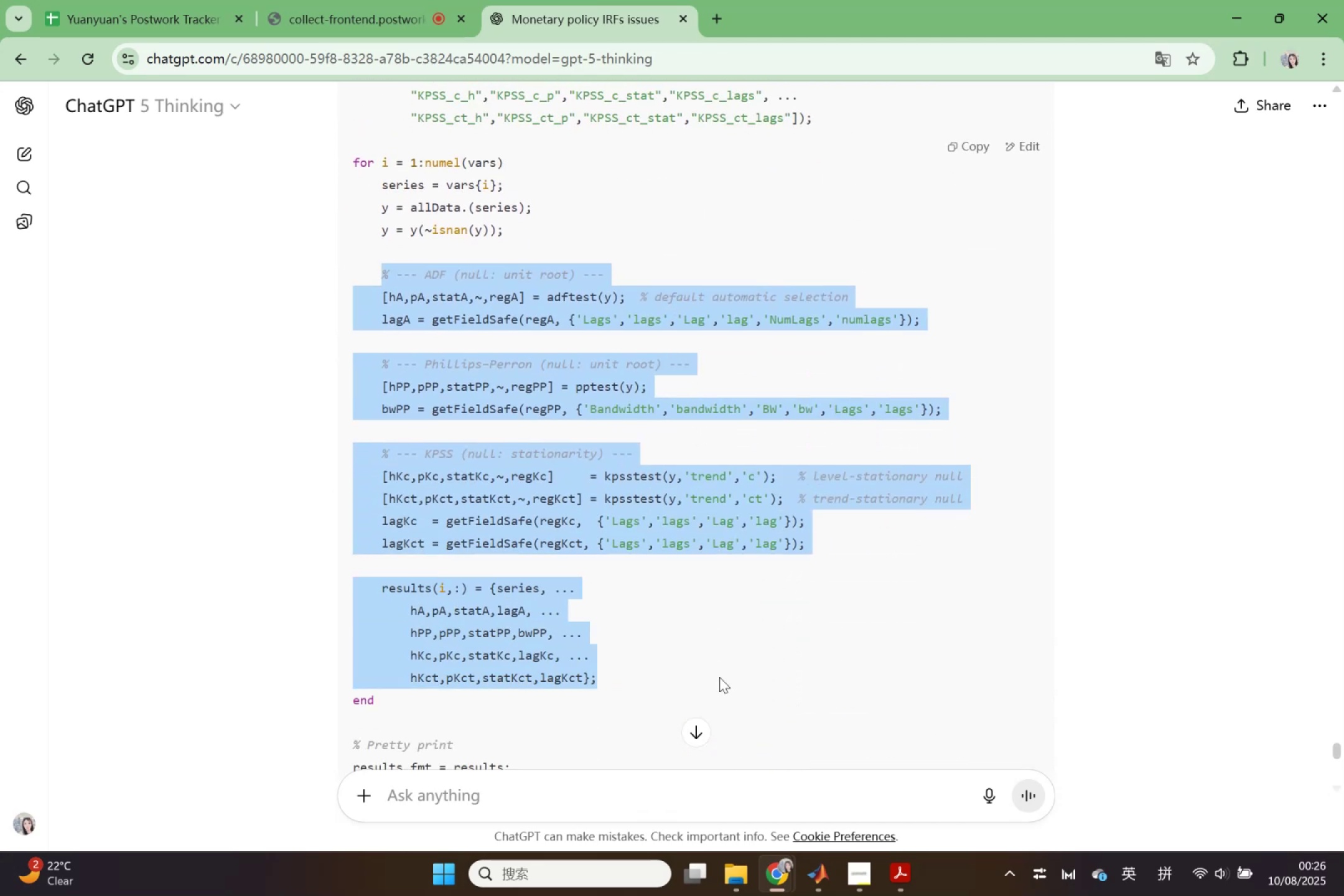 
key(Control+C)
 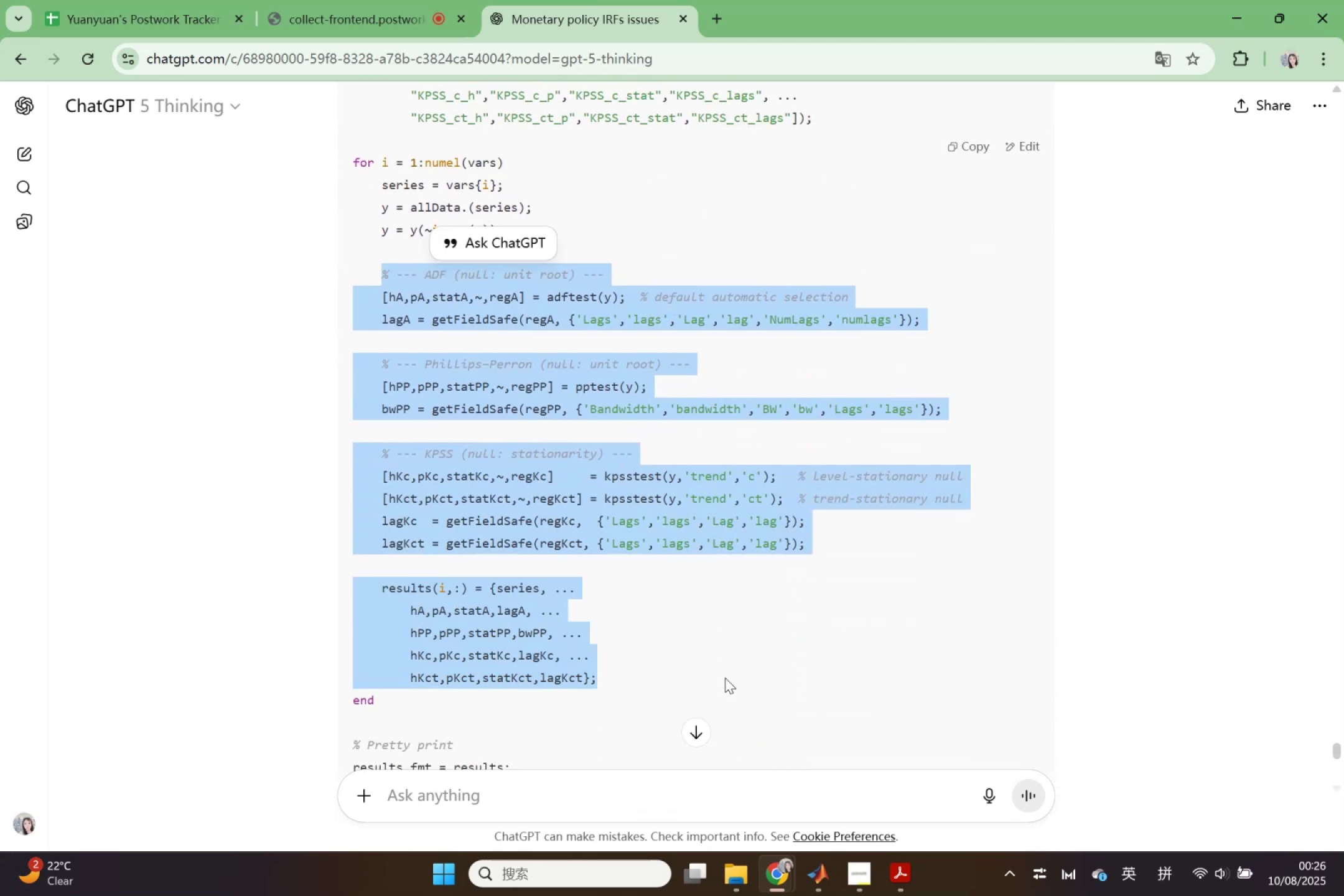 
scroll: coordinate [727, 676], scroll_direction: down, amount: 1.0
 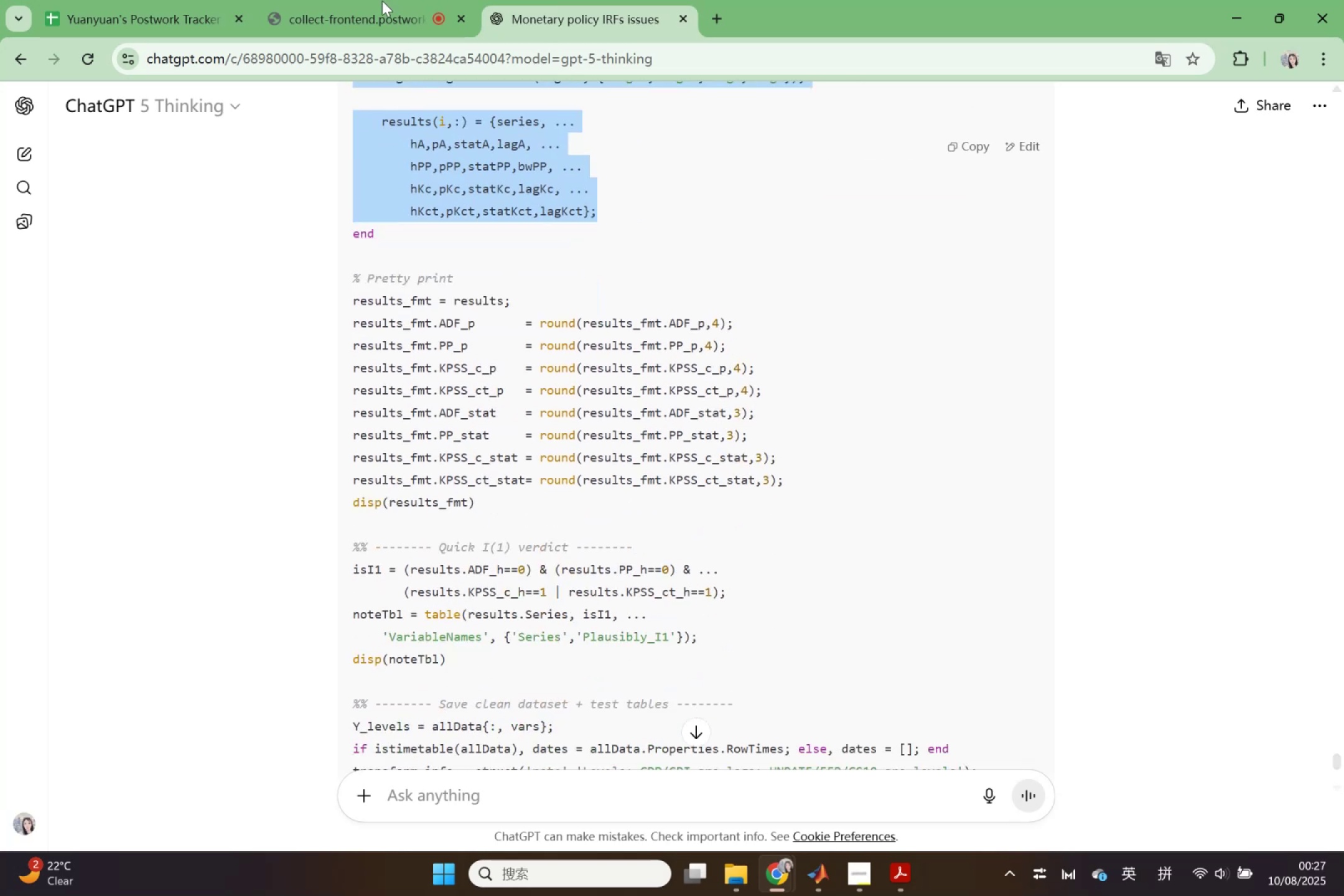 
wait(5.06)
 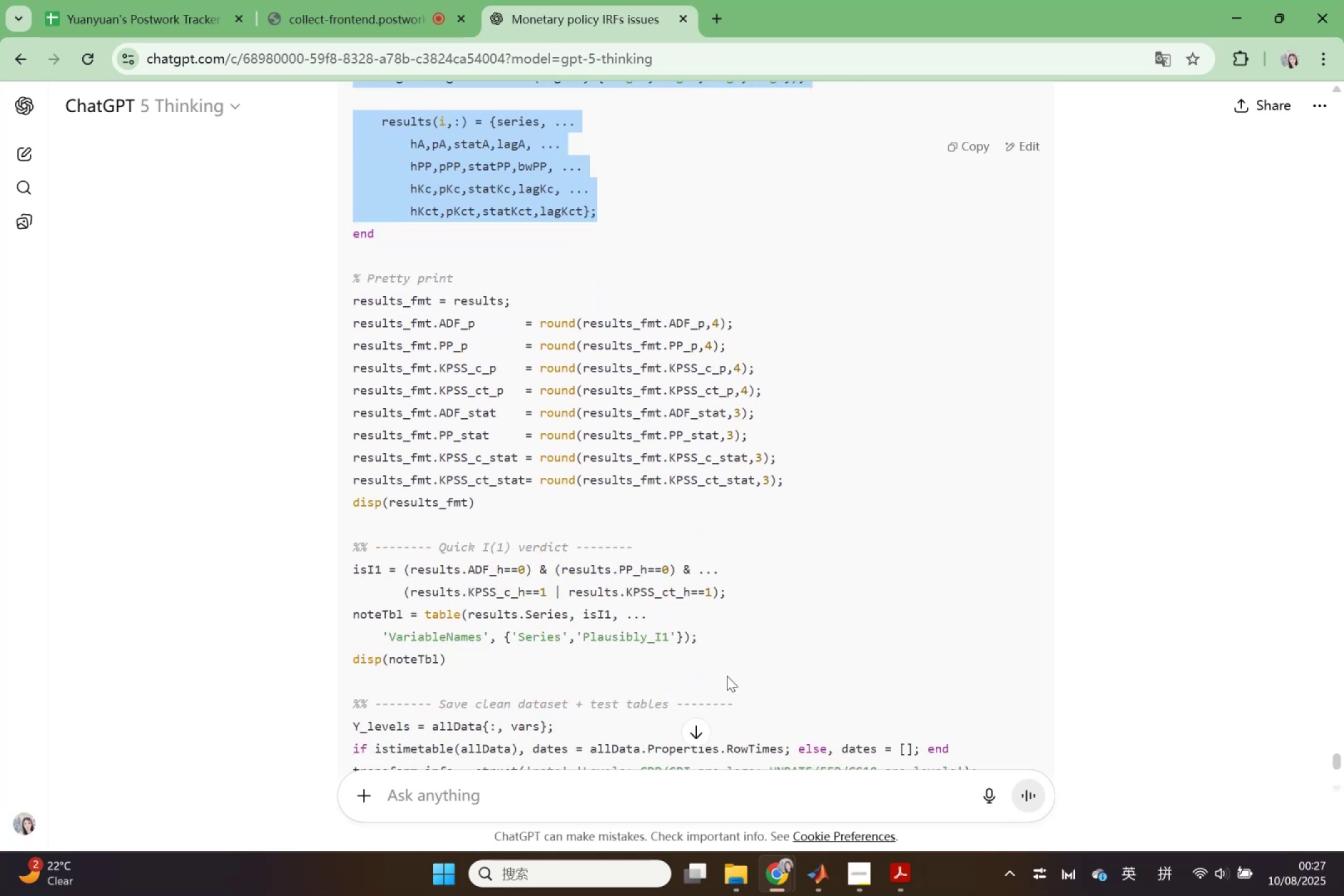 
mouse_move([823, 875])
 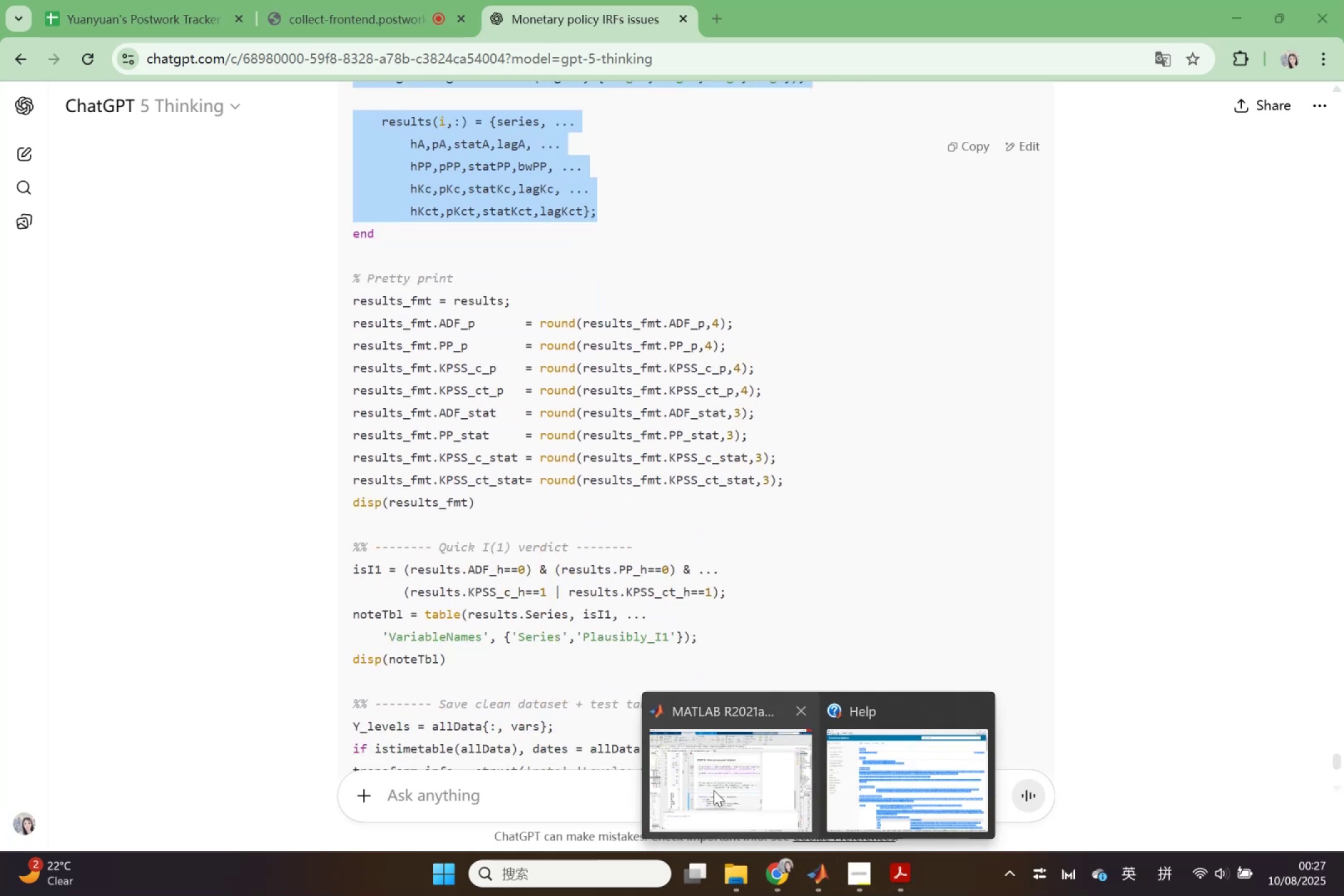 
double_click([714, 790])
 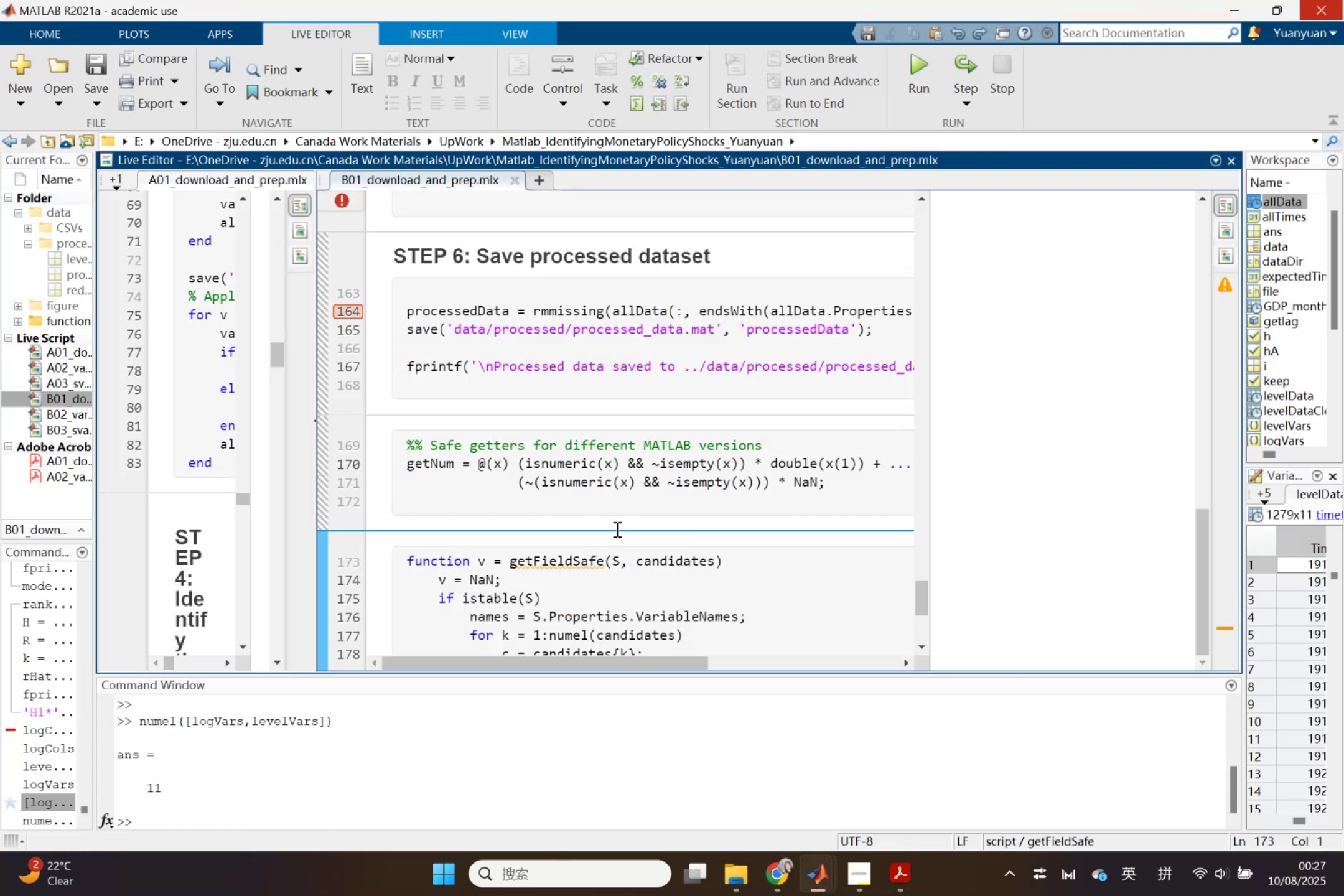 
scroll: coordinate [616, 529], scroll_direction: down, amount: 3.0
 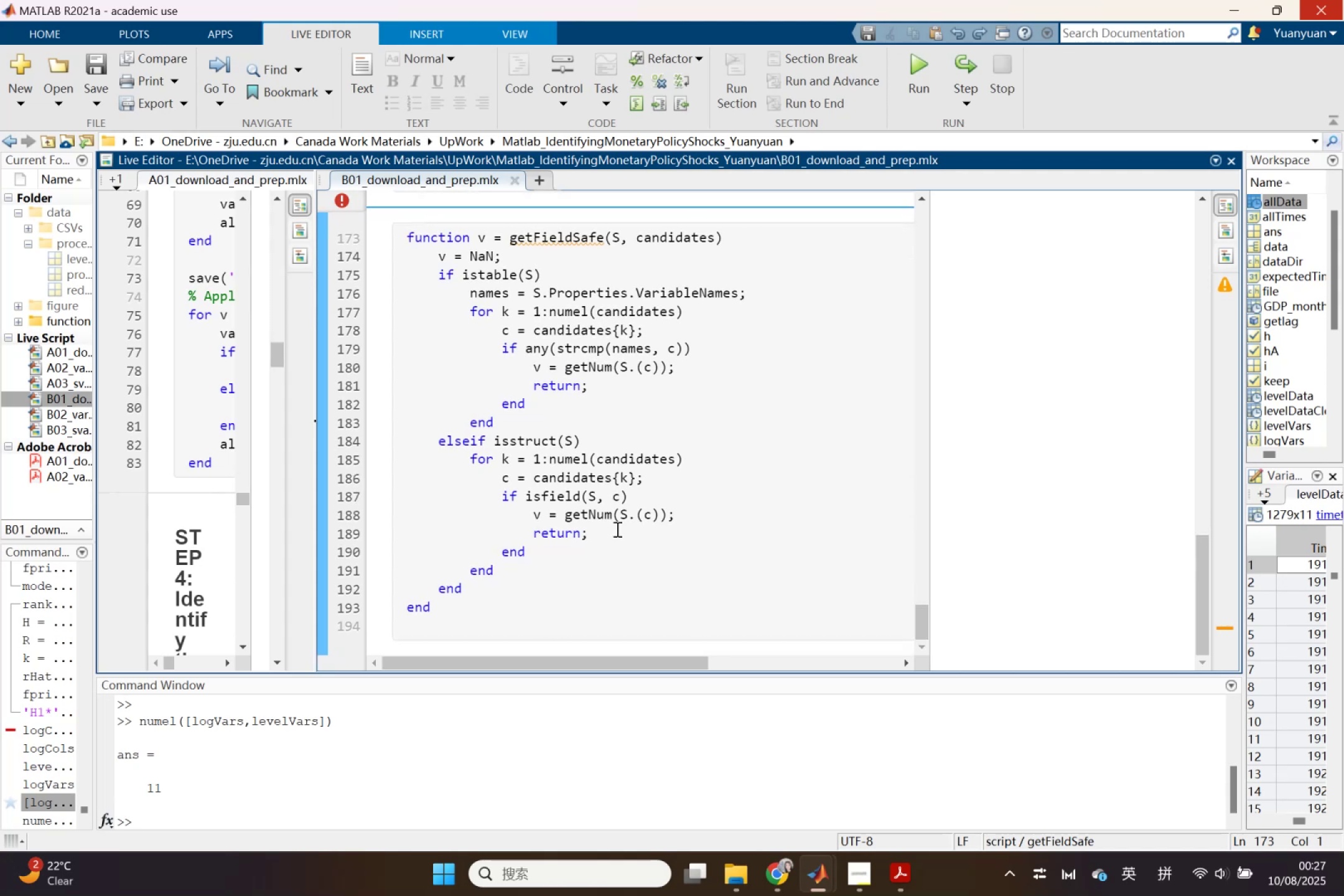 
scroll: coordinate [616, 529], scroll_direction: up, amount: 5.0
 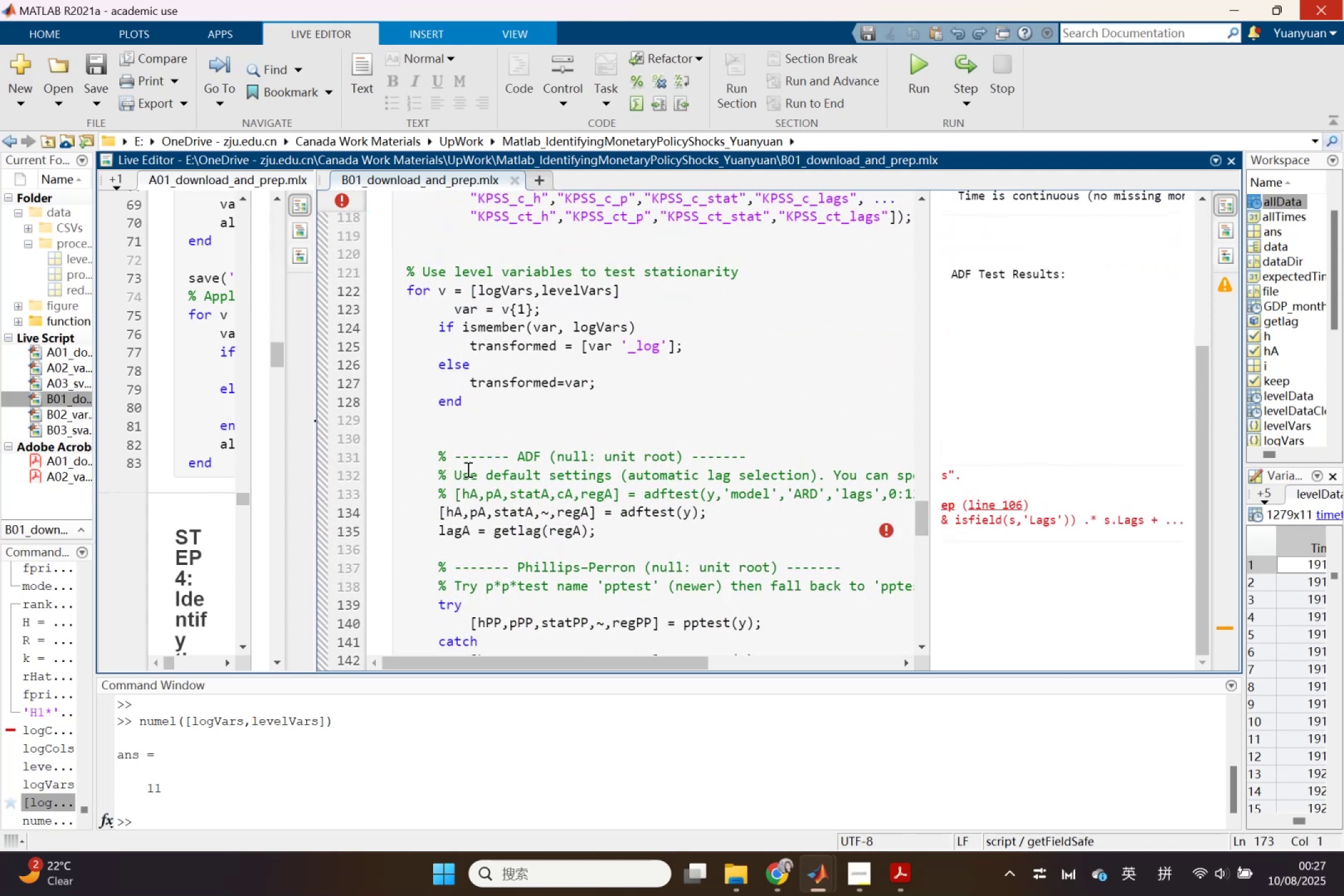 
left_click_drag(start_coordinate=[438, 456], to_coordinate=[717, 580])
 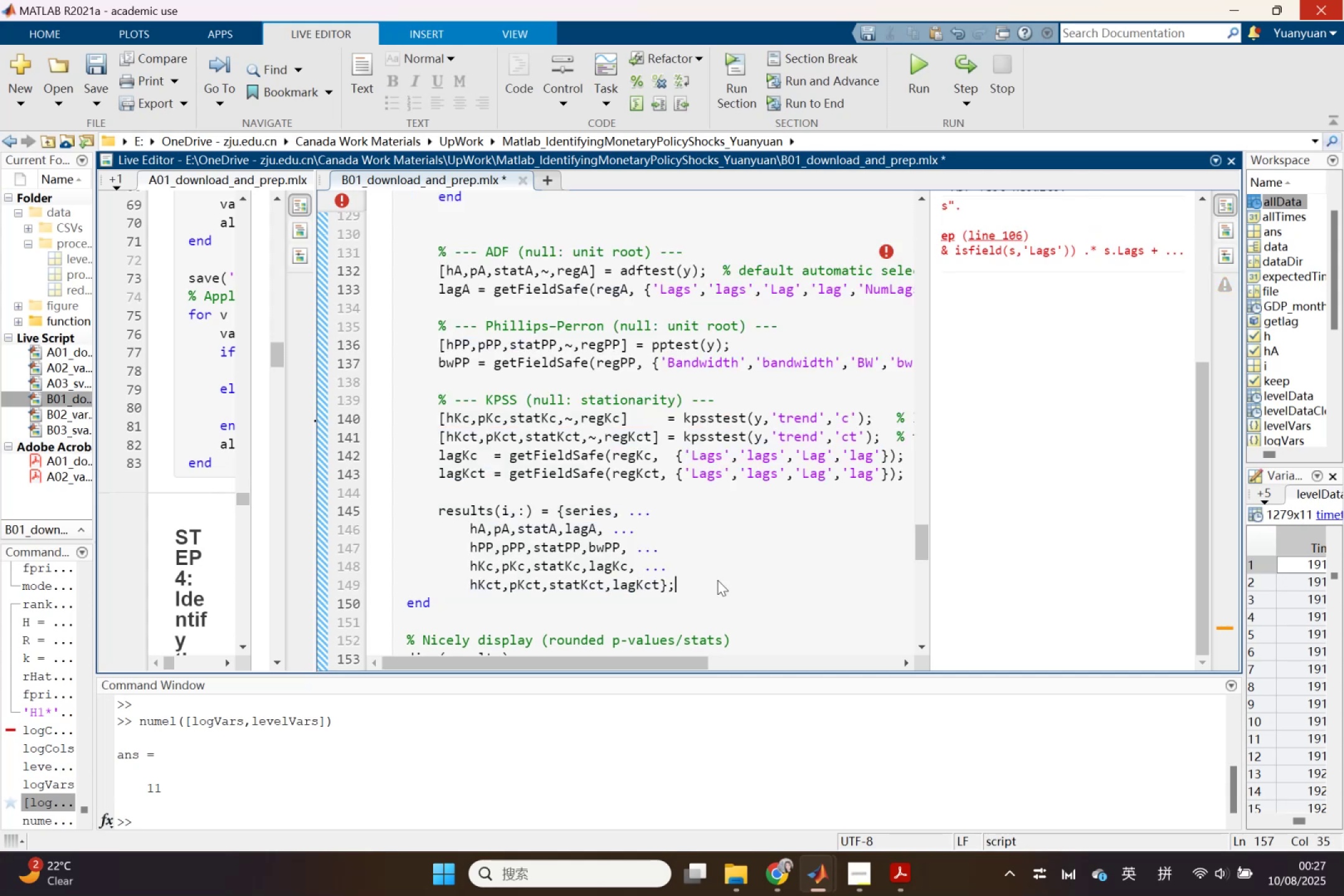 
scroll: coordinate [609, 546], scroll_direction: down, amount: 3.0
 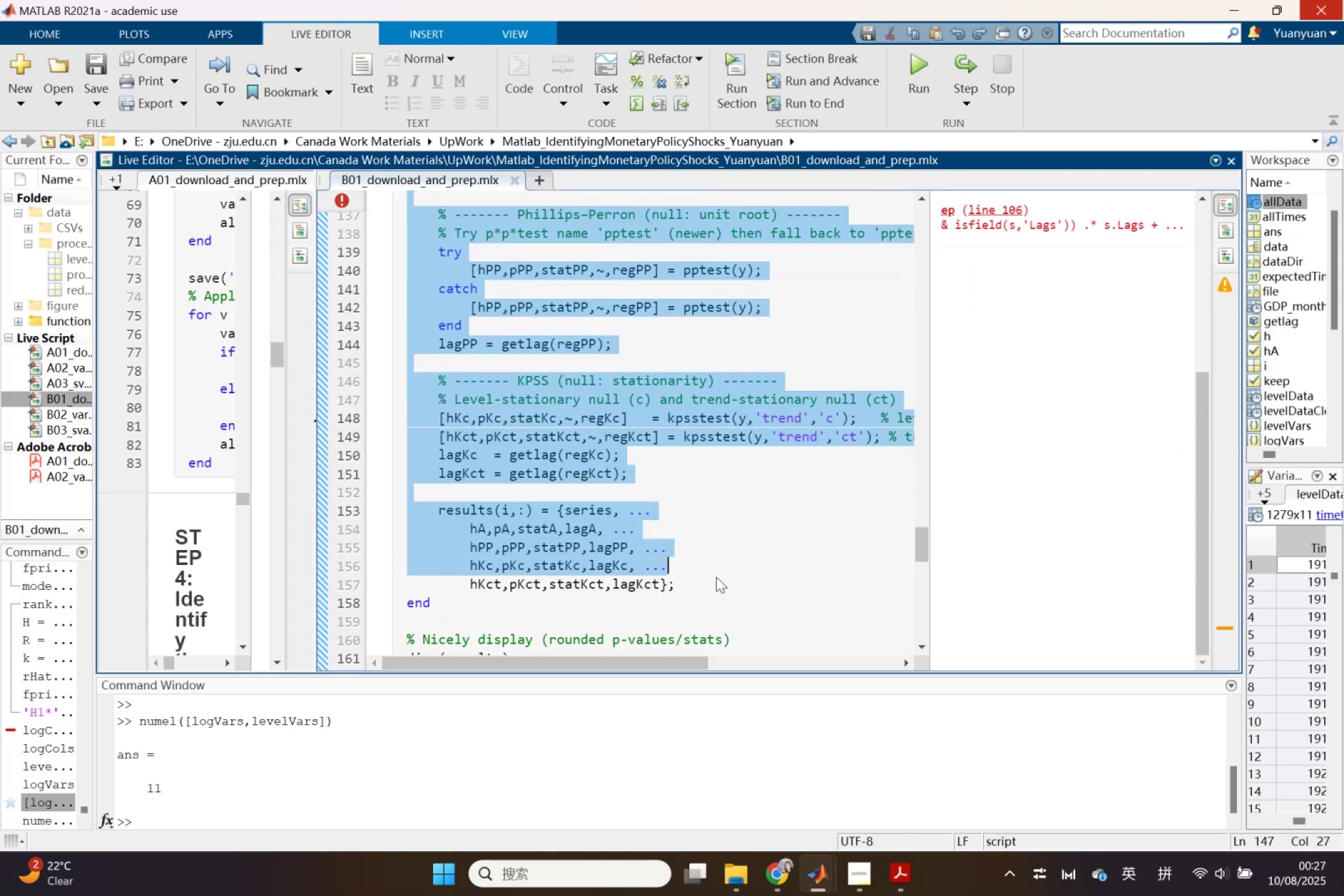 
key(Control+V)
 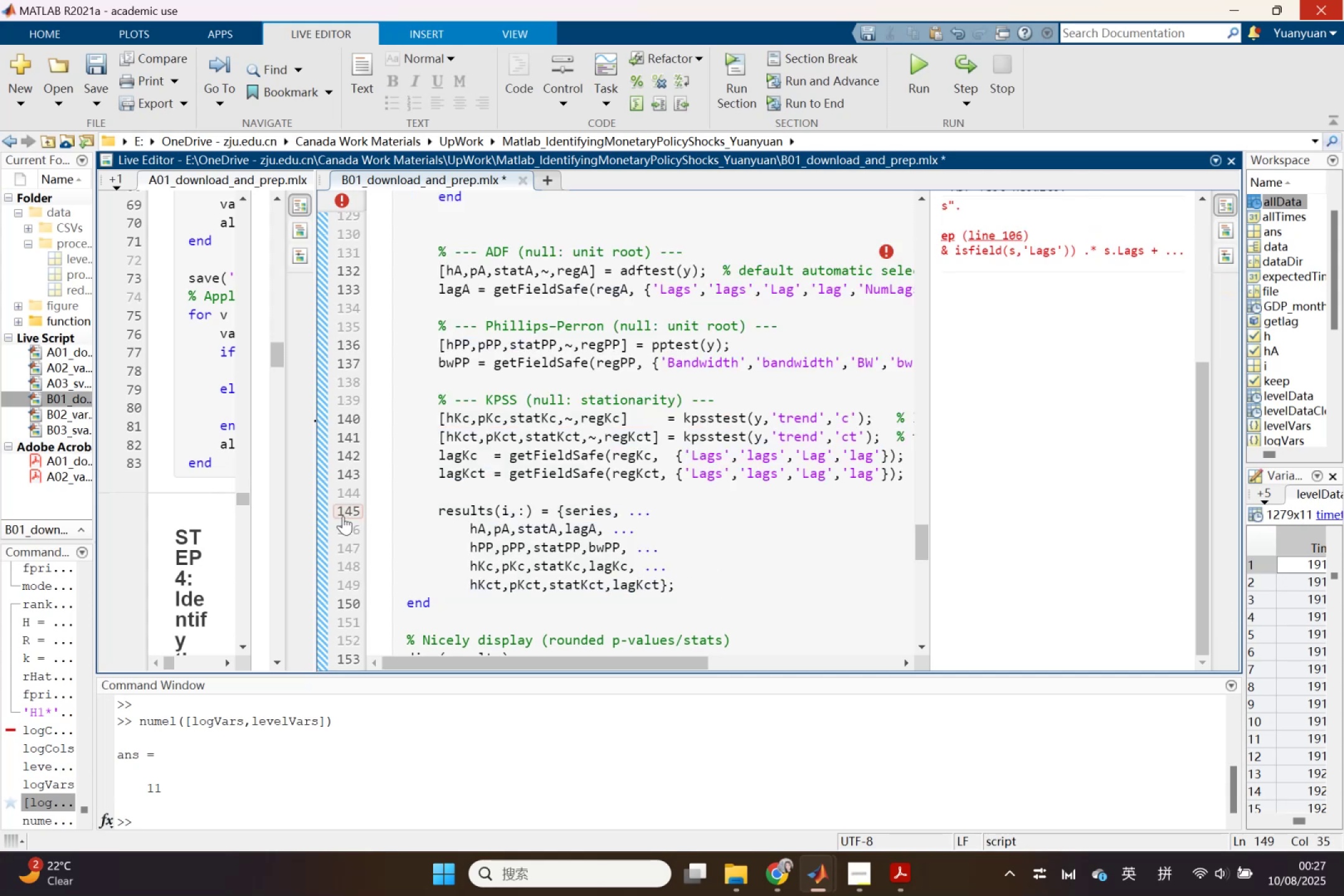 
left_click([325, 521])
 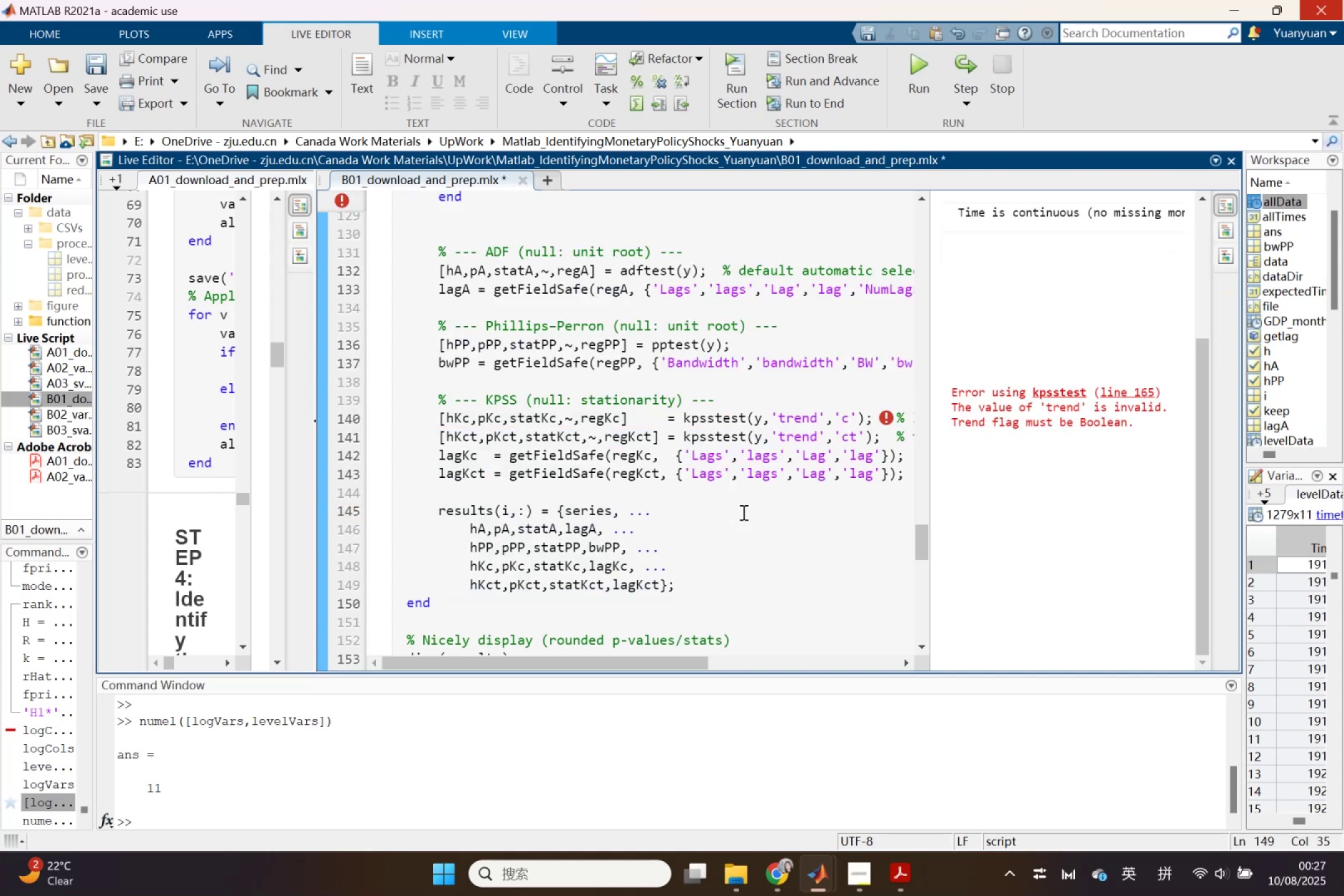 
wait(7.86)
 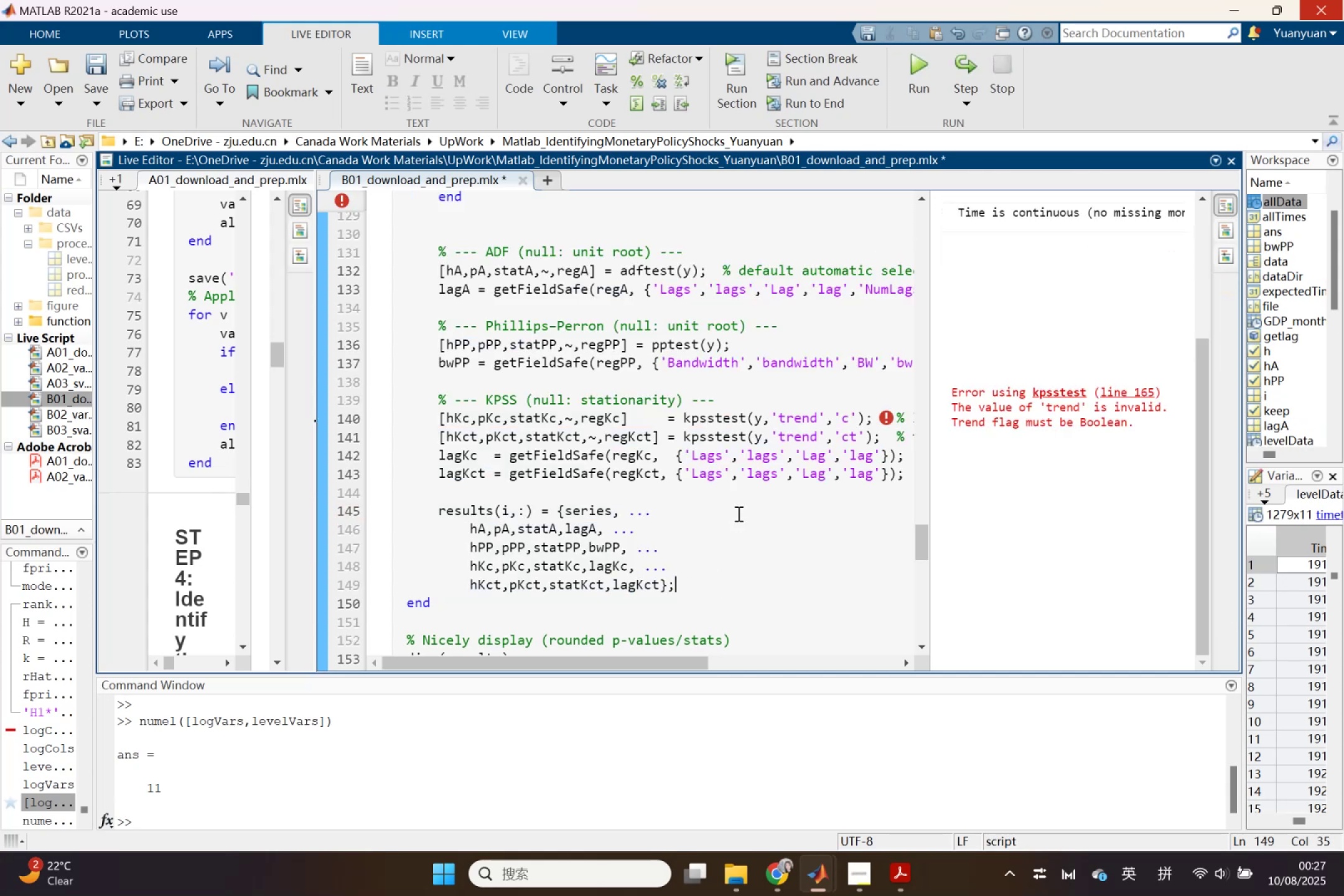 
left_click_drag(start_coordinate=[637, 663], to_coordinate=[643, 658])
 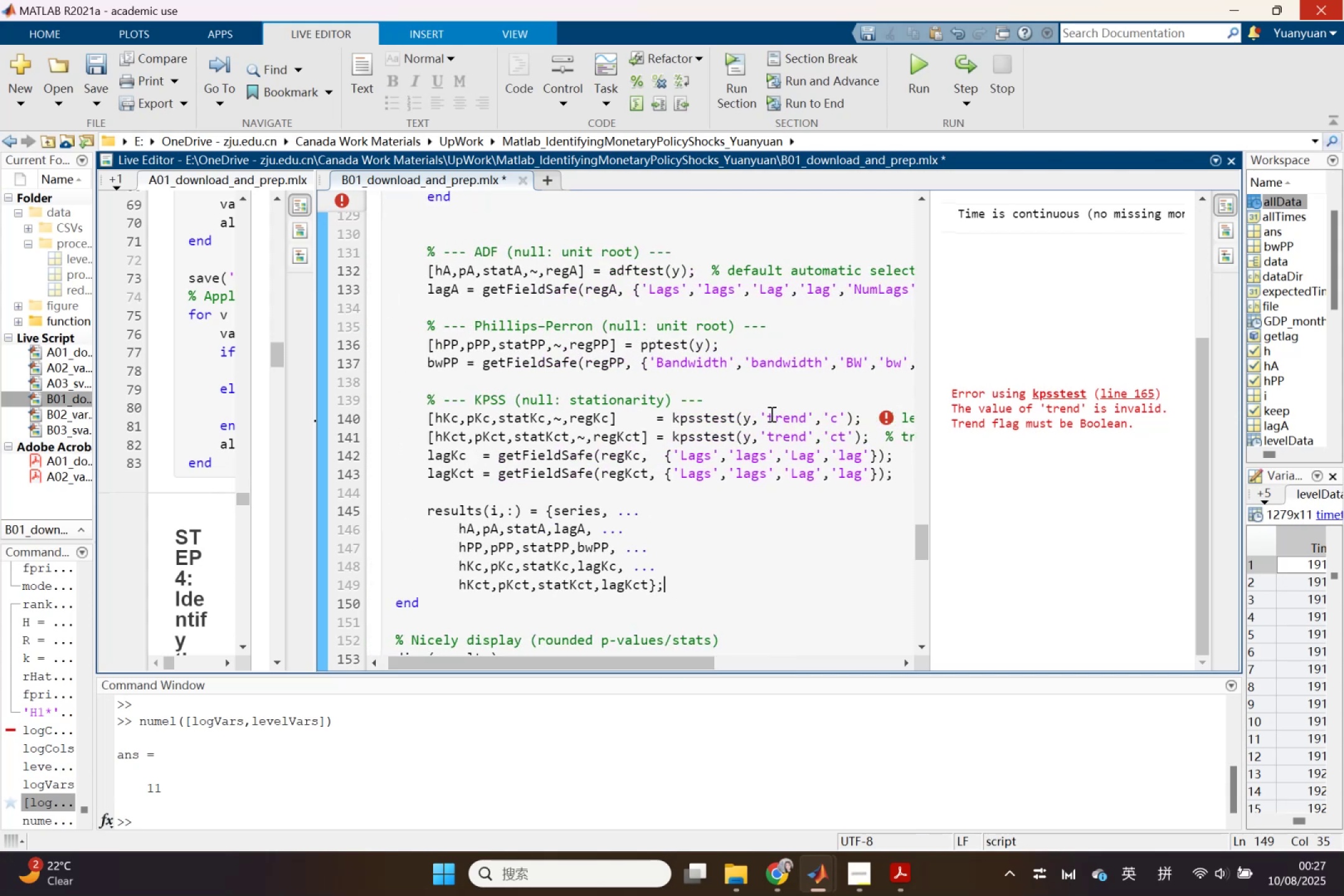 
left_click([773, 413])
 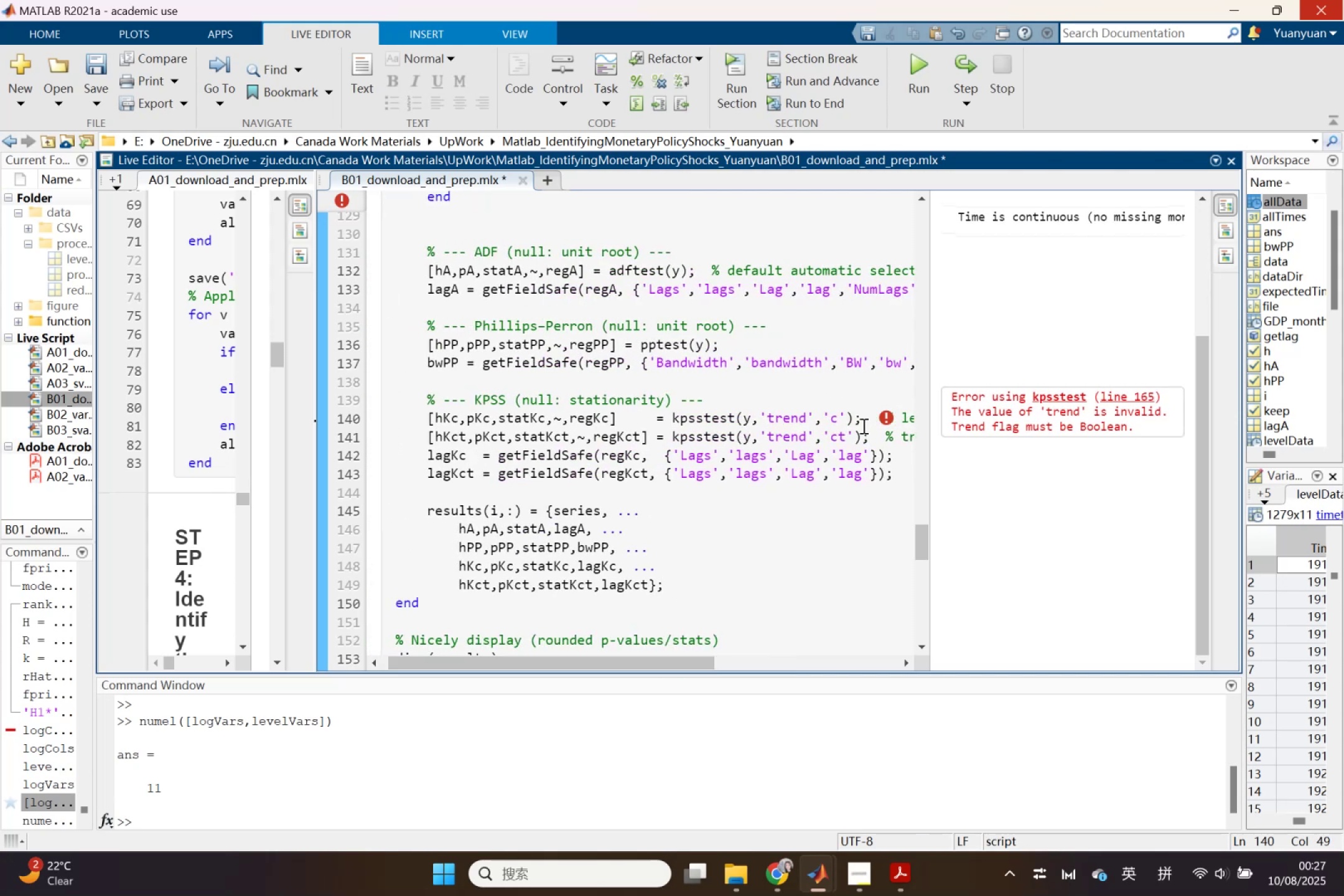 
left_click([1006, 413])
 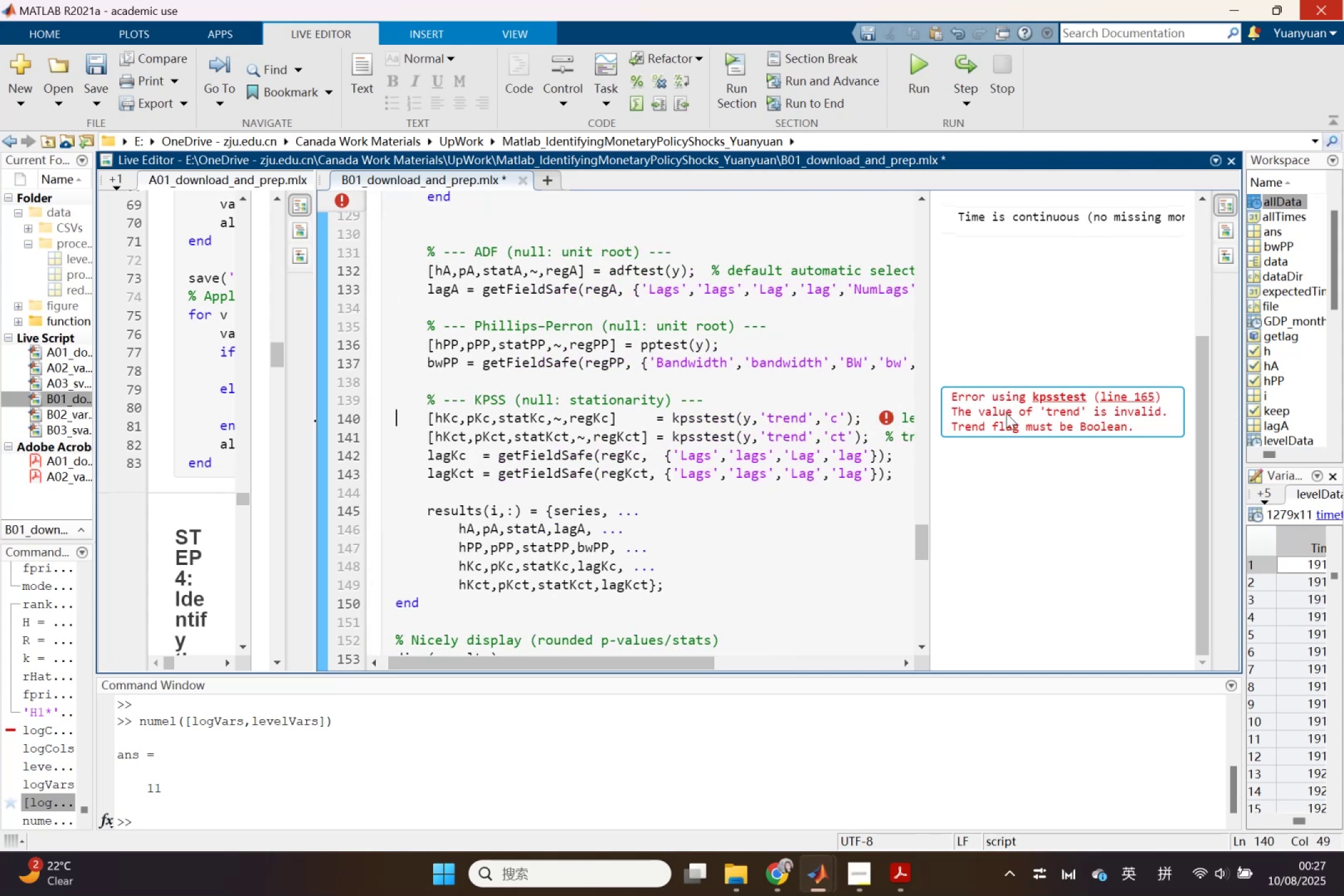 
right_click([1006, 413])
 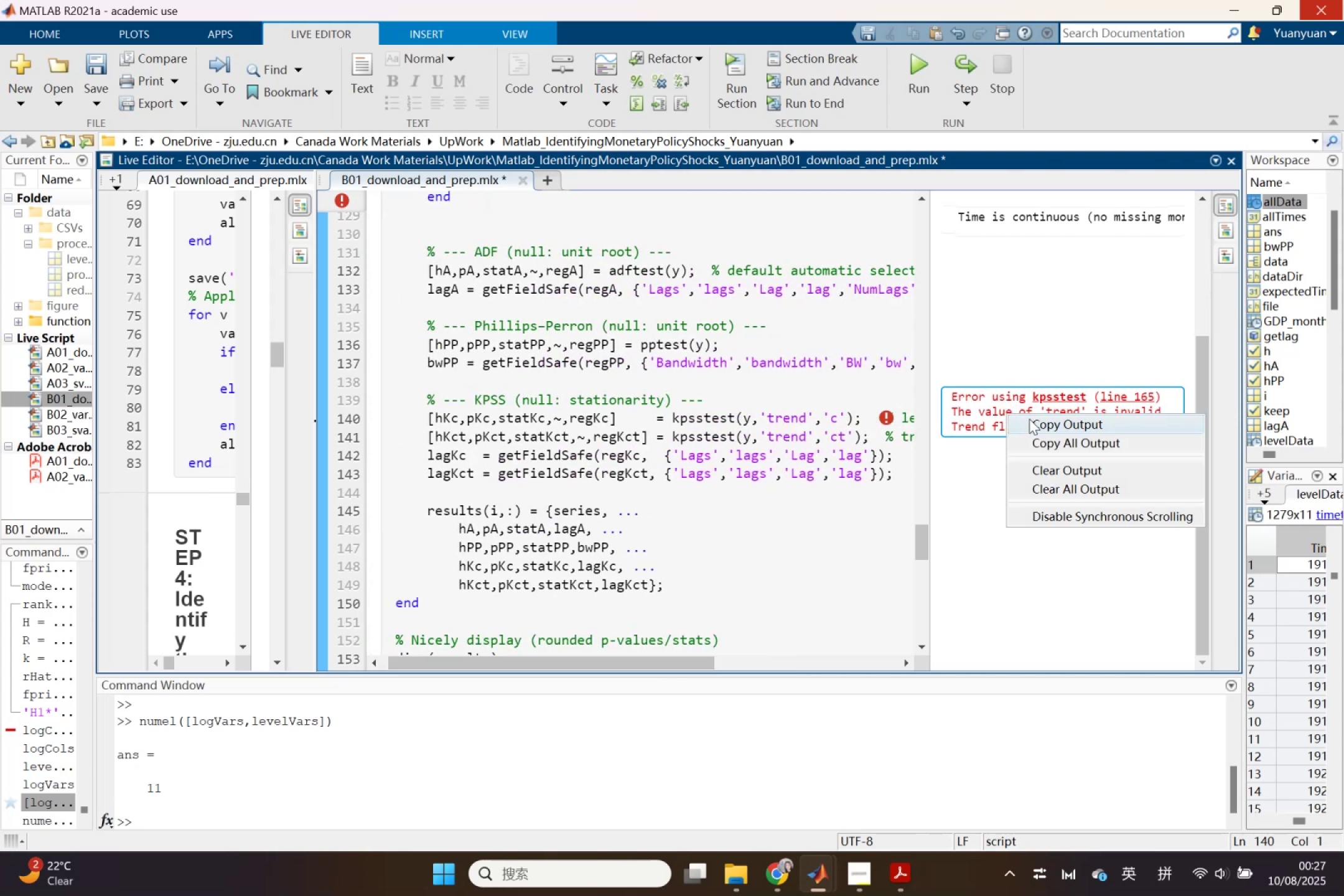 
left_click([1030, 422])
 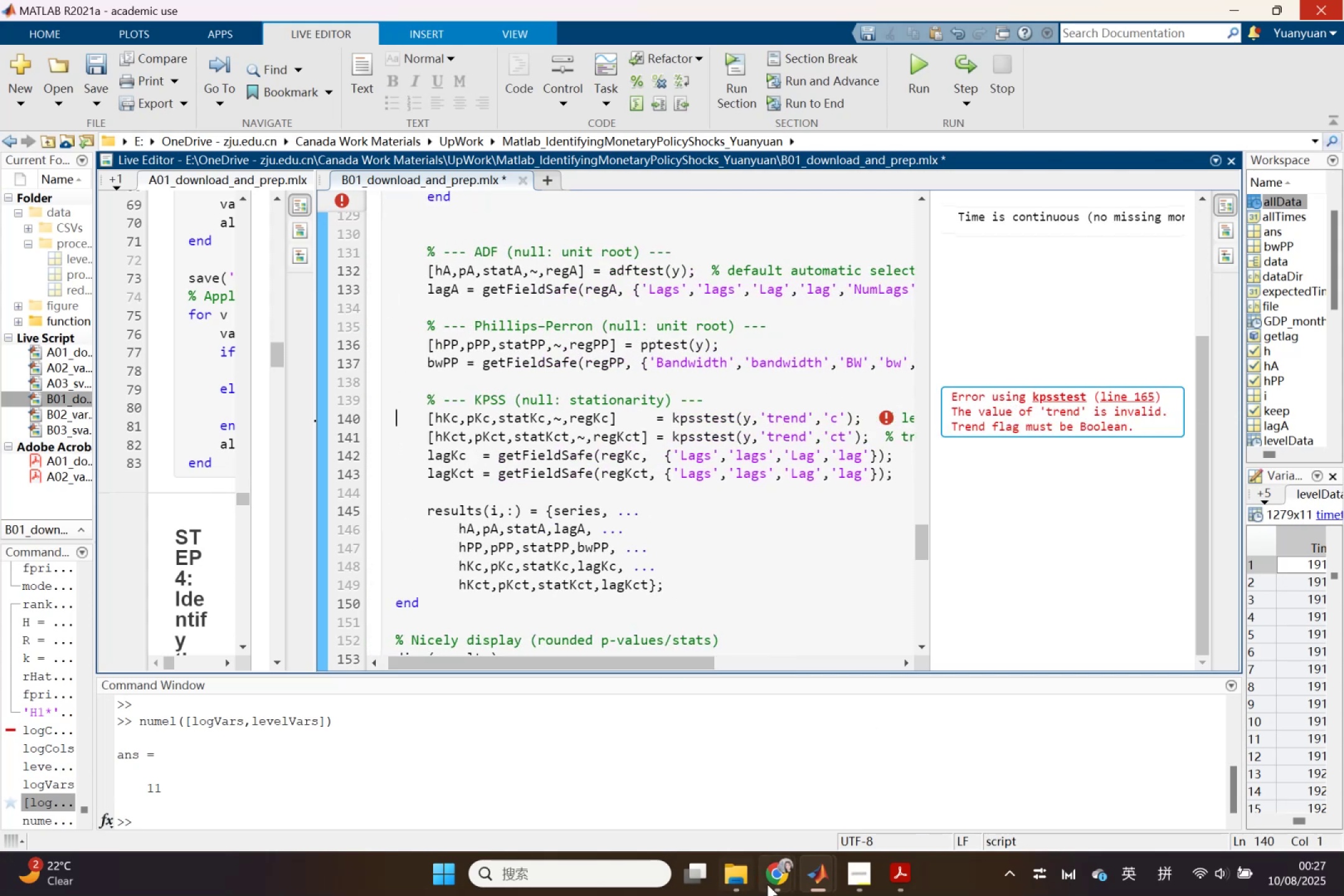 
left_click([770, 882])
 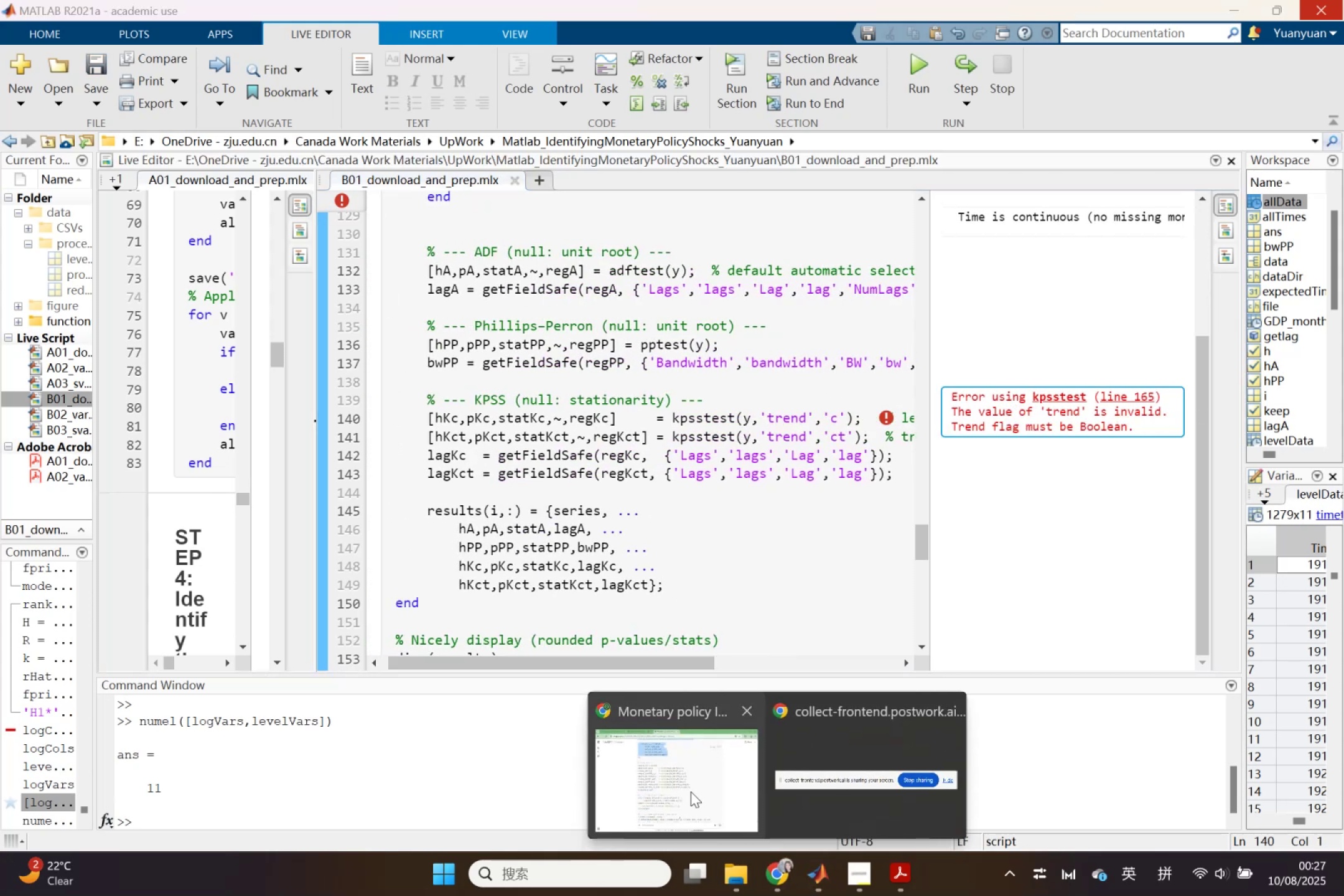 
left_click([691, 791])
 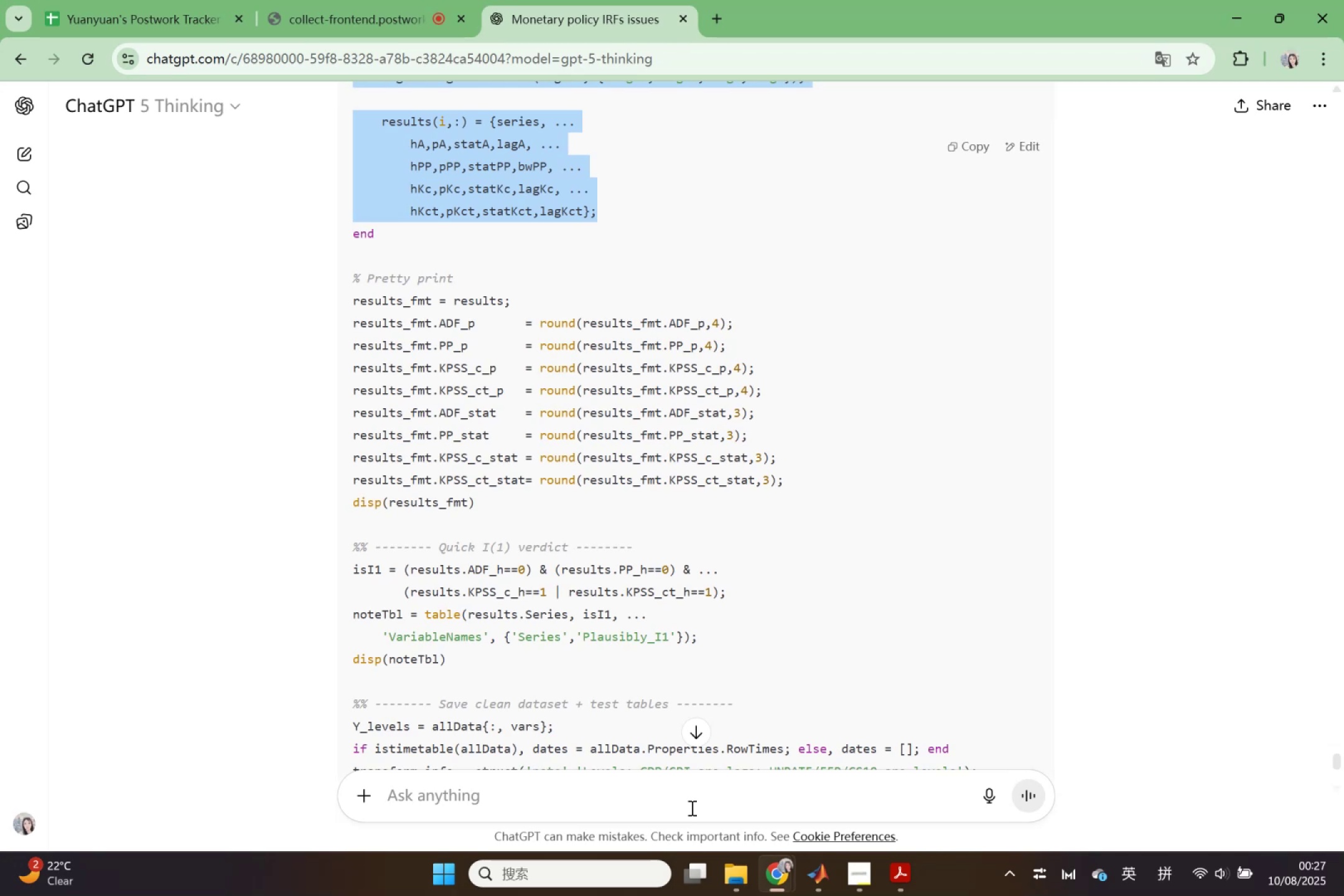 
left_click([691, 808])
 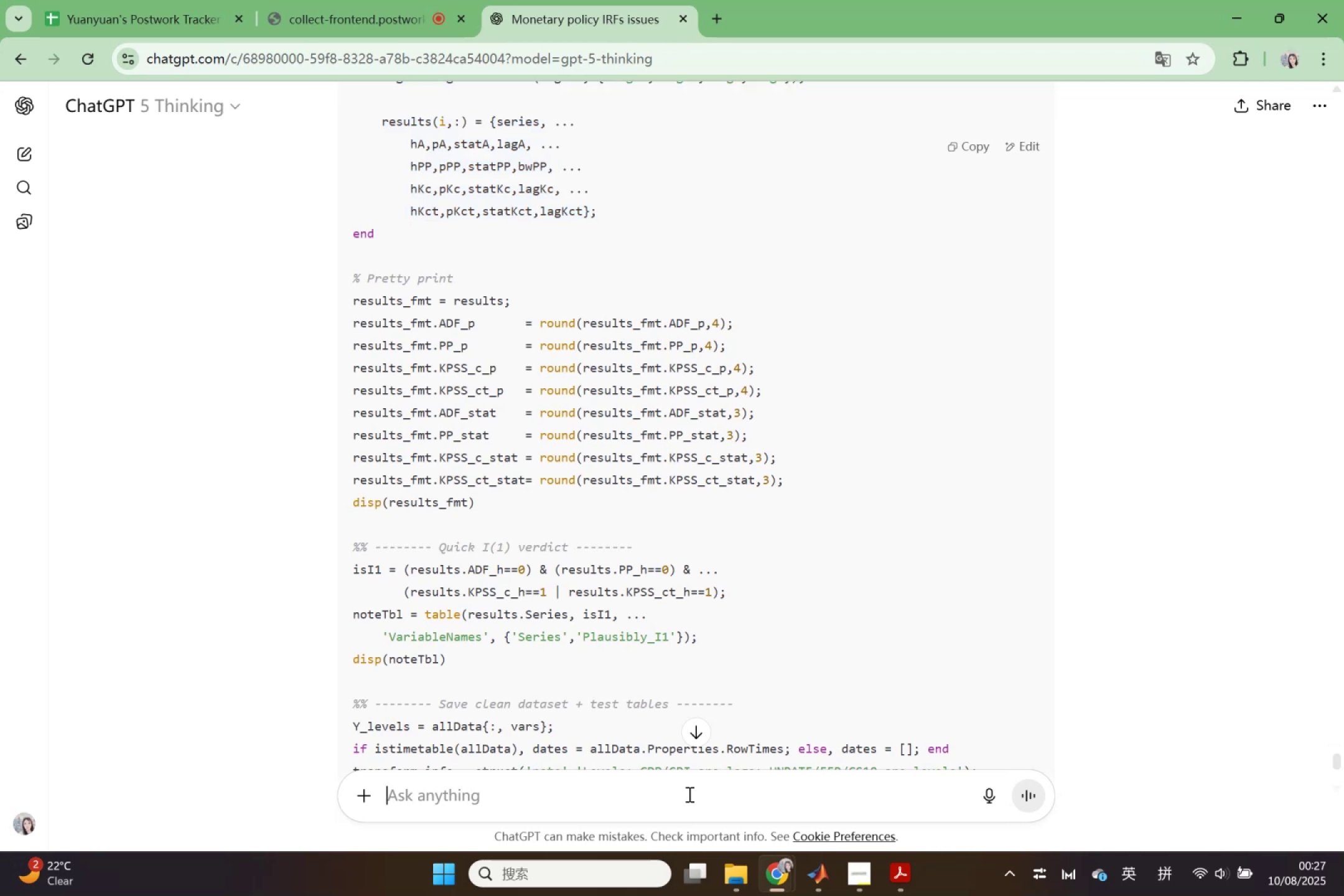 
key(Control+V)
 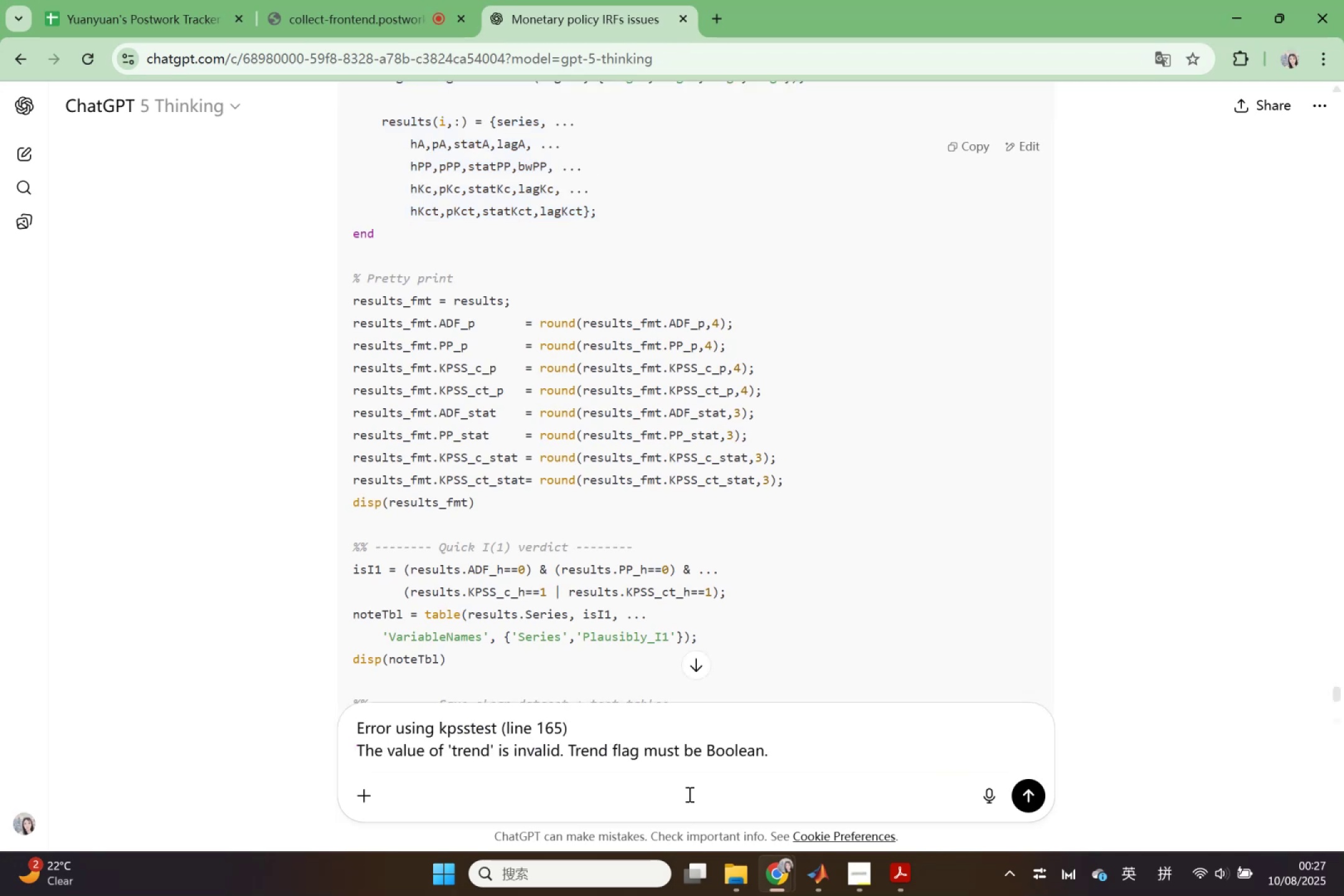 
key(Enter)
 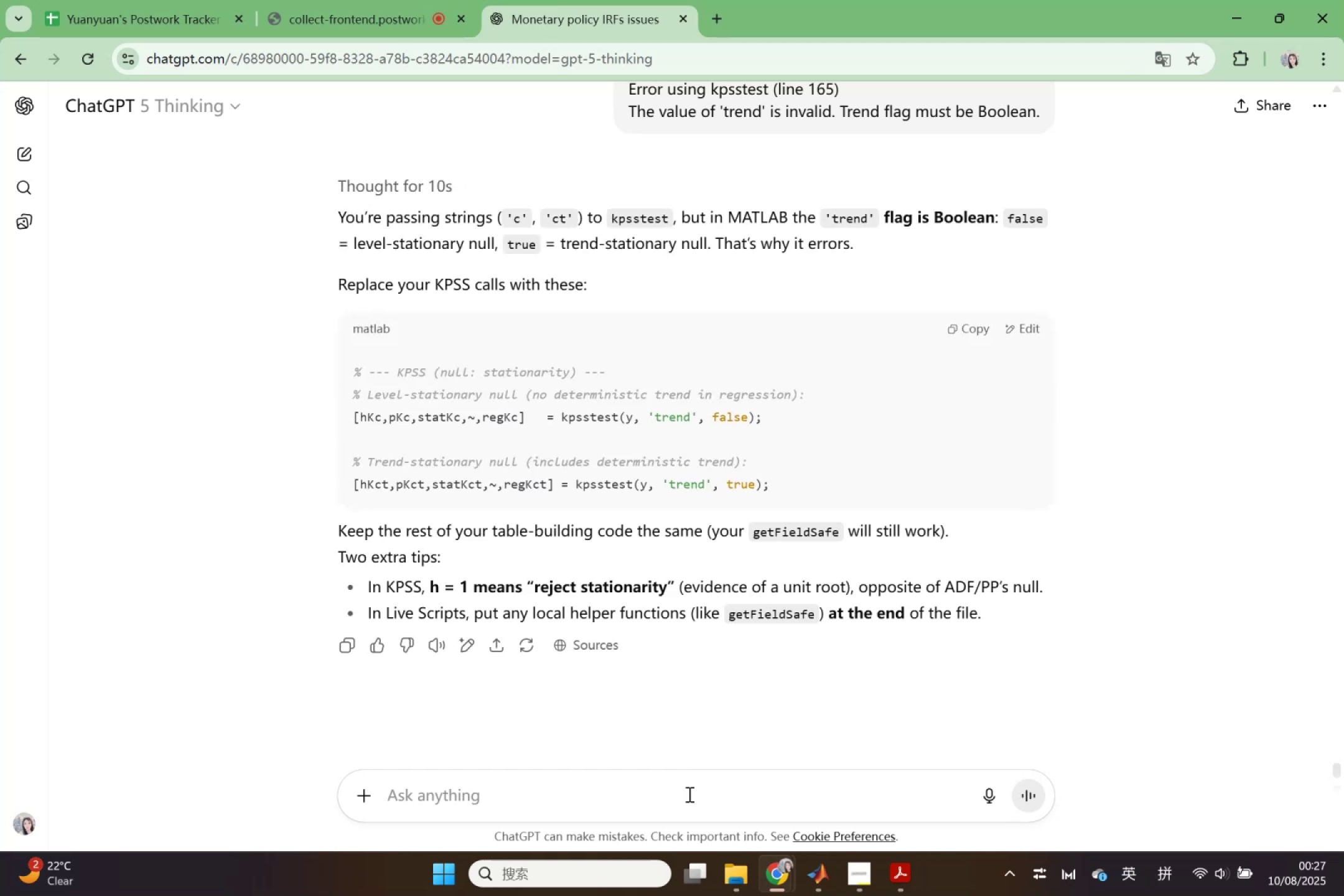 
wait(20.04)
 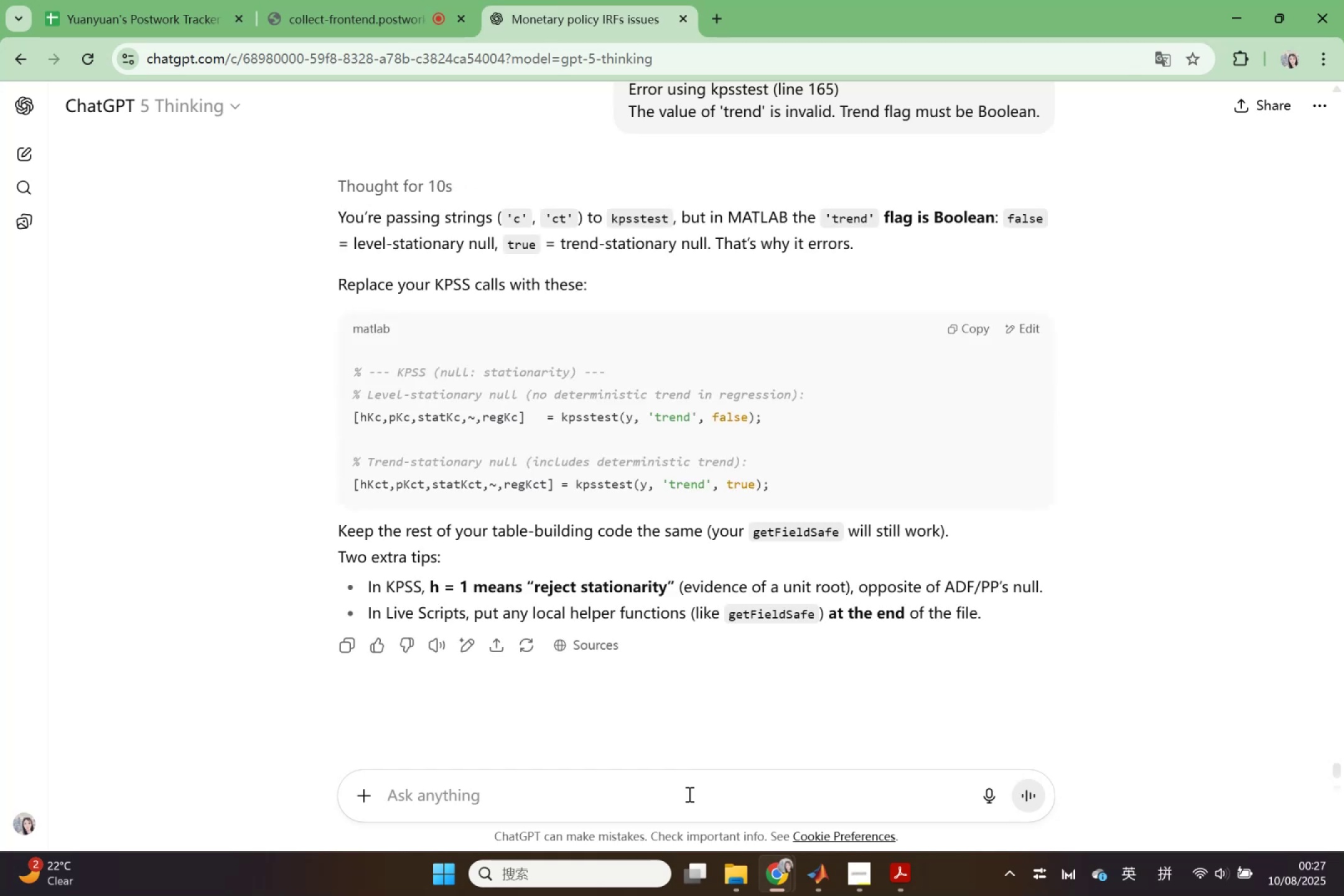 
left_click([965, 329])
 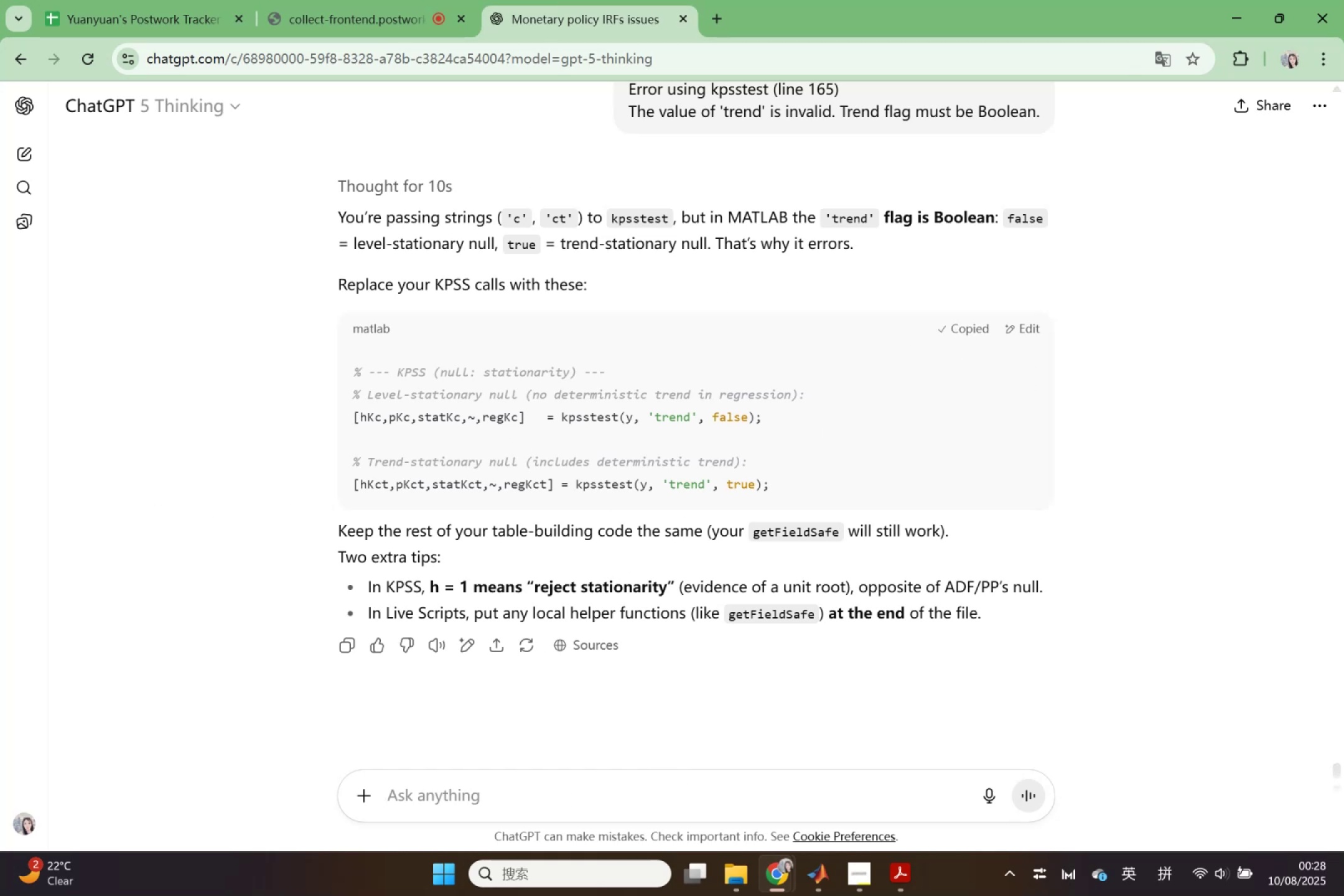 
left_click([787, 877])
 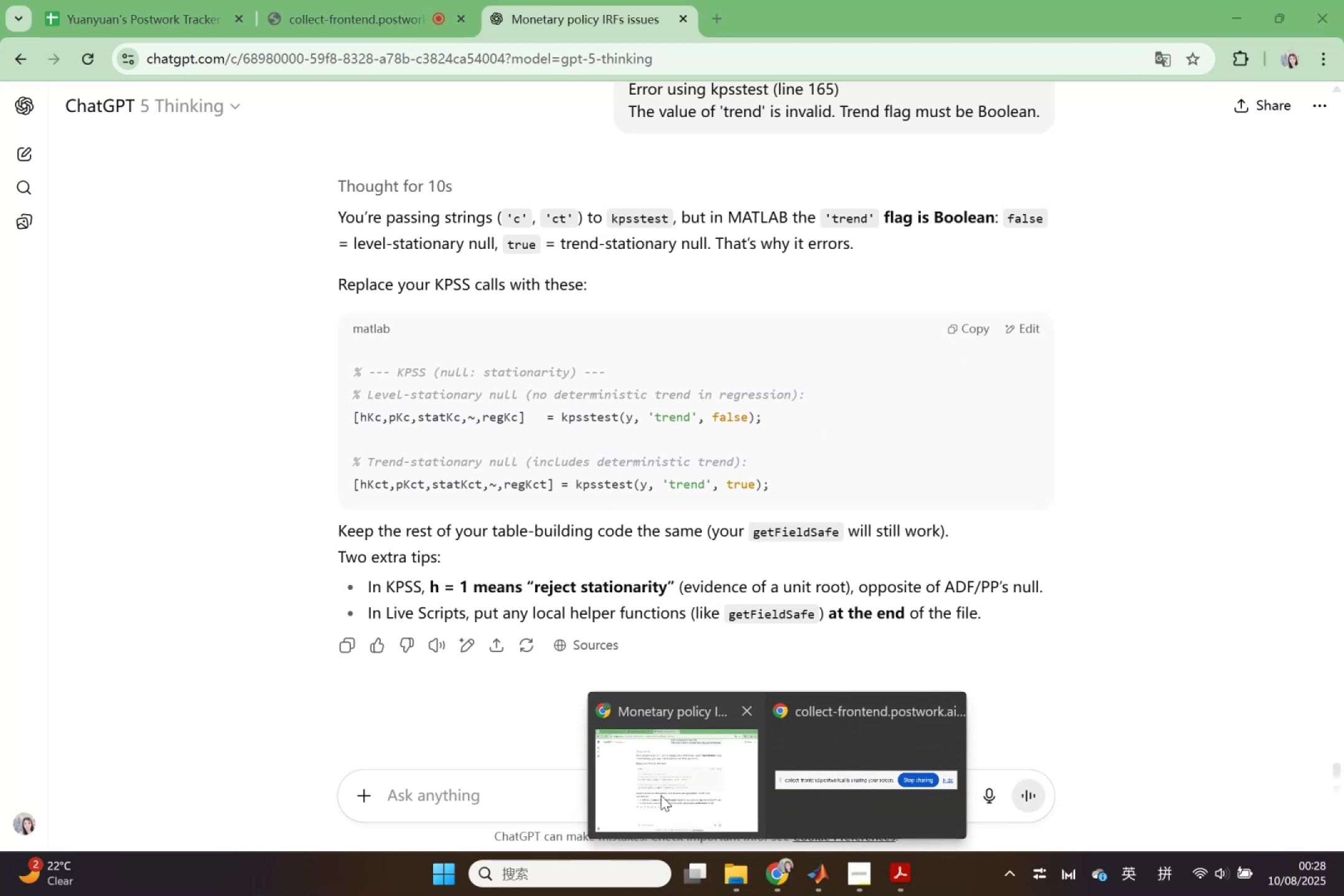 
double_click([661, 795])
 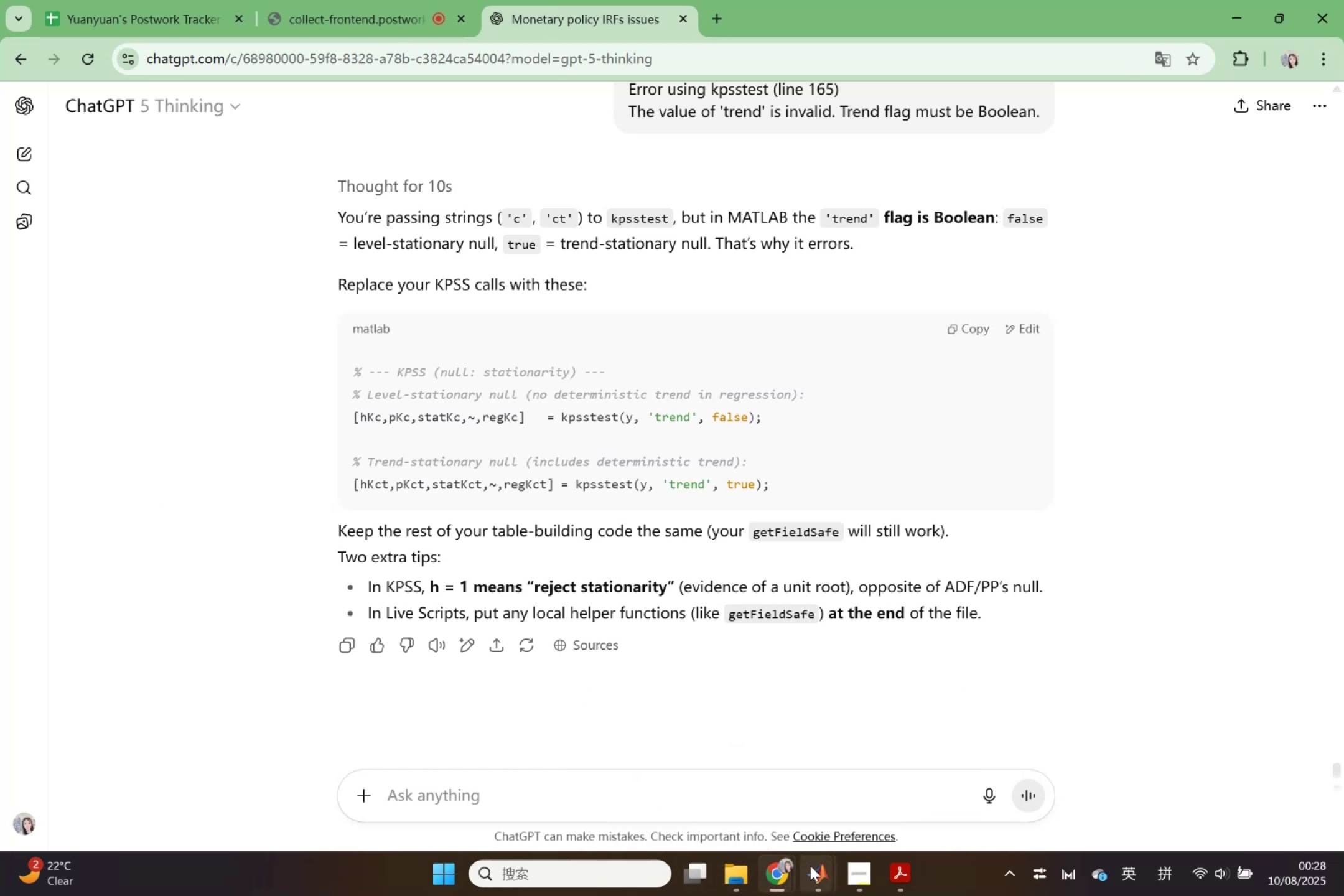 
double_click([696, 795])
 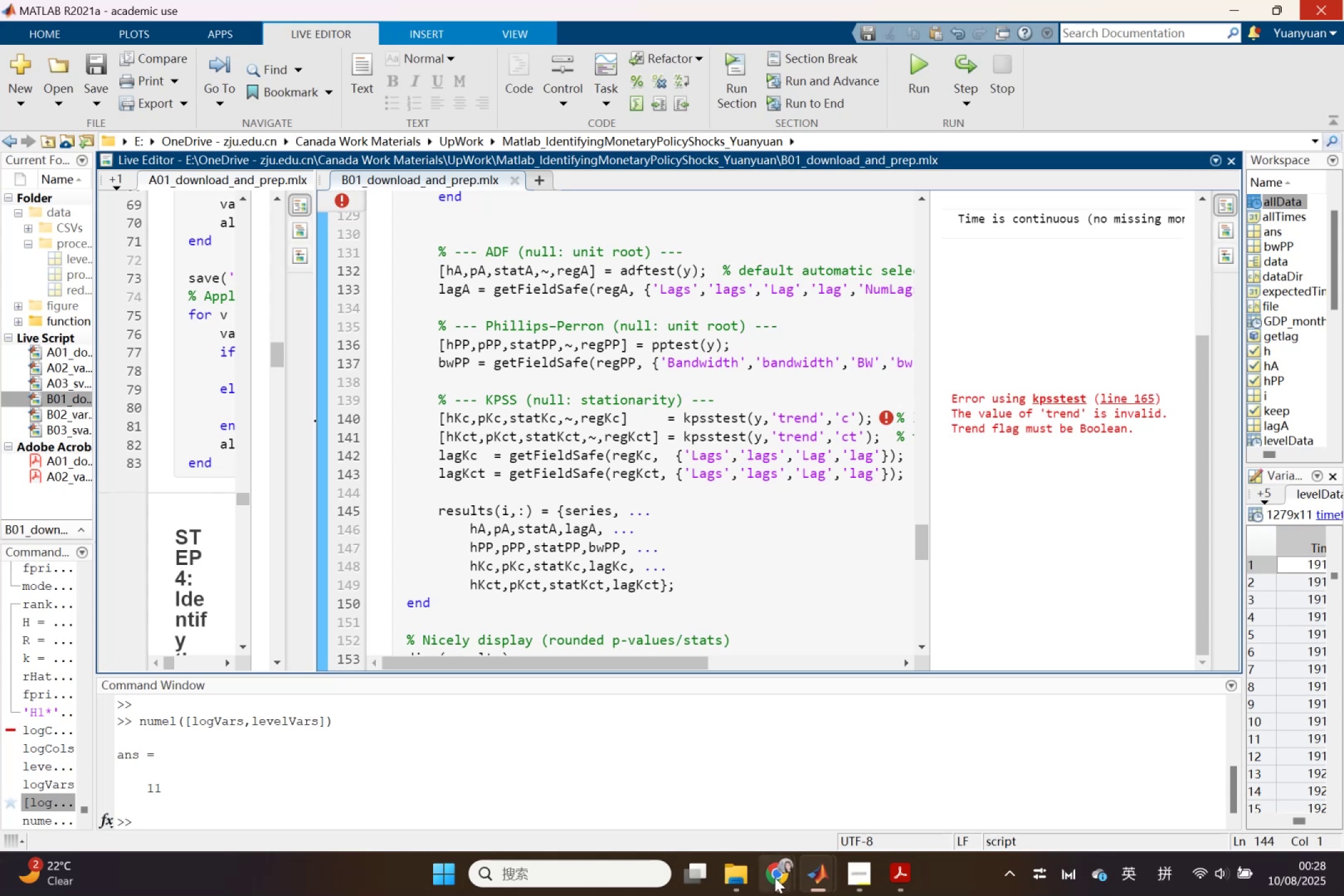 
left_click_drag(start_coordinate=[442, 414], to_coordinate=[918, 440])
 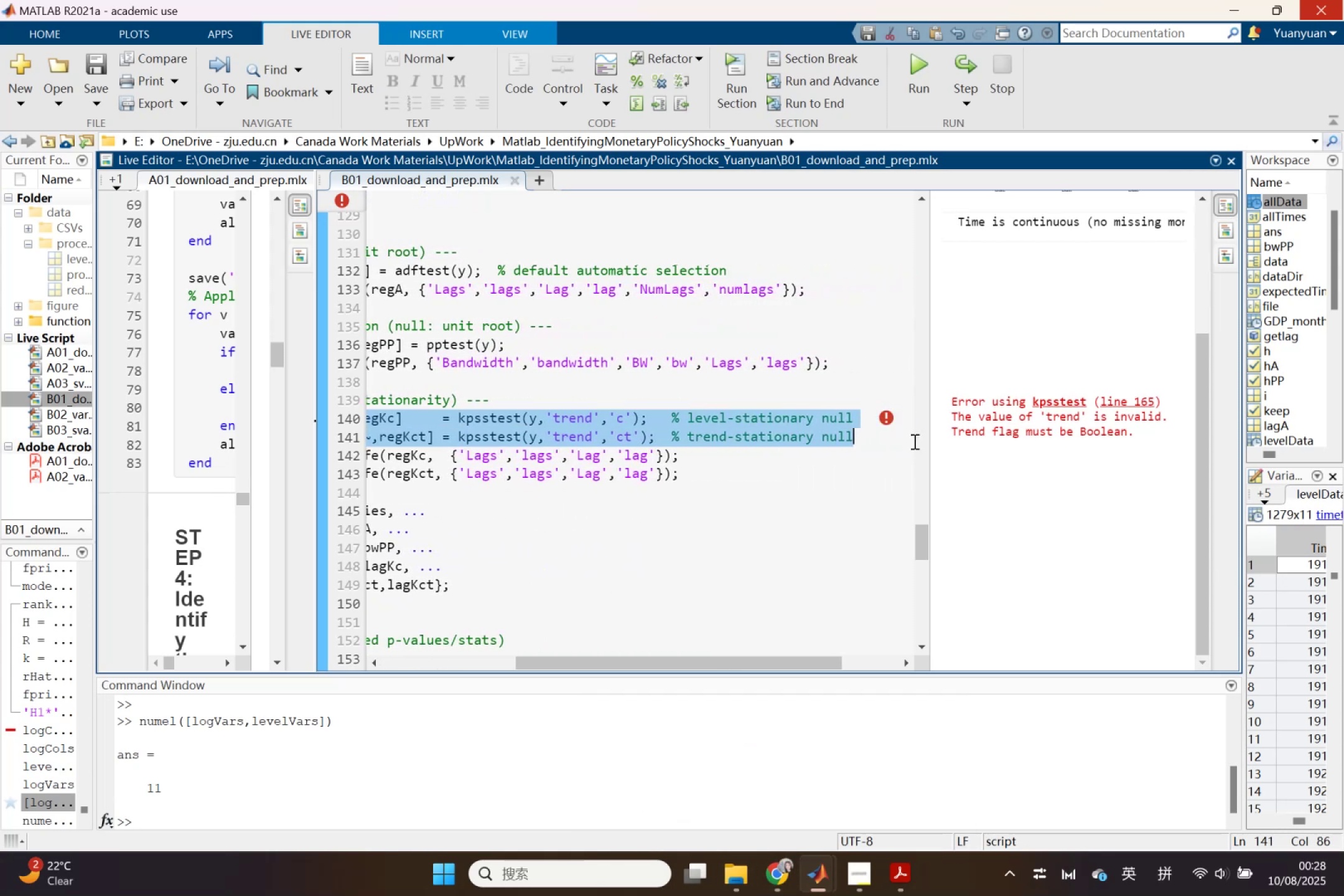 
key(Control+V)
 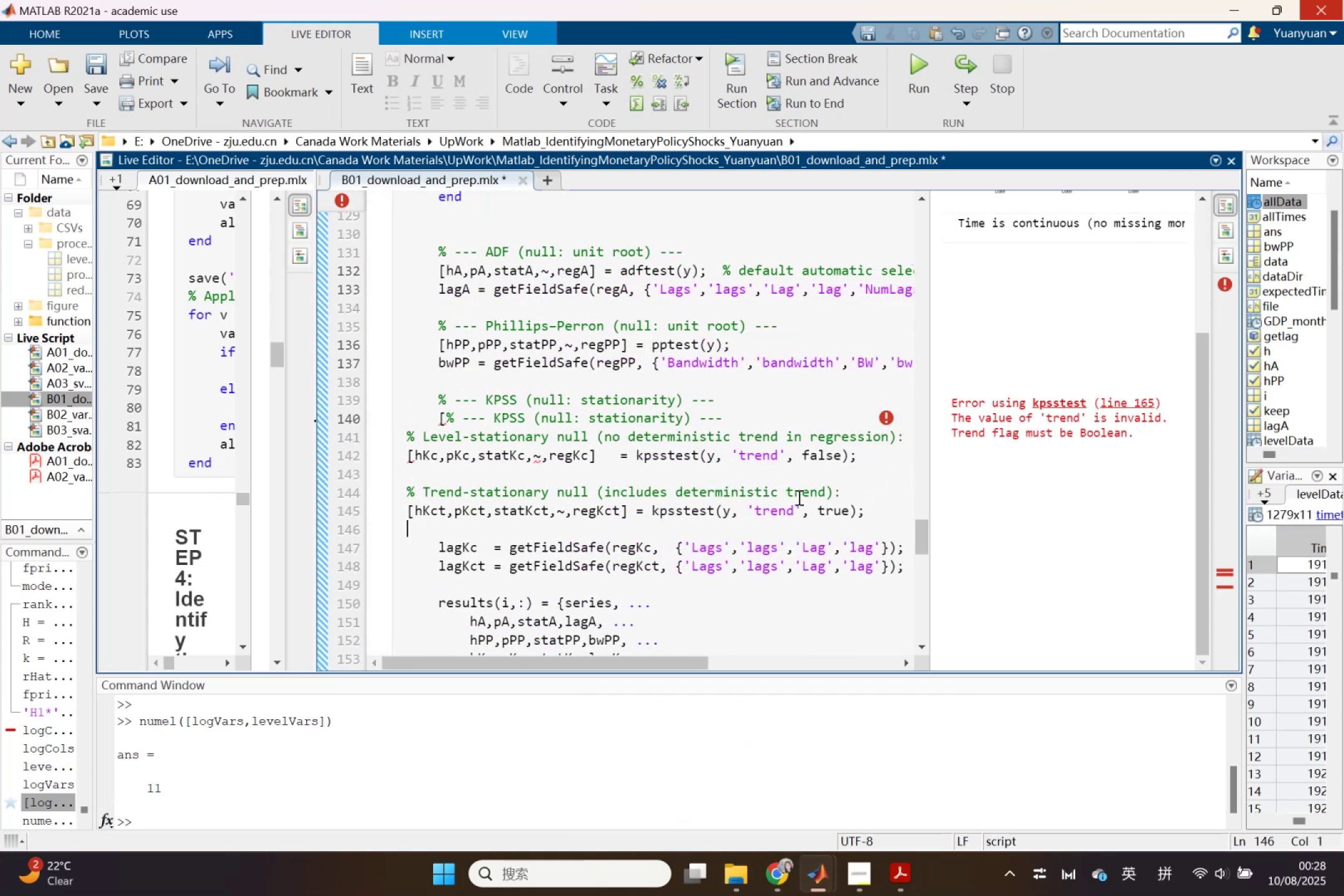 
key(Control+S)
 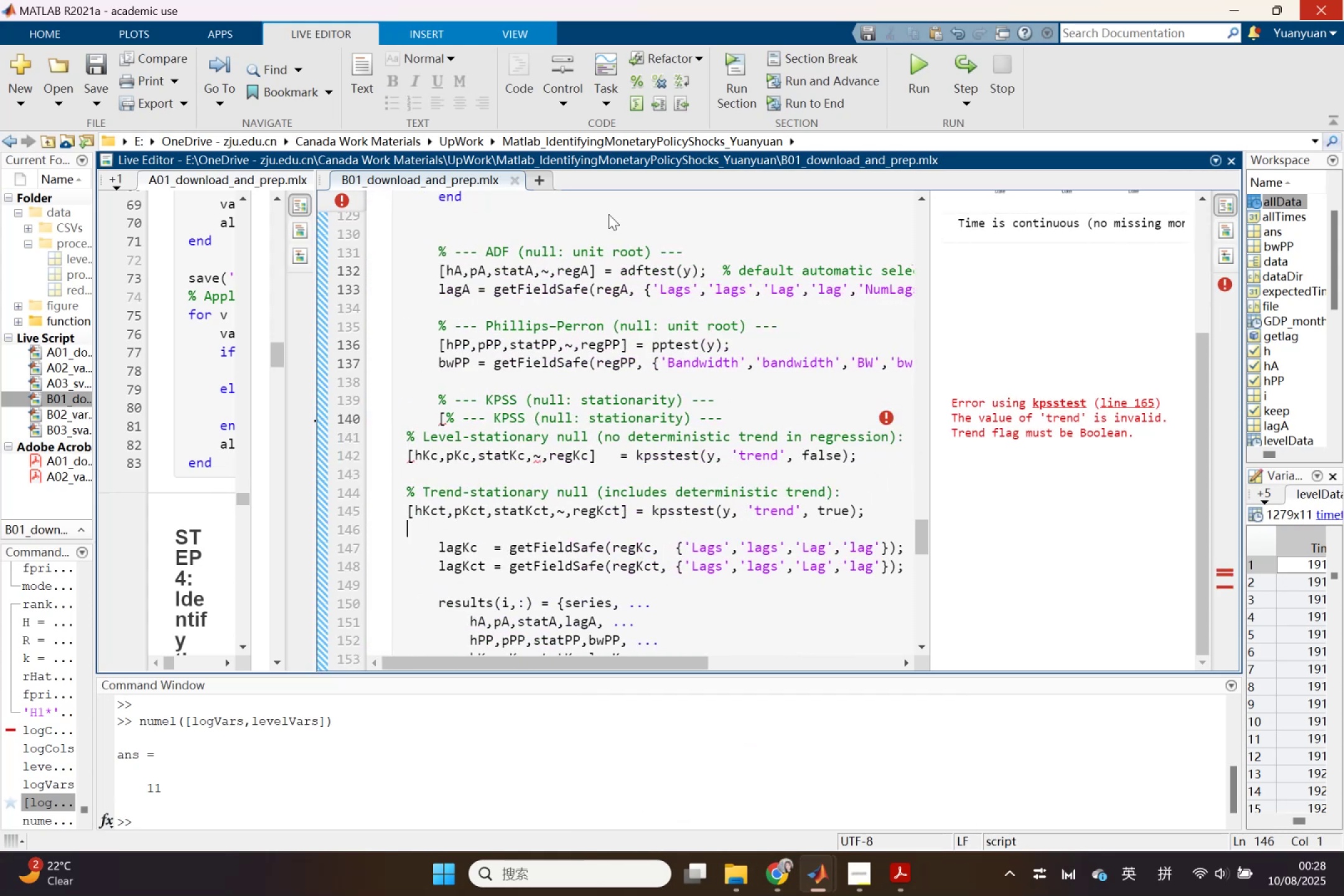 
key(Control+A)
 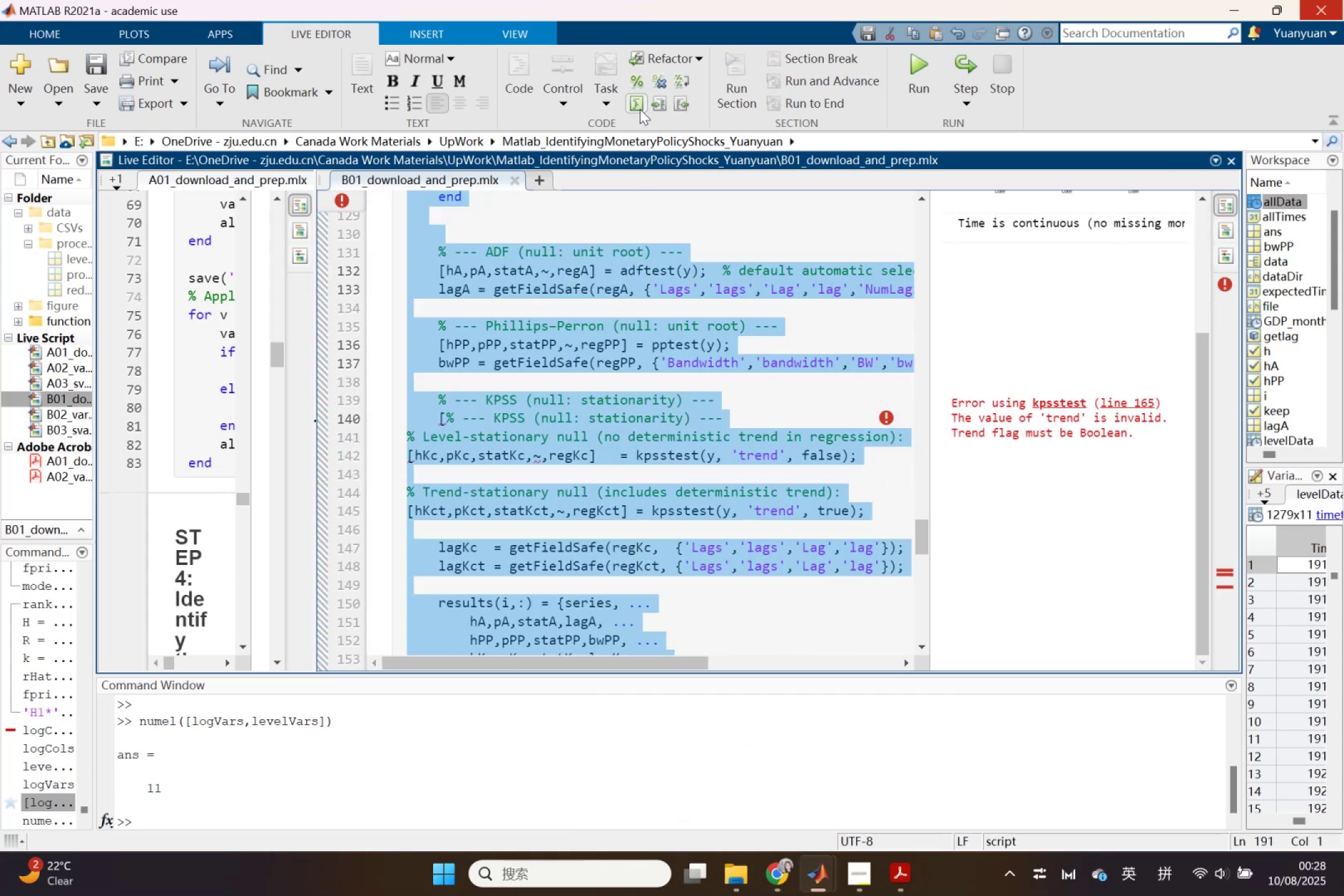 
left_click([639, 106])
 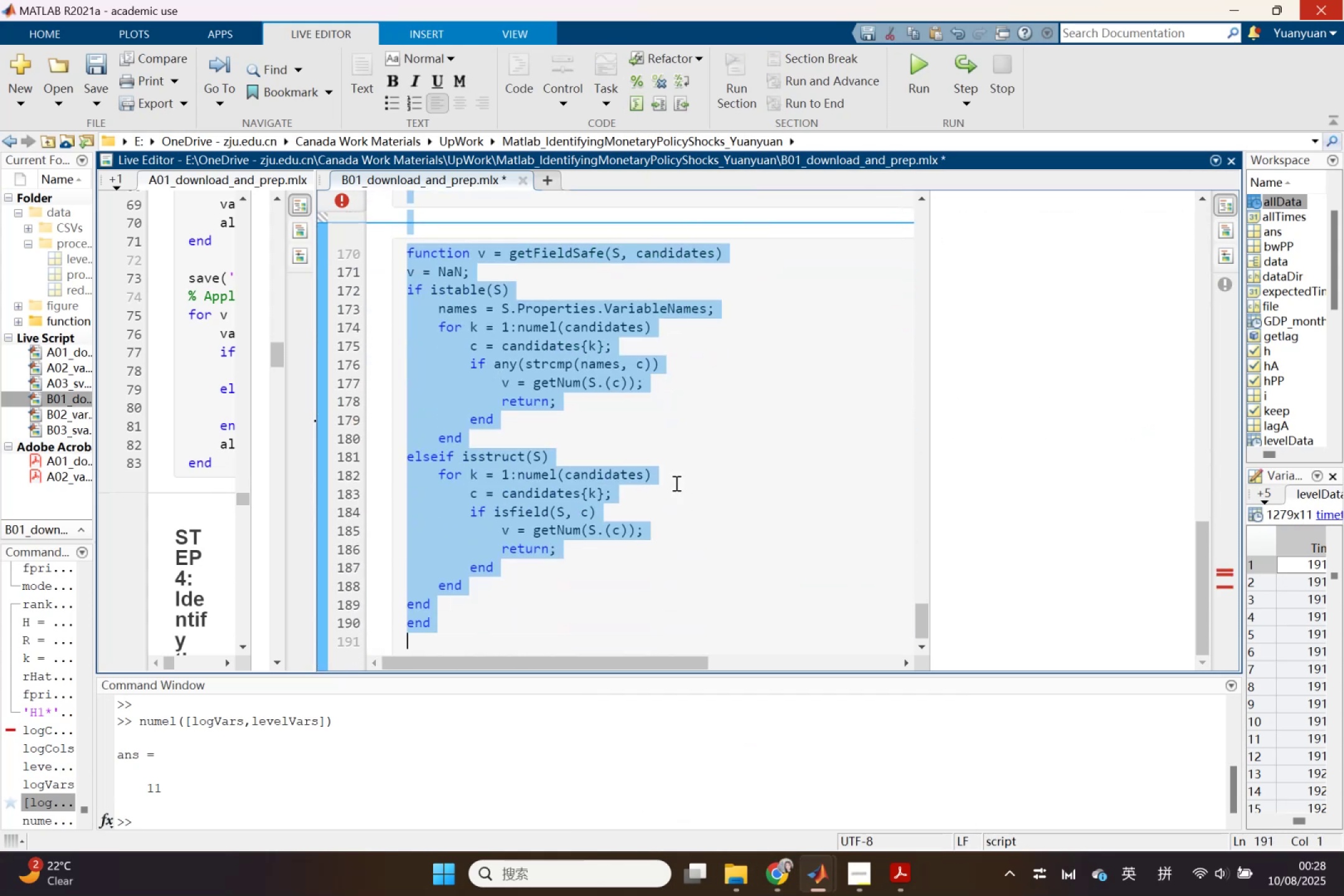 
left_click([675, 483])
 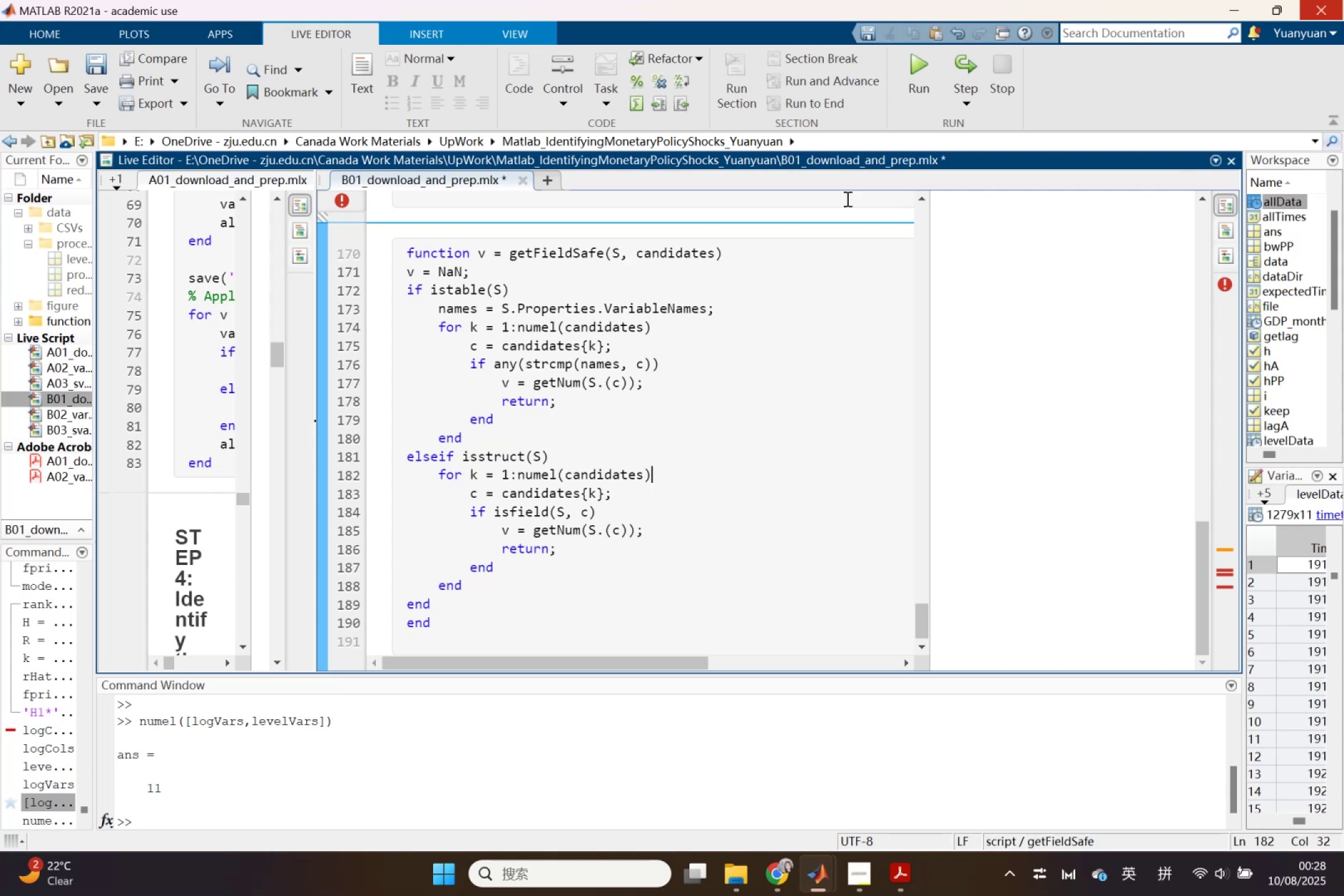 
scroll: coordinate [839, 365], scroll_direction: up, amount: 2.0
 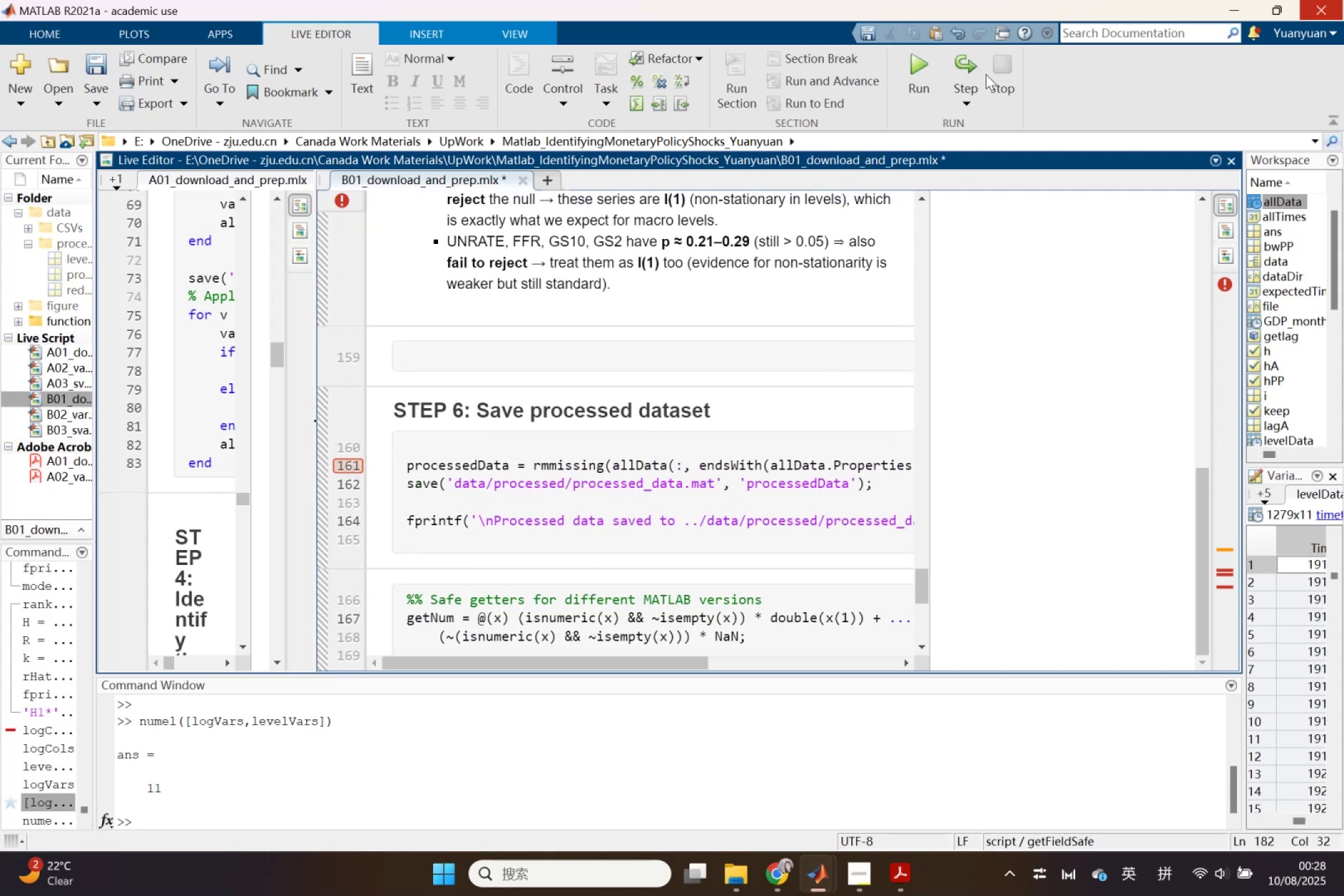 
left_click([915, 73])
 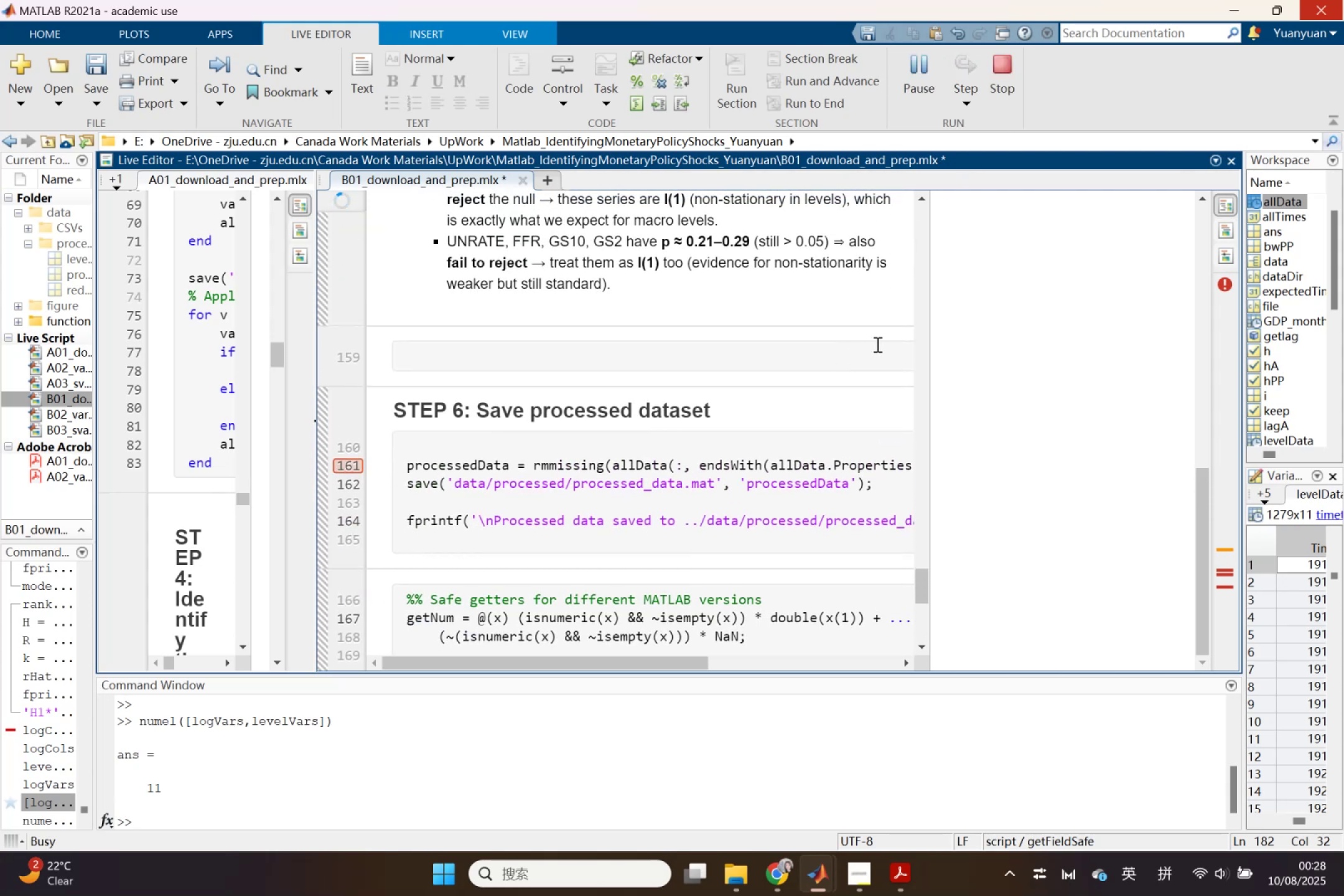 
left_click([847, 356])
 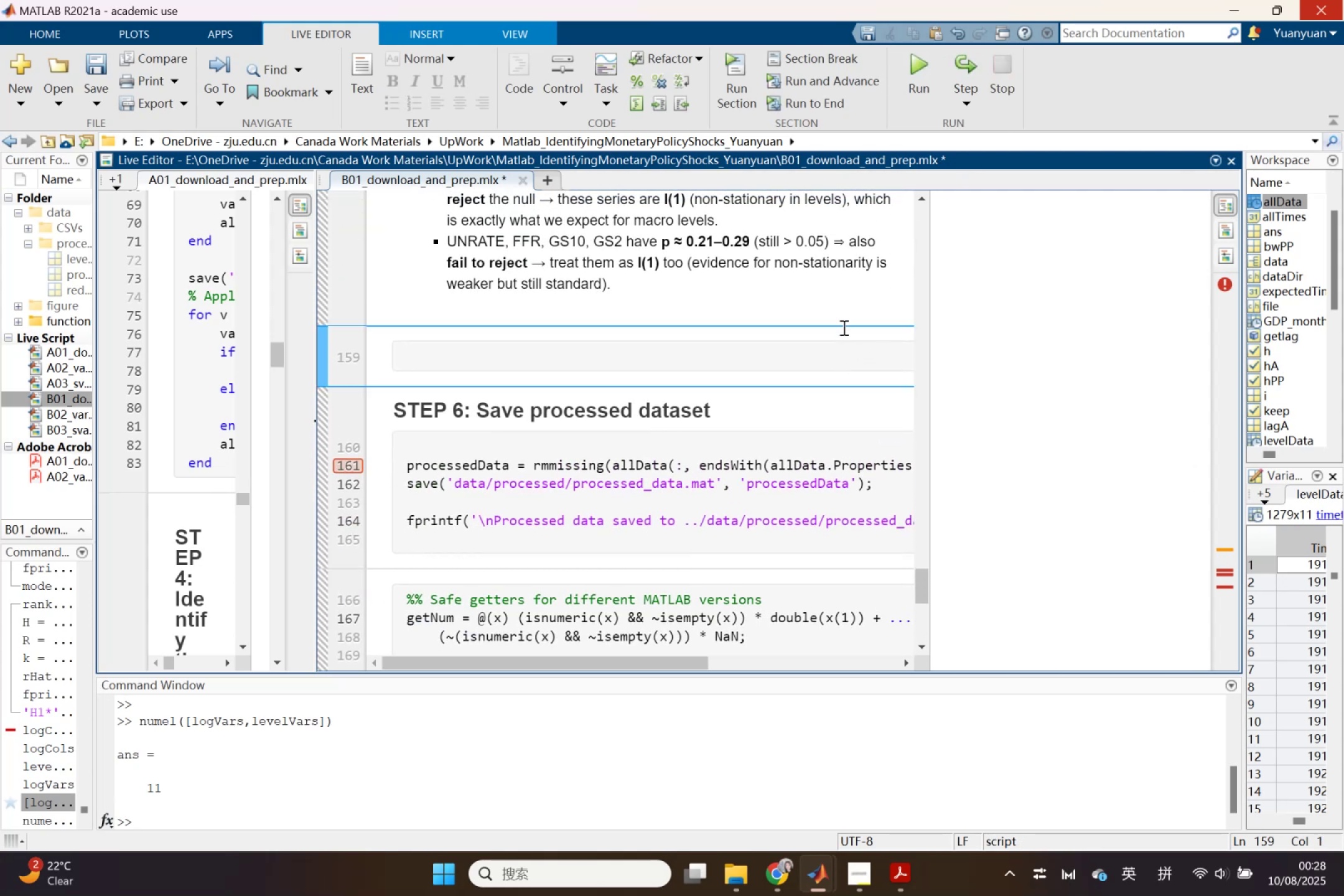 
left_click([842, 327])
 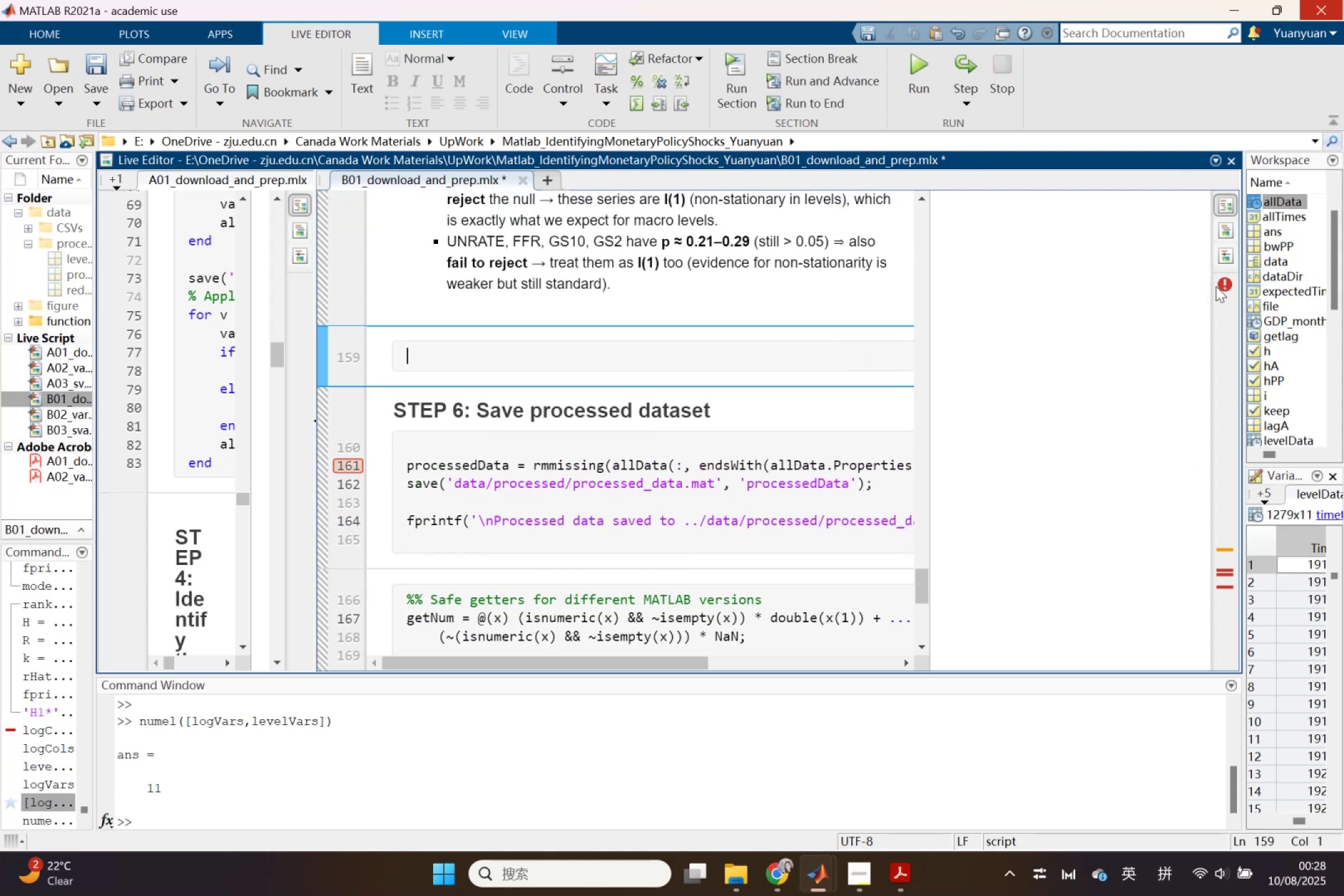 
left_click([1227, 285])
 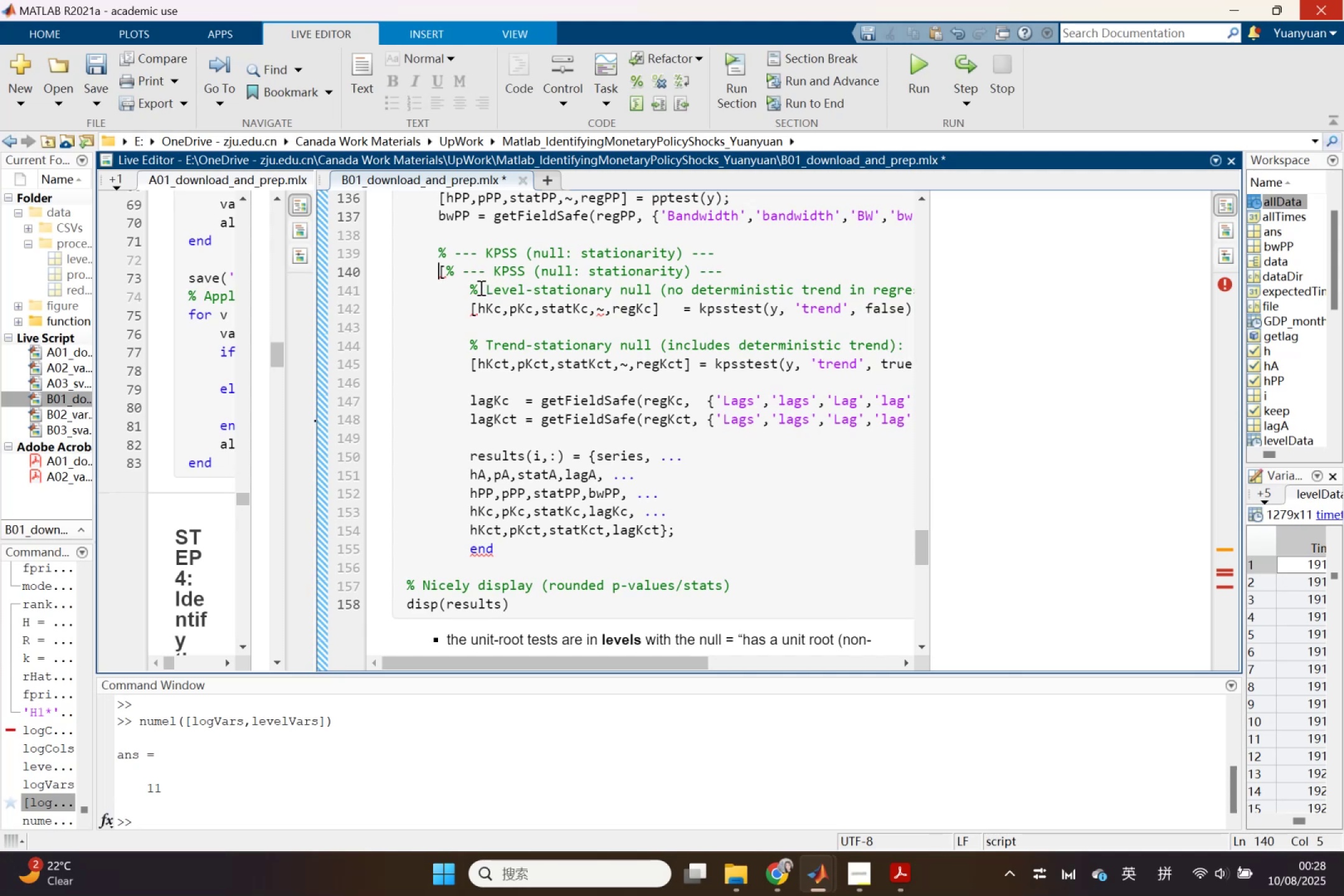 
left_click([444, 273])
 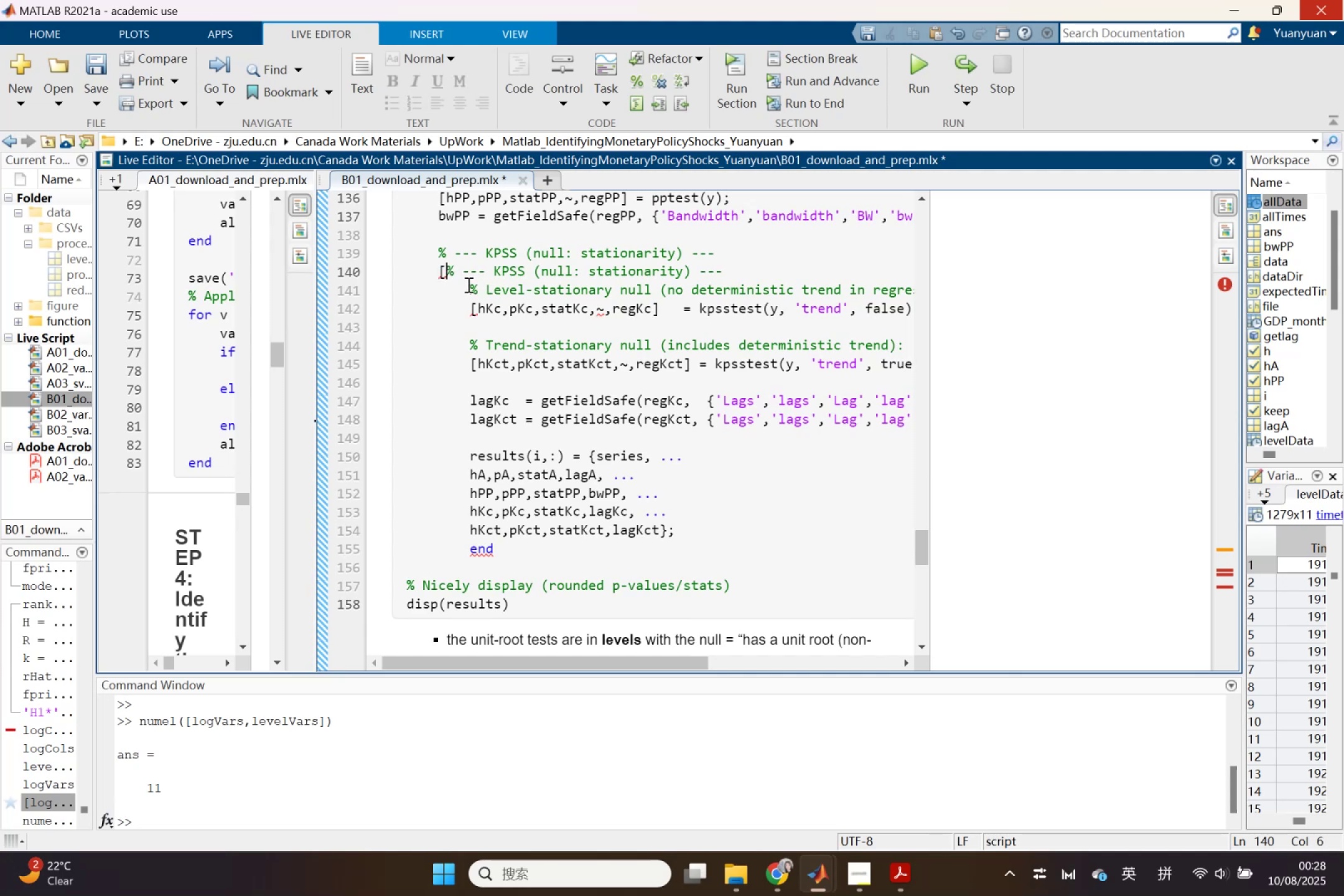 
key(Backspace)
 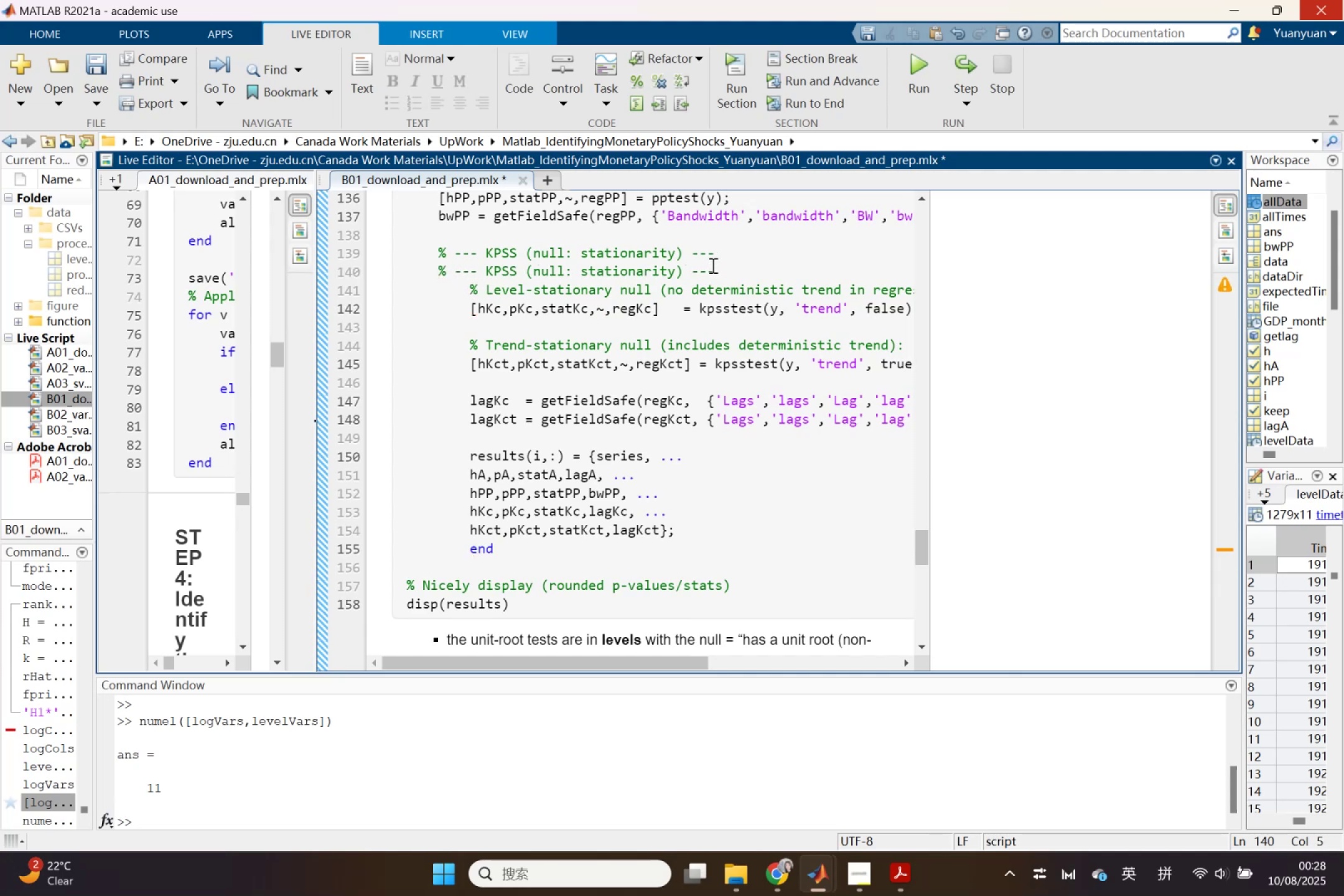 
left_click_drag(start_coordinate=[735, 269], to_coordinate=[307, 270])
 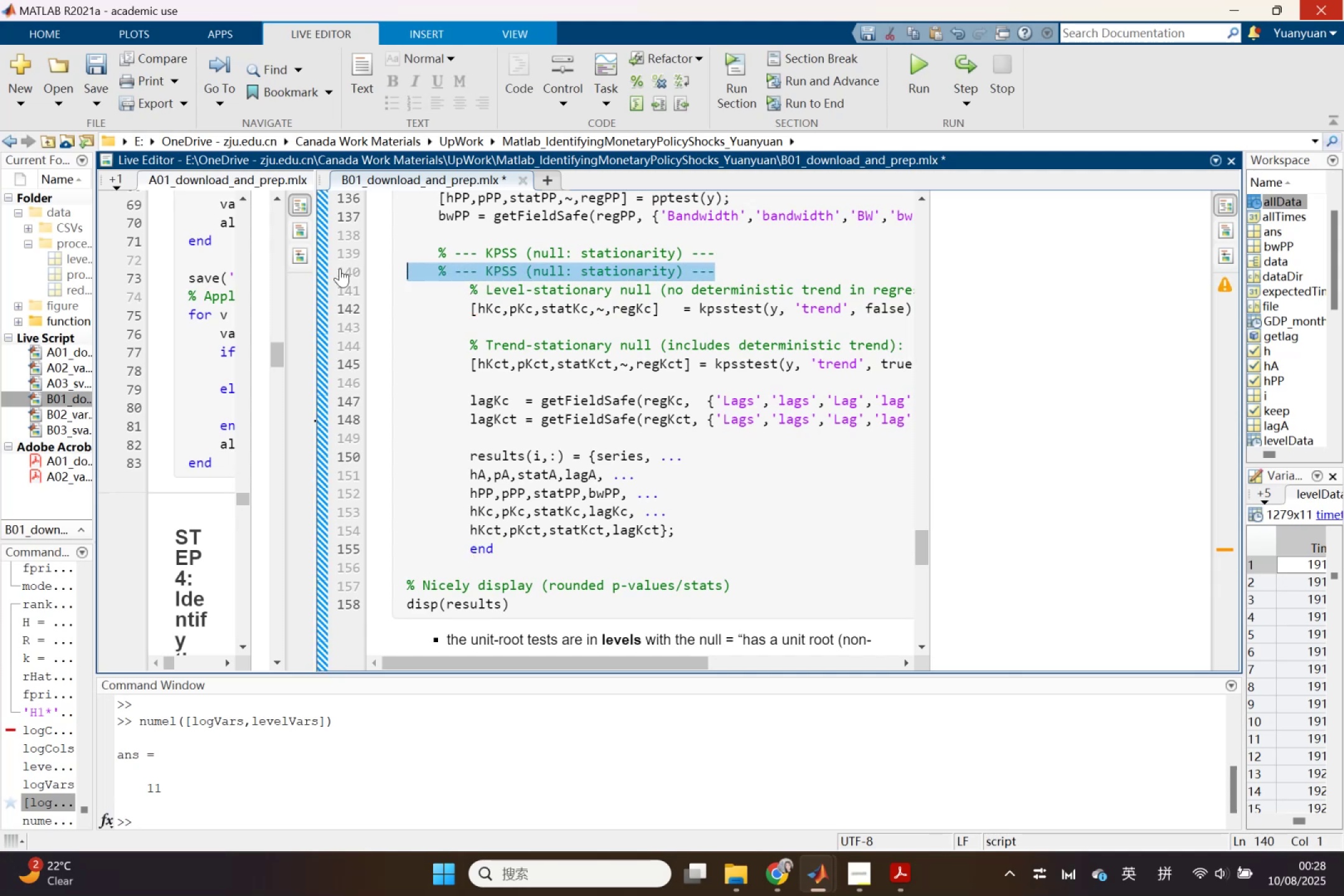 
key(Backspace)
 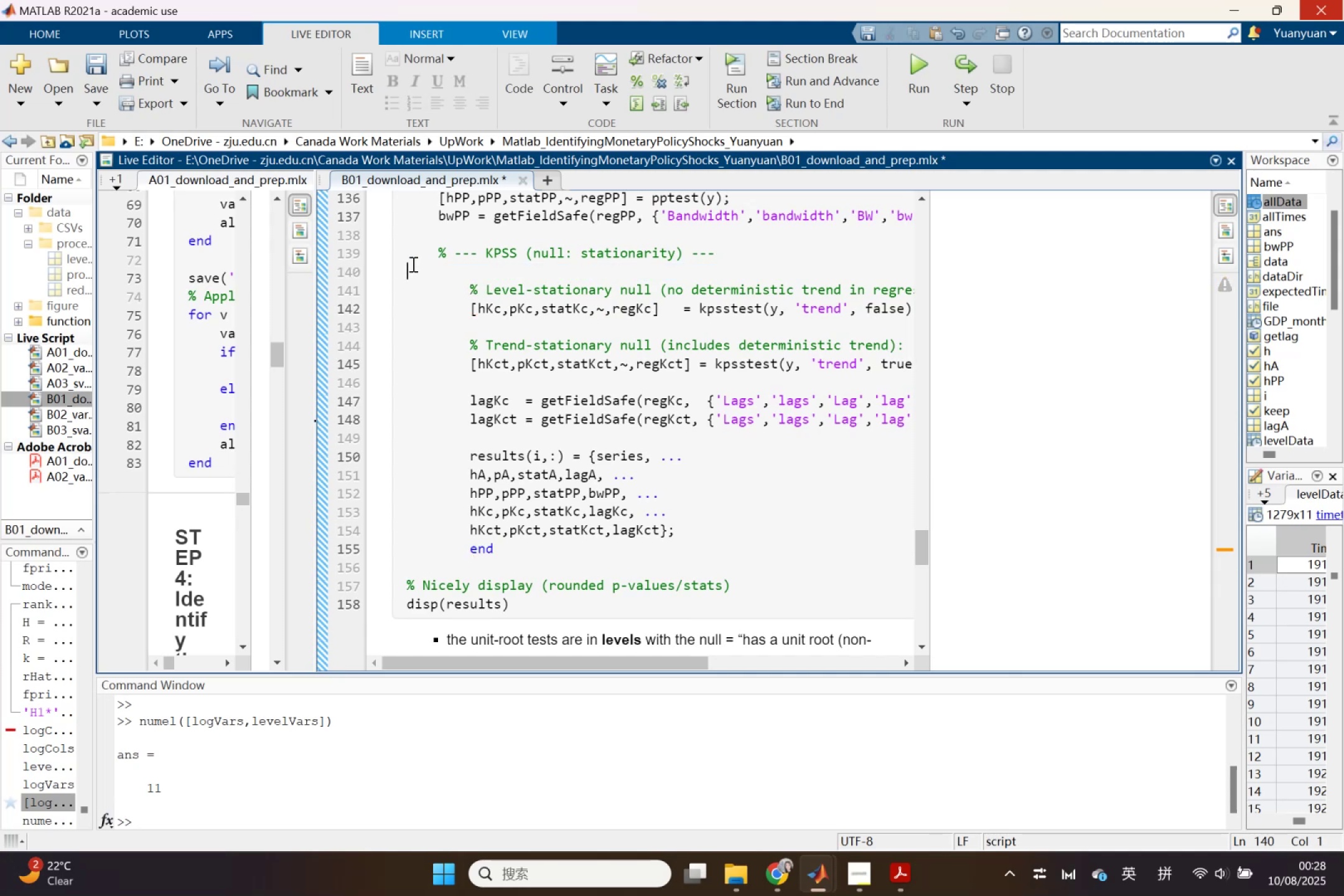 
key(Backspace)
 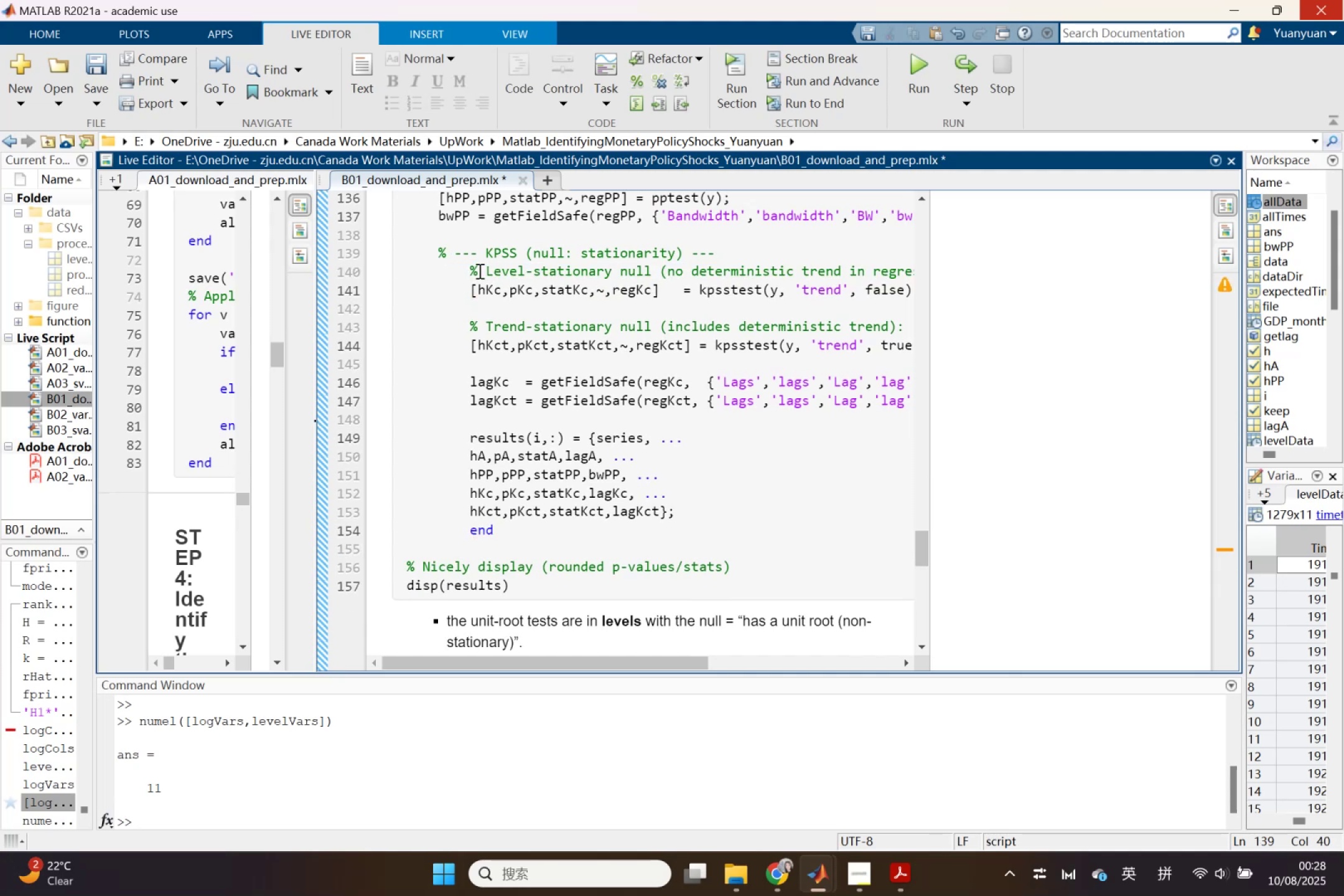 
scroll: coordinate [569, 449], scroll_direction: up, amount: 1.0
 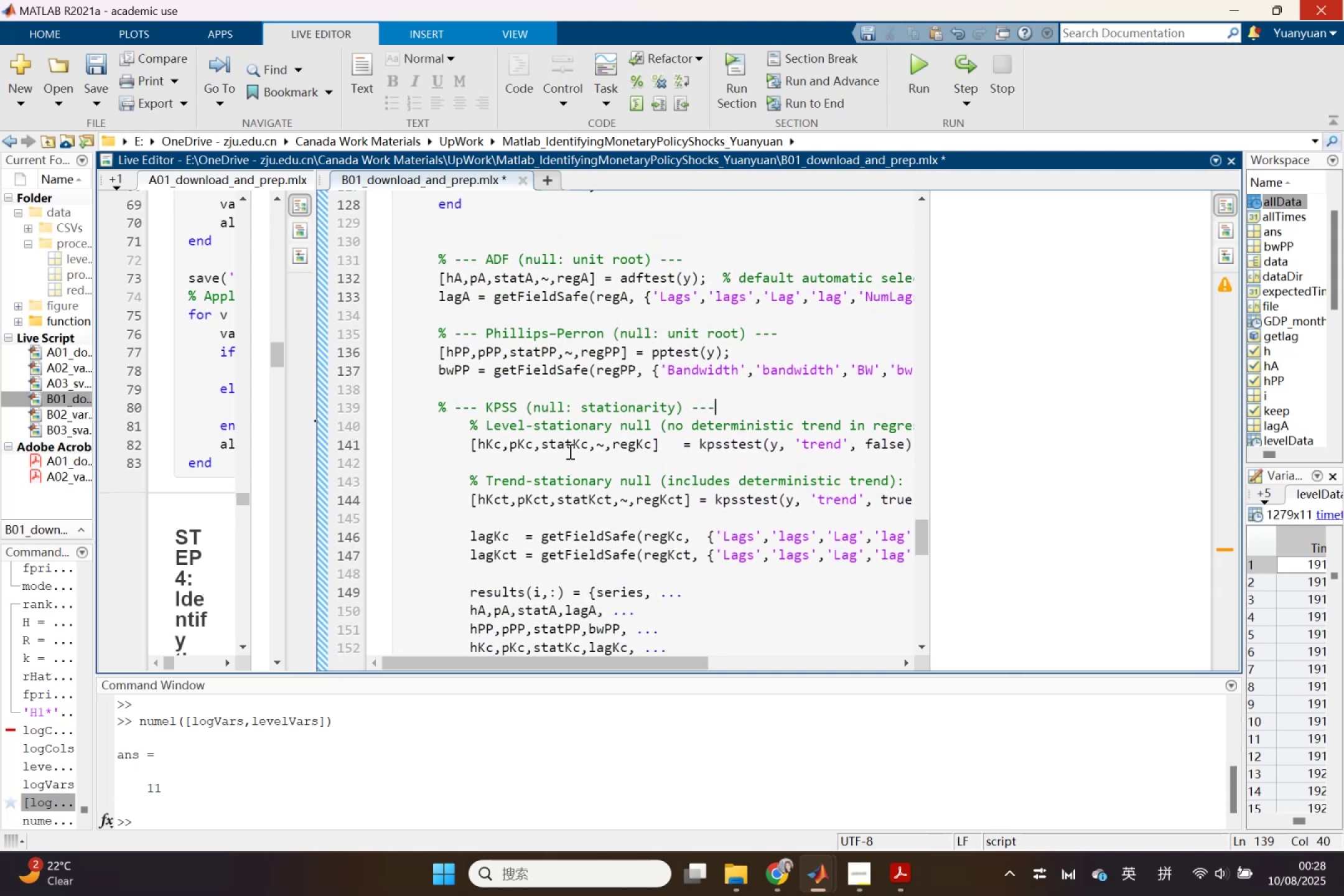 
scroll: coordinate [623, 525], scroll_direction: down, amount: 2.0
 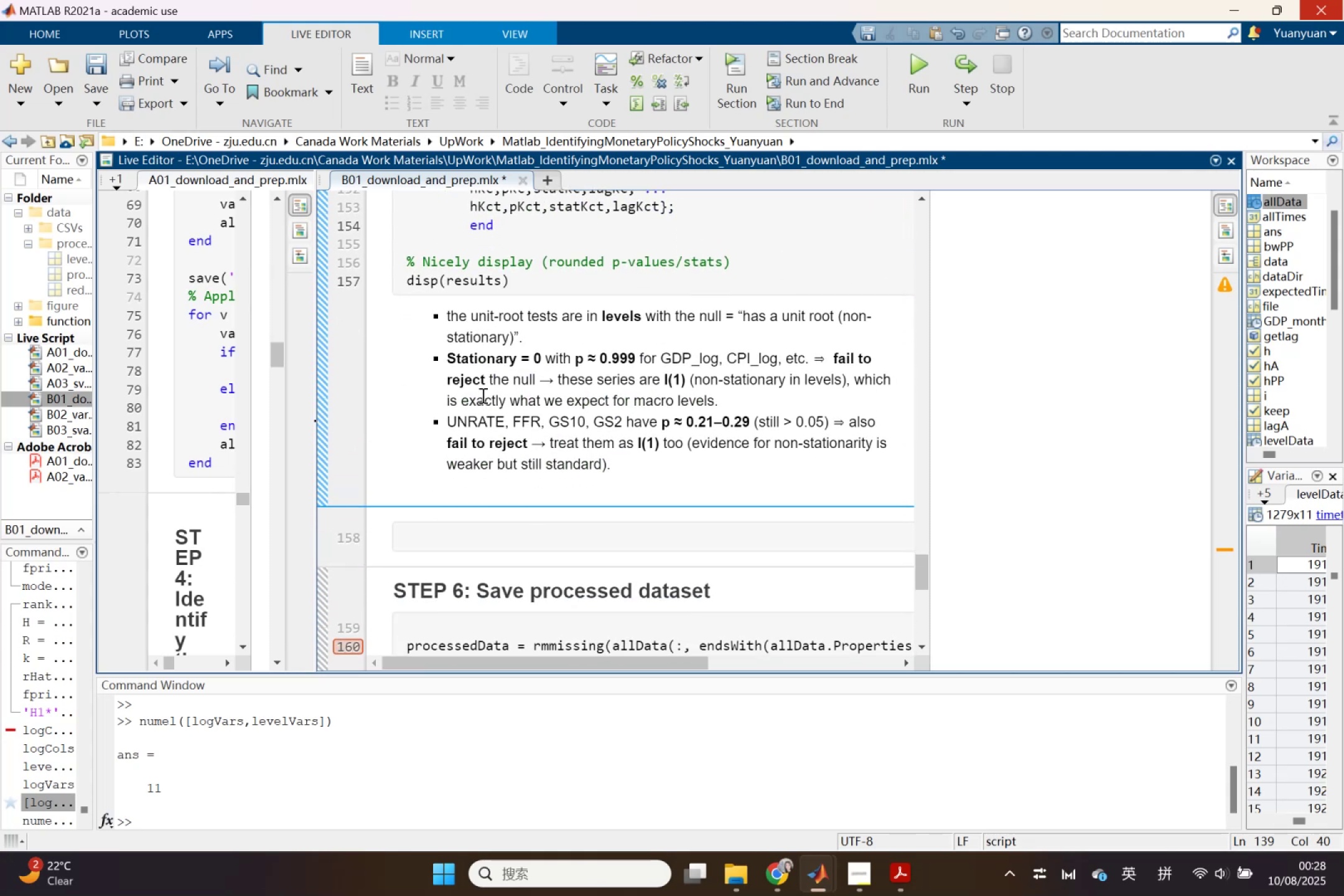 
scroll: coordinate [557, 519], scroll_direction: up, amount: 3.0
 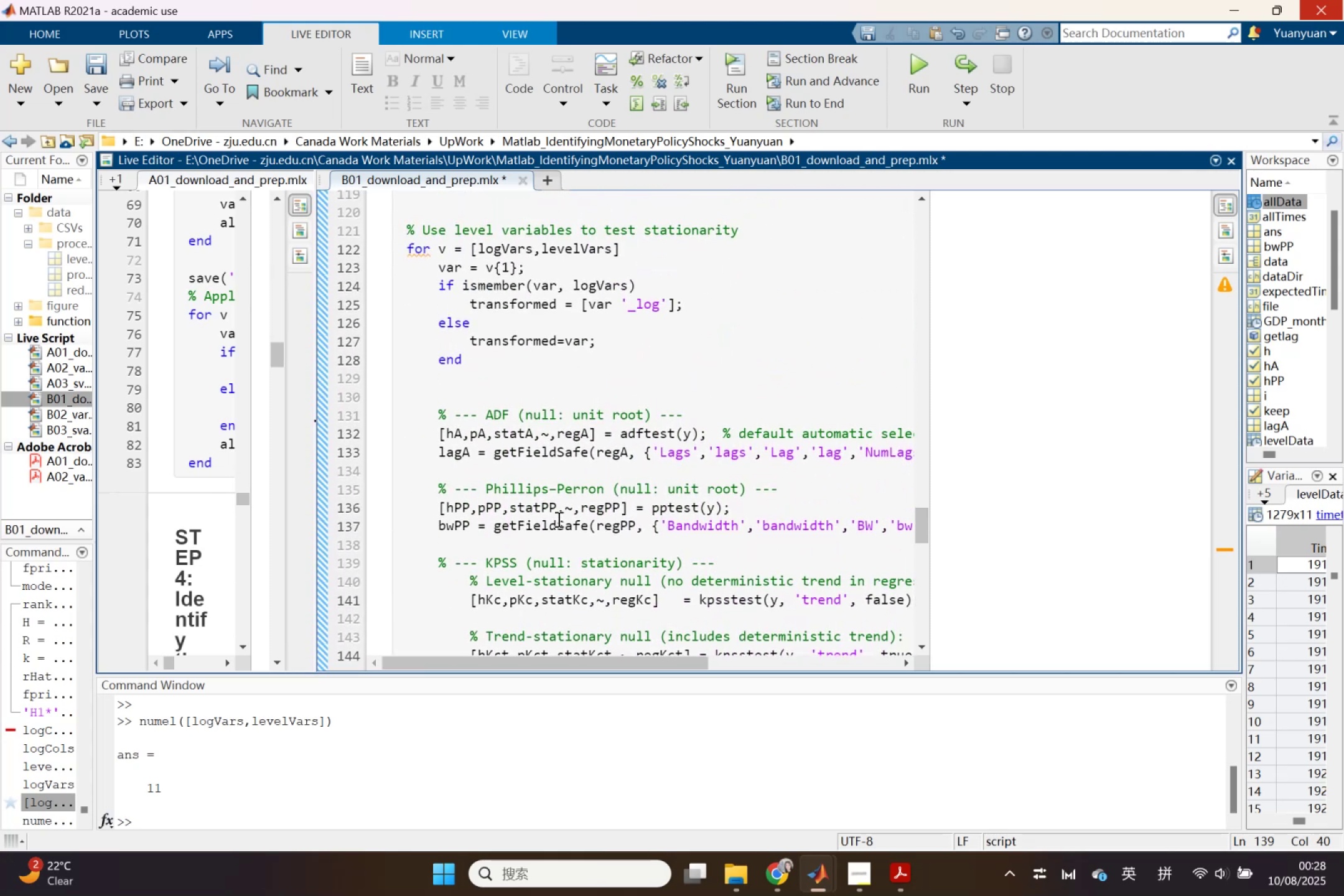 
scroll: coordinate [558, 518], scroll_direction: none, amount: 0.0
 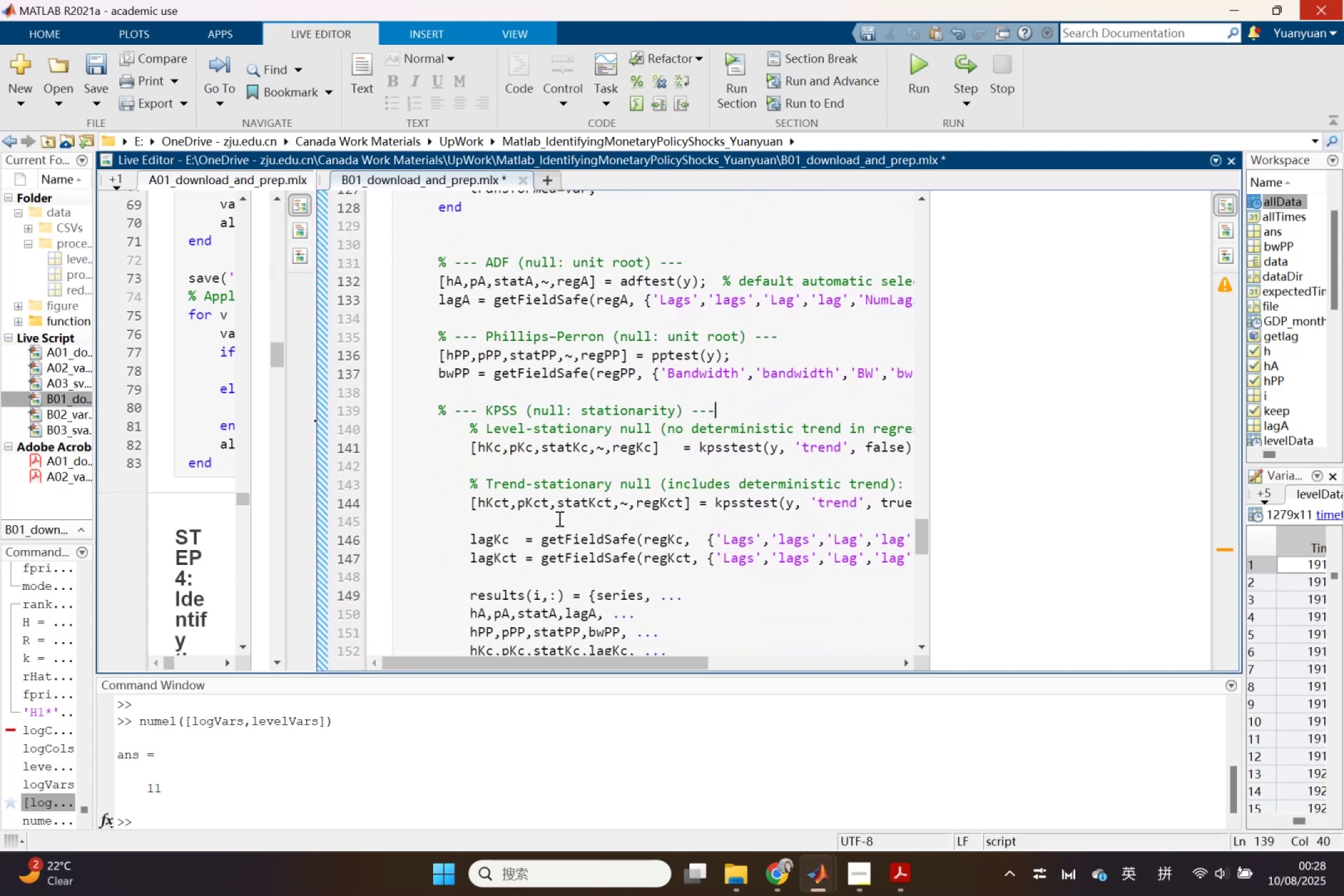 
scroll: coordinate [558, 518], scroll_direction: down, amount: 2.0
 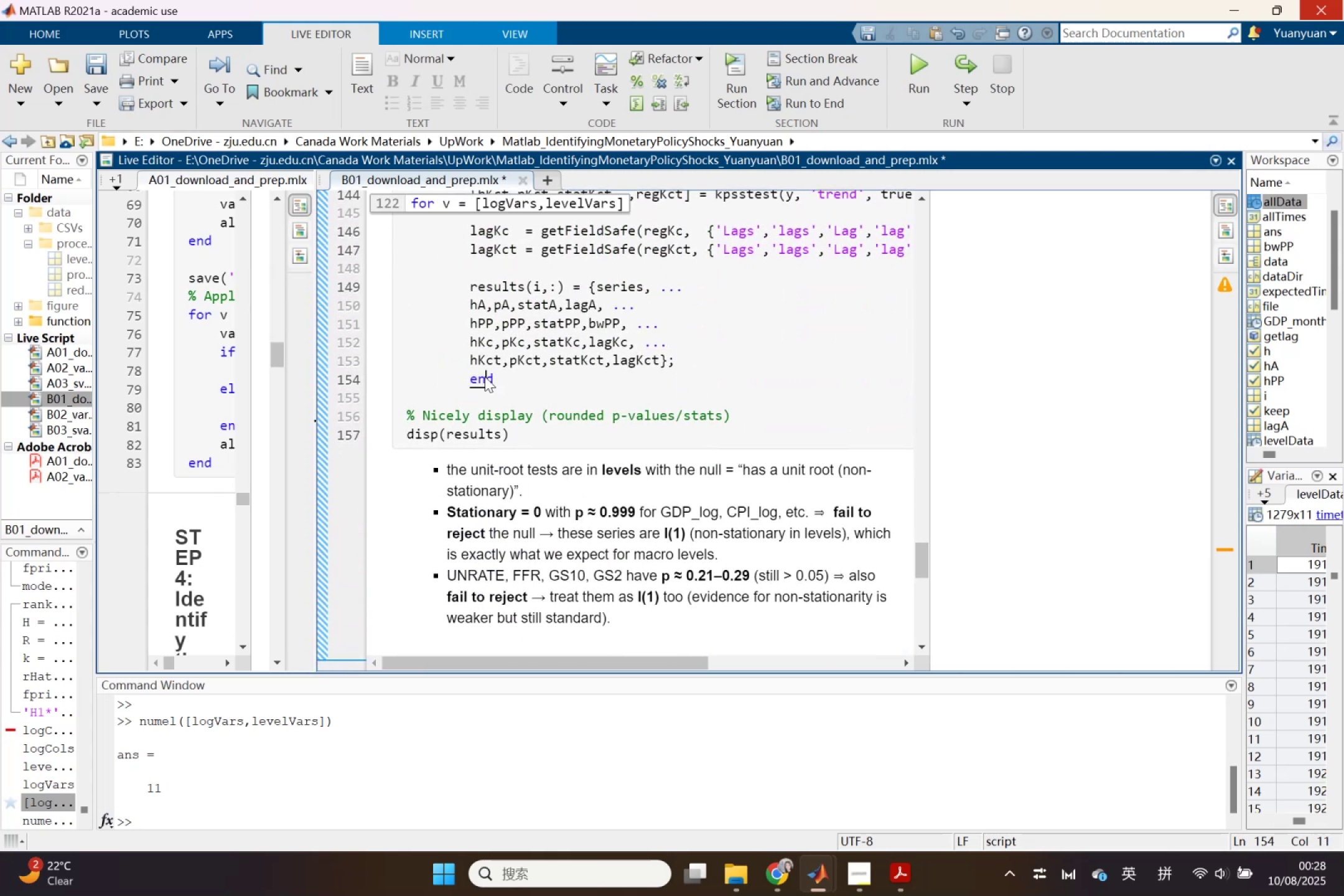 
scroll: coordinate [507, 406], scroll_direction: up, amount: 2.0
 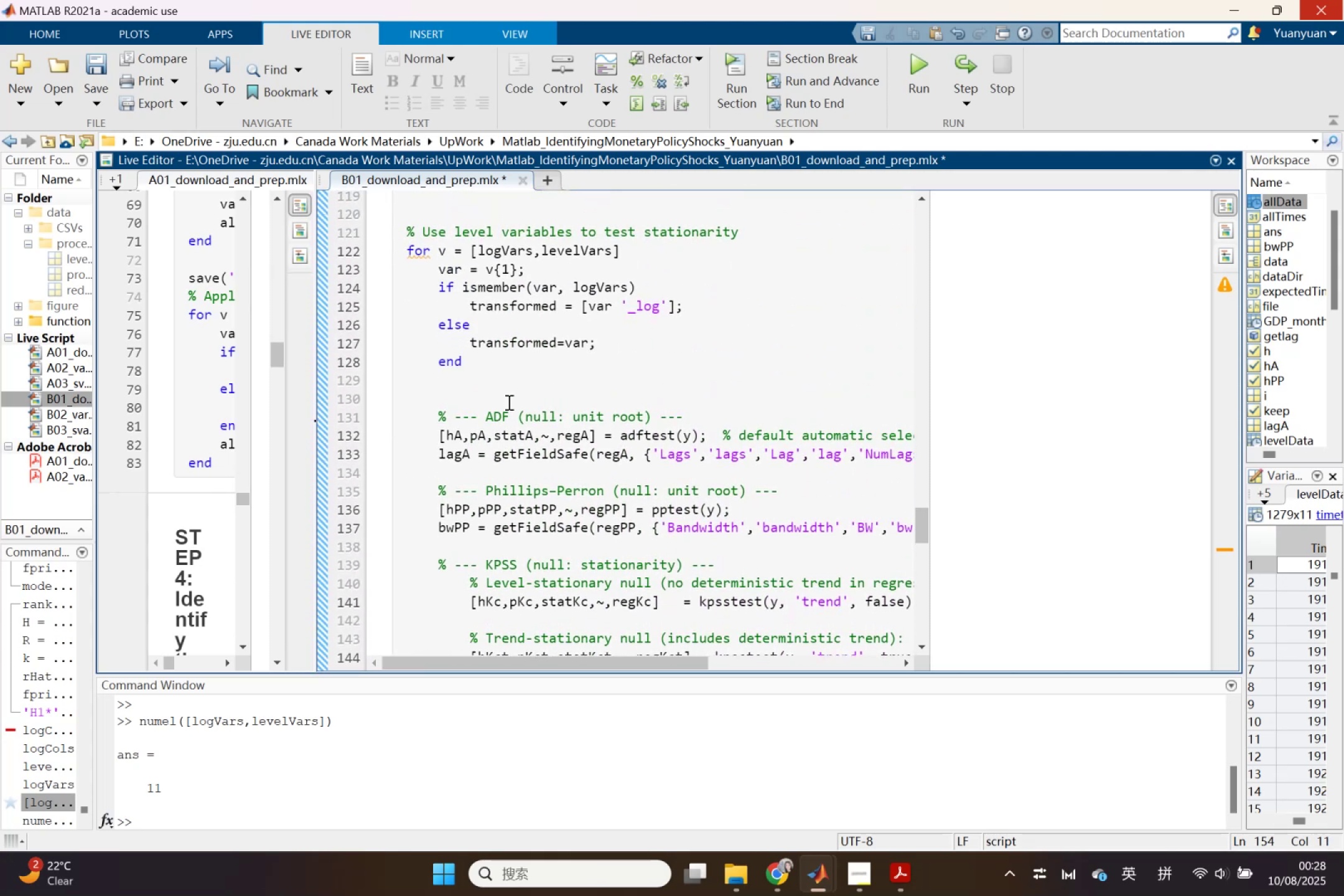 
left_click([459, 363])
 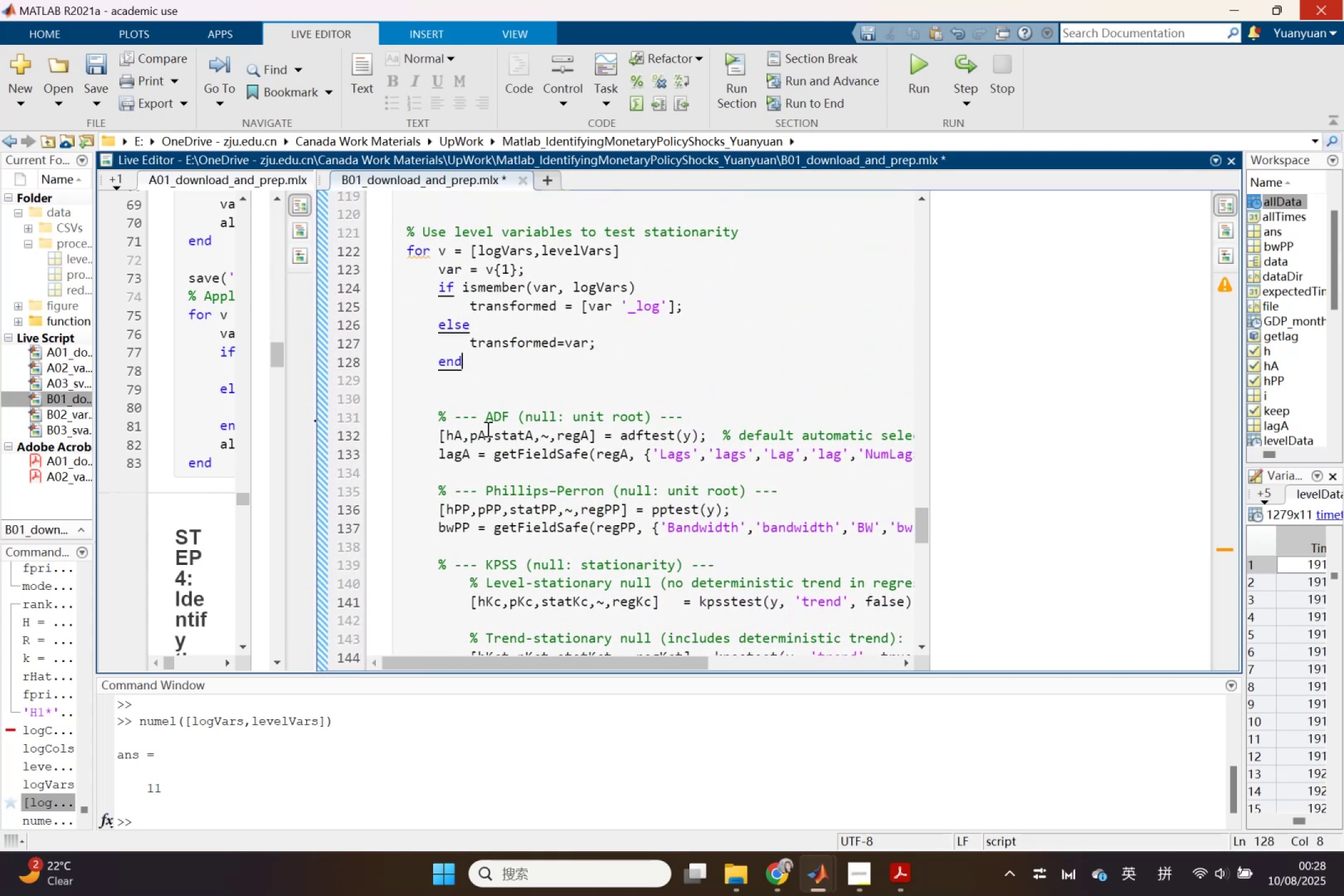 
scroll: coordinate [505, 487], scroll_direction: down, amount: 1.0
 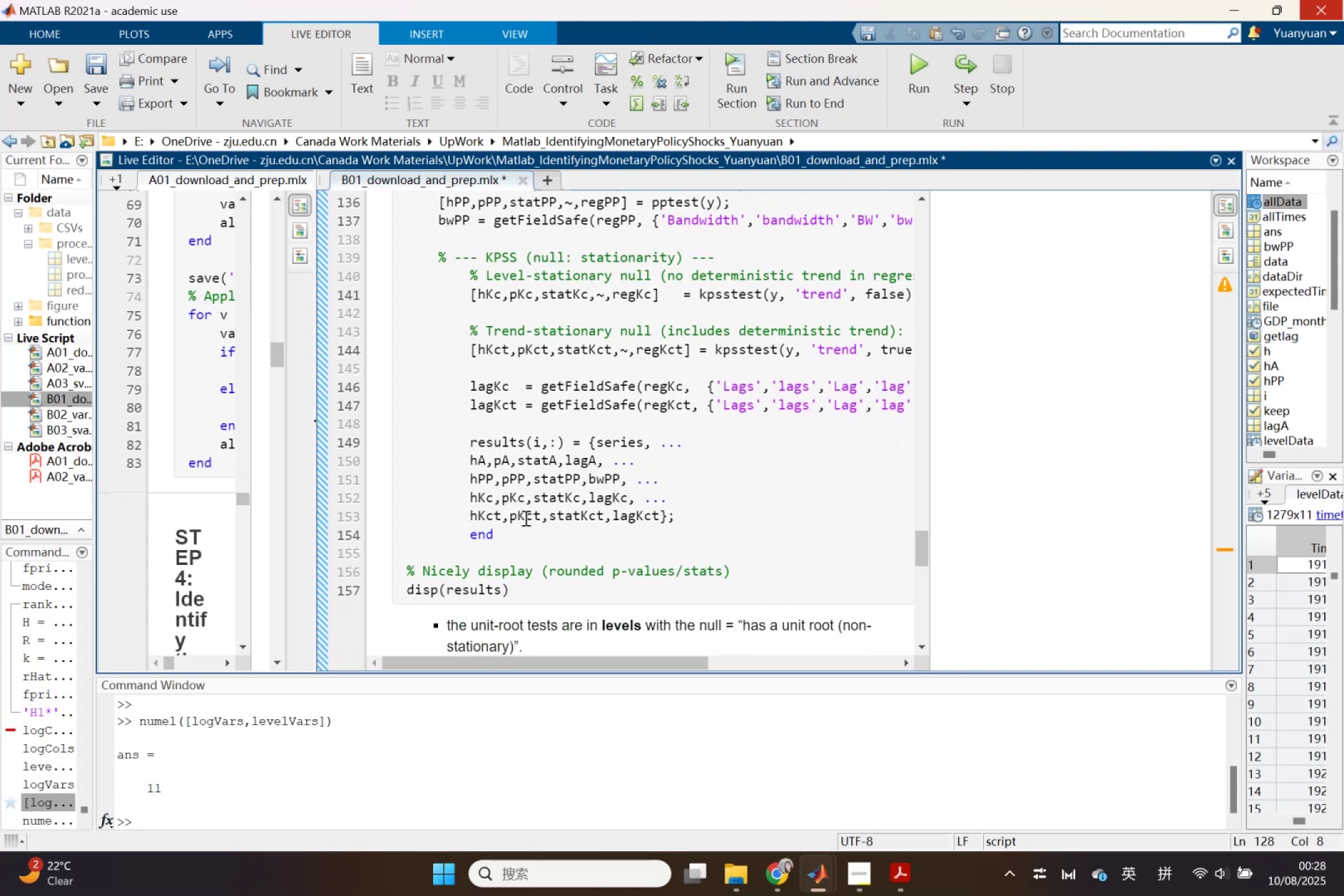 
left_click([539, 538])
 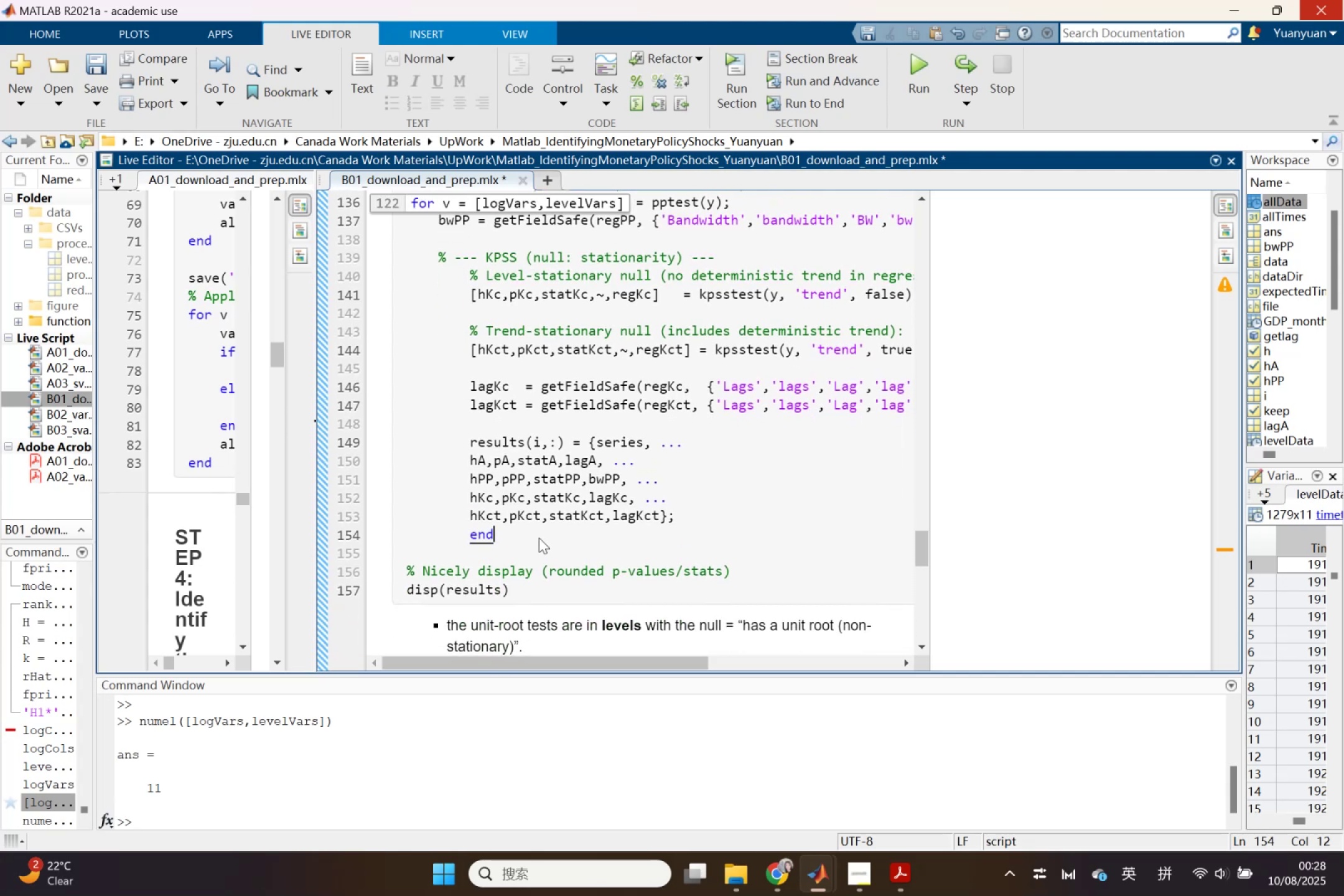 
key(Control+A)
 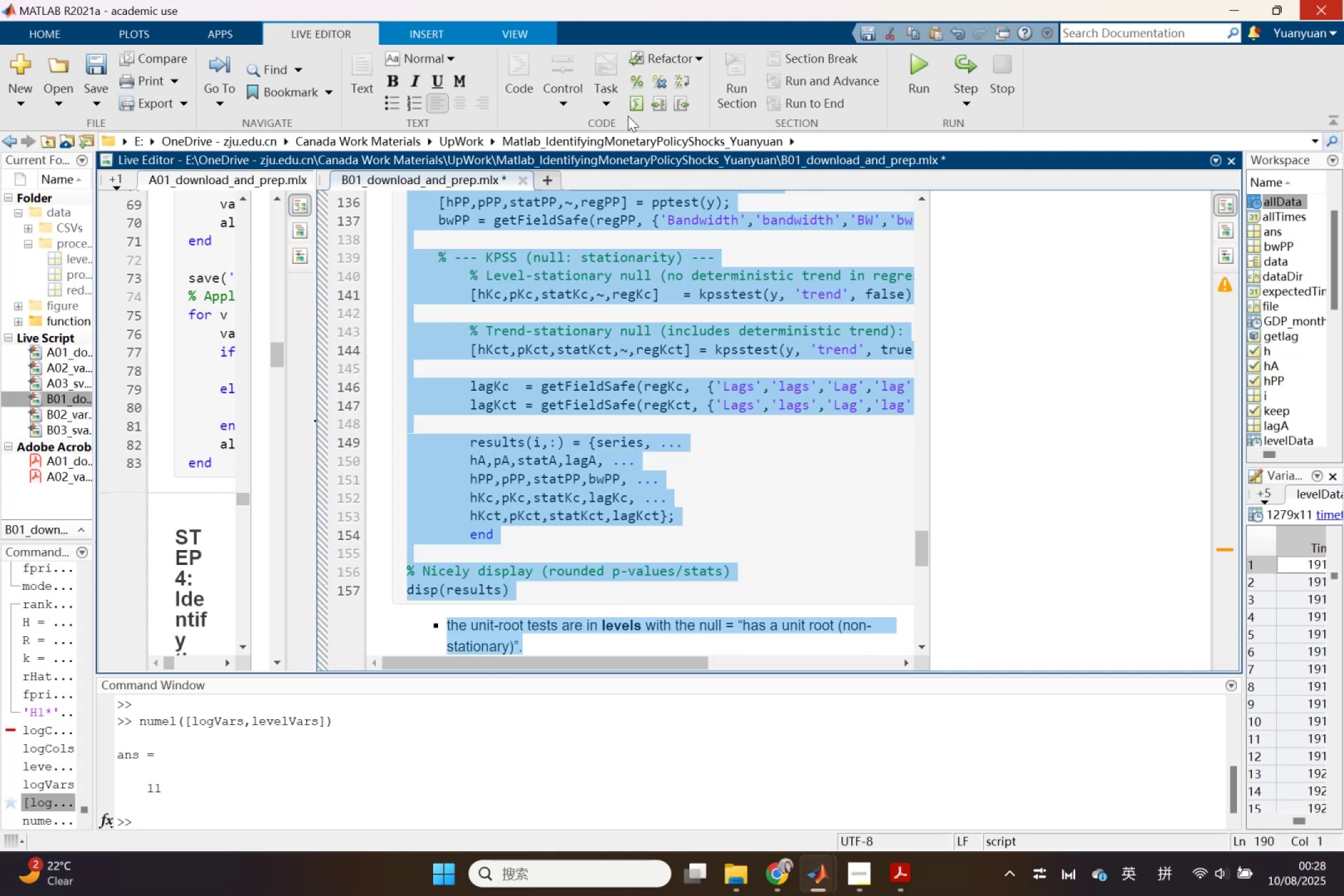 
left_click([634, 103])
 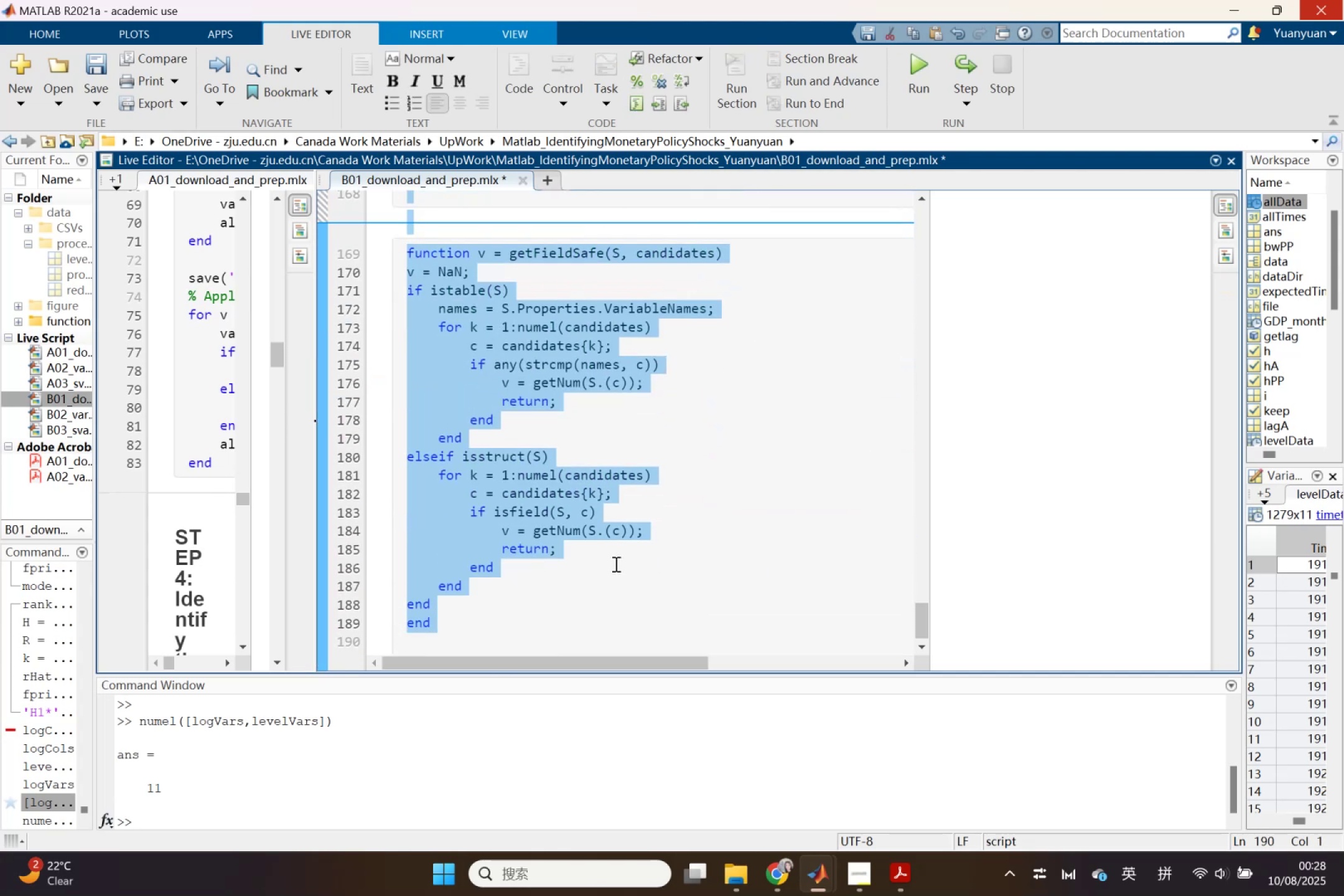 
left_click([414, 605])
 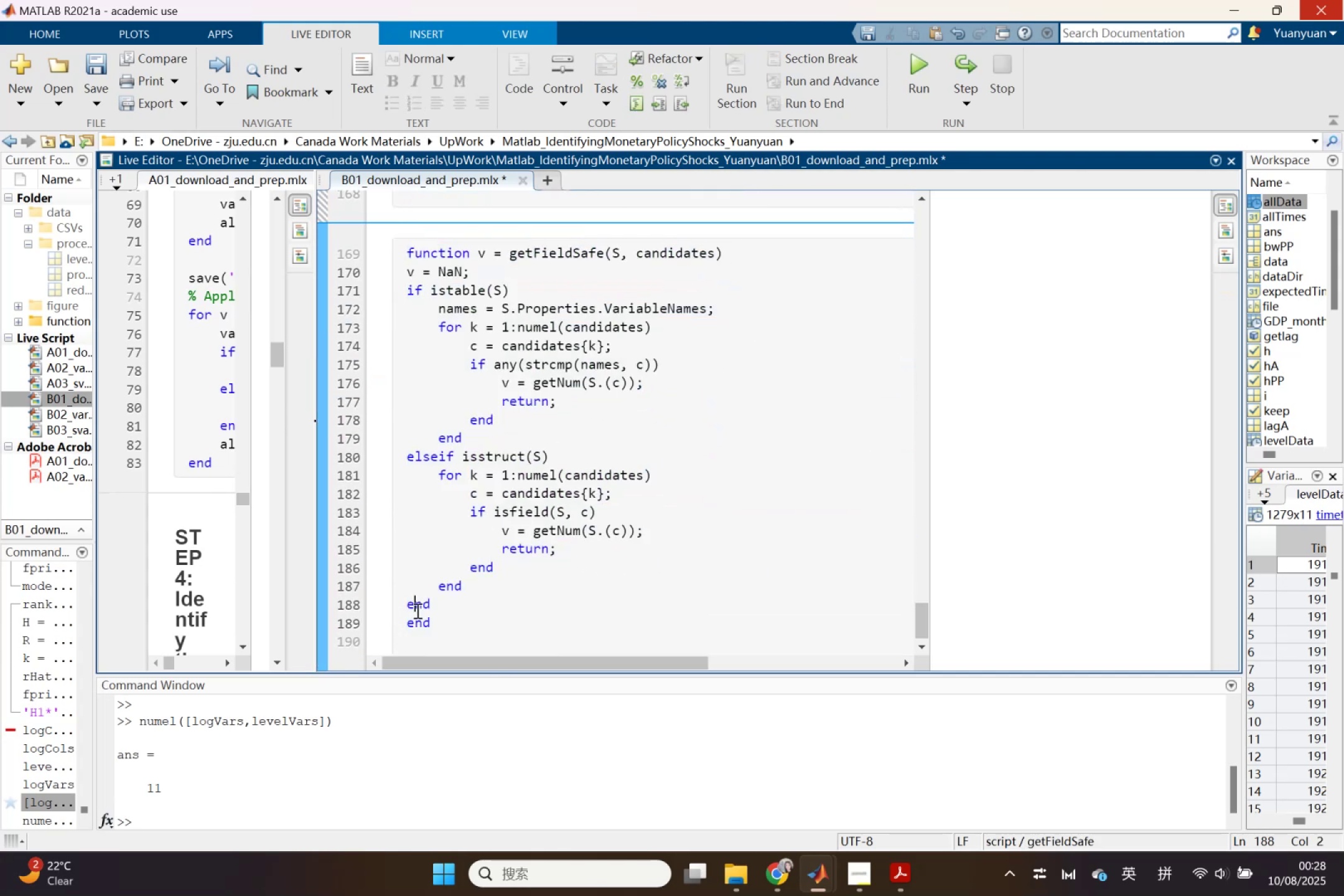 
left_click_drag(start_coordinate=[435, 623], to_coordinate=[415, 595])
 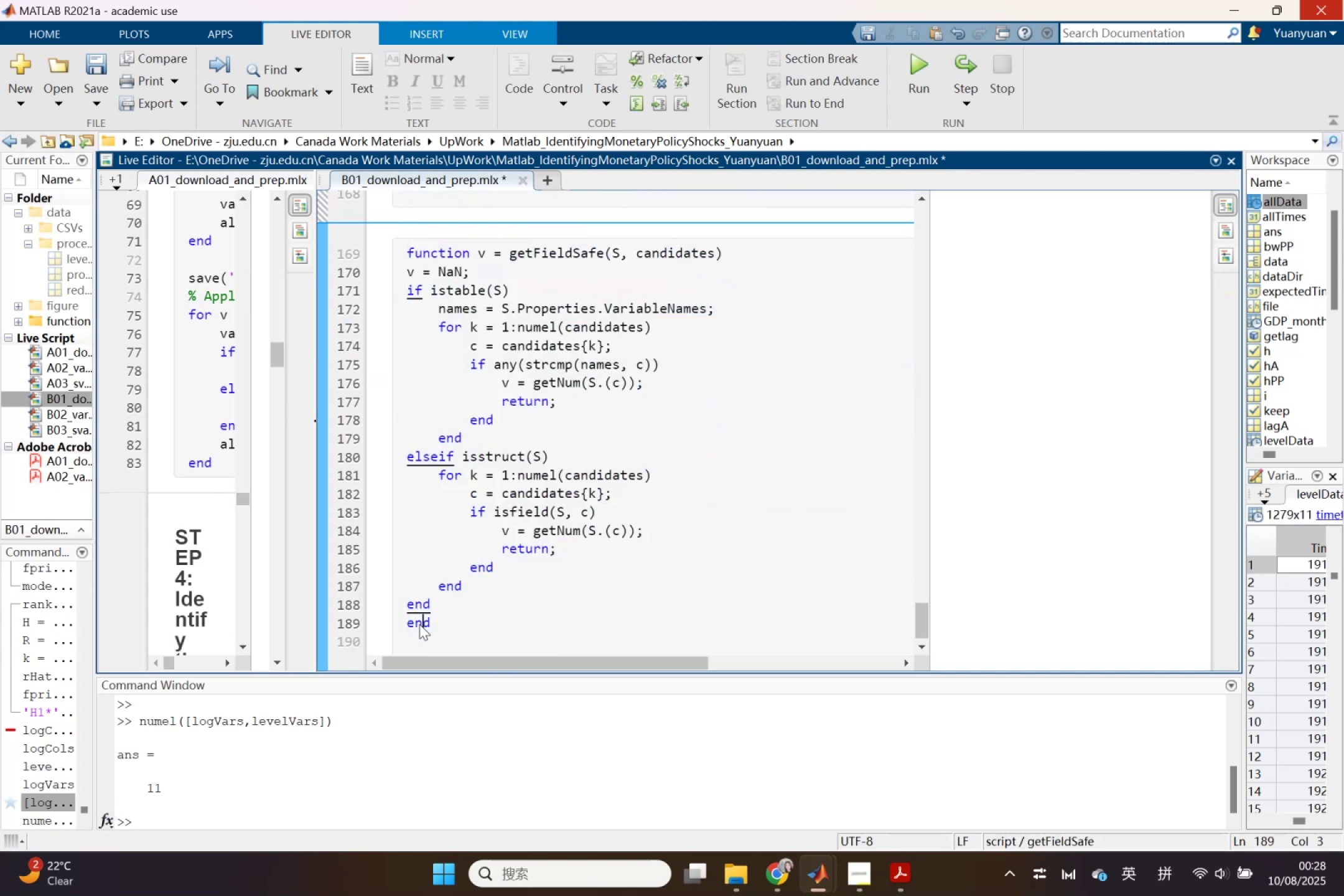 
scroll: coordinate [533, 630], scroll_direction: up, amount: 5.0
 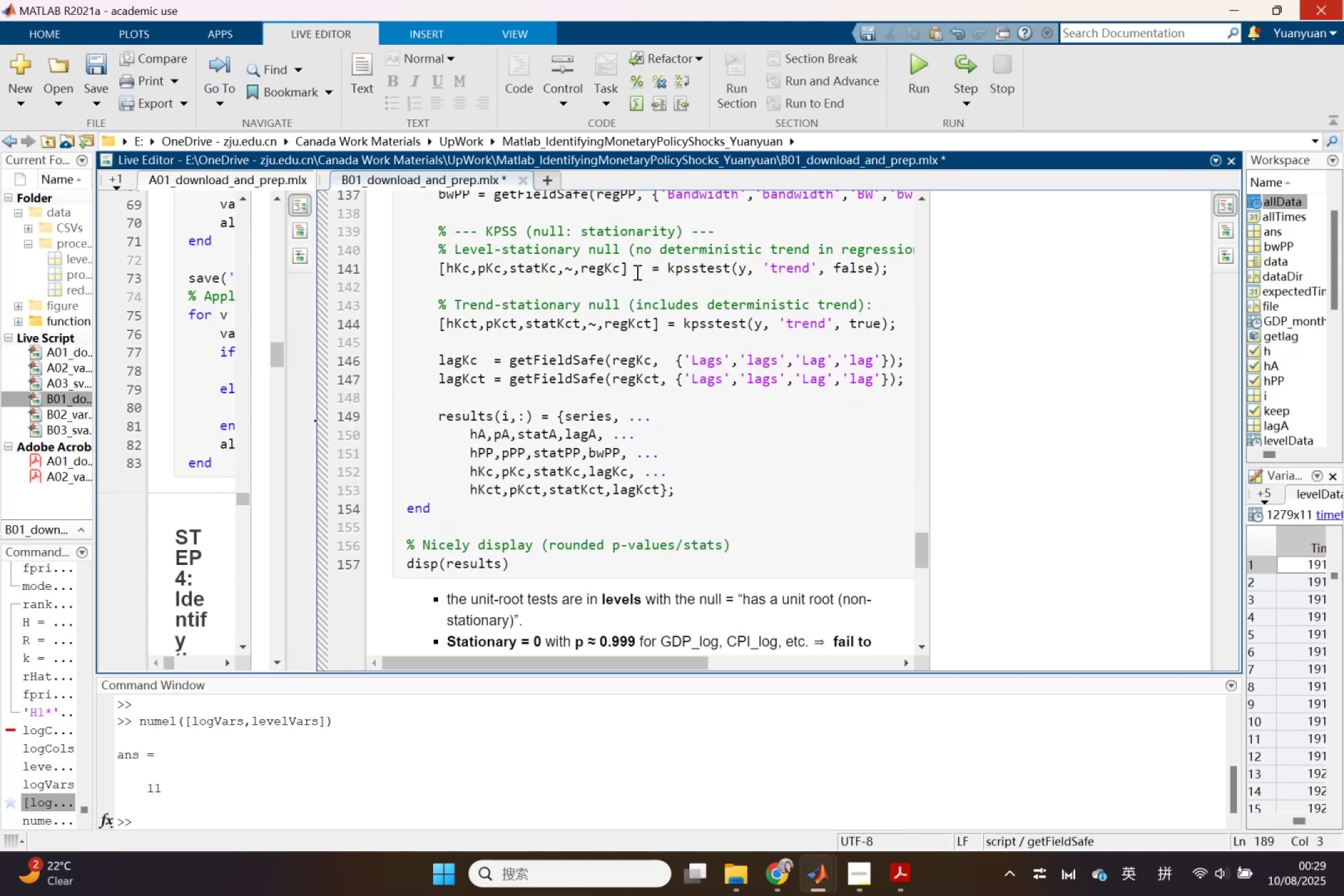 
left_click([913, 74])
 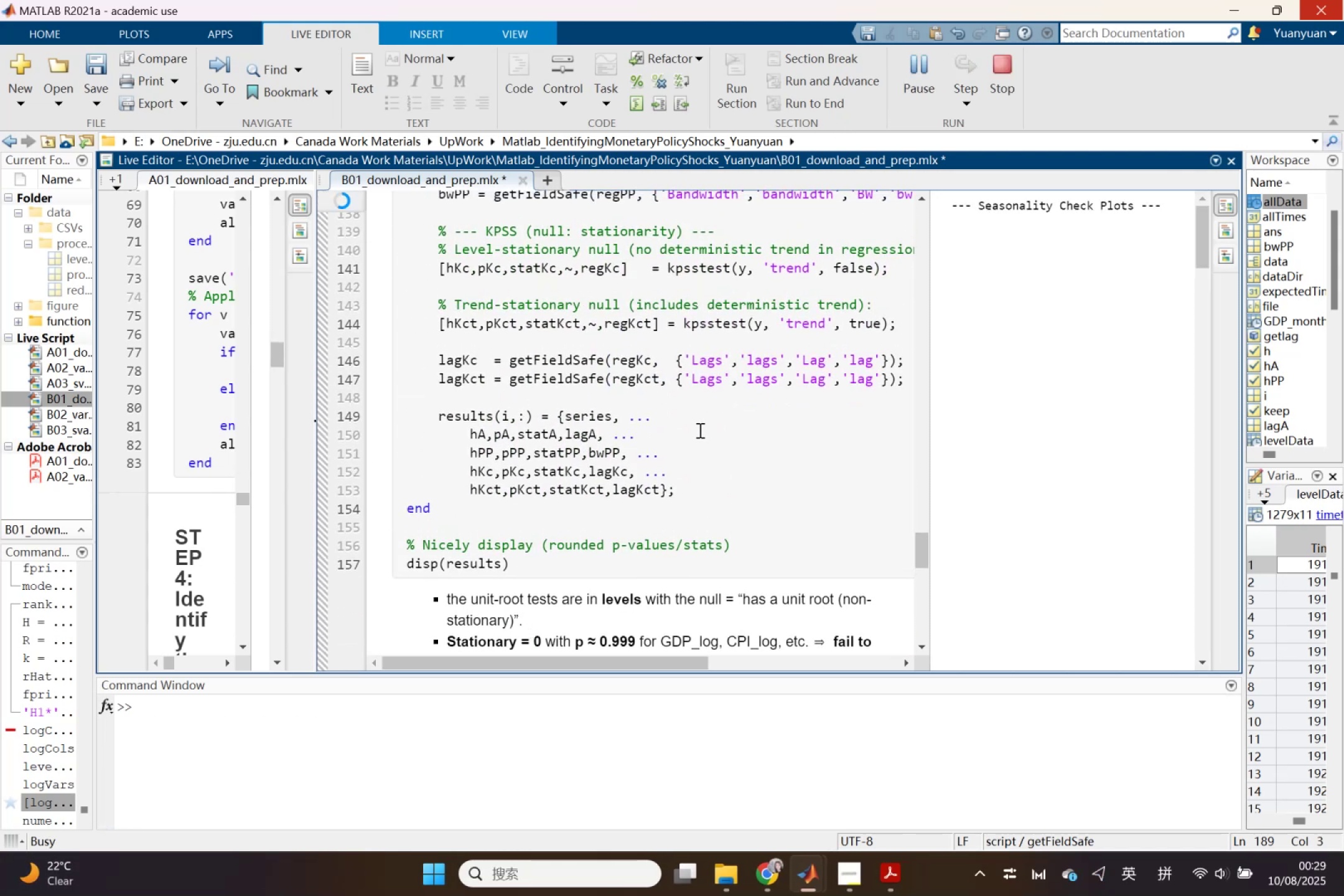 
scroll: coordinate [1079, 454], scroll_direction: up, amount: 2.0
 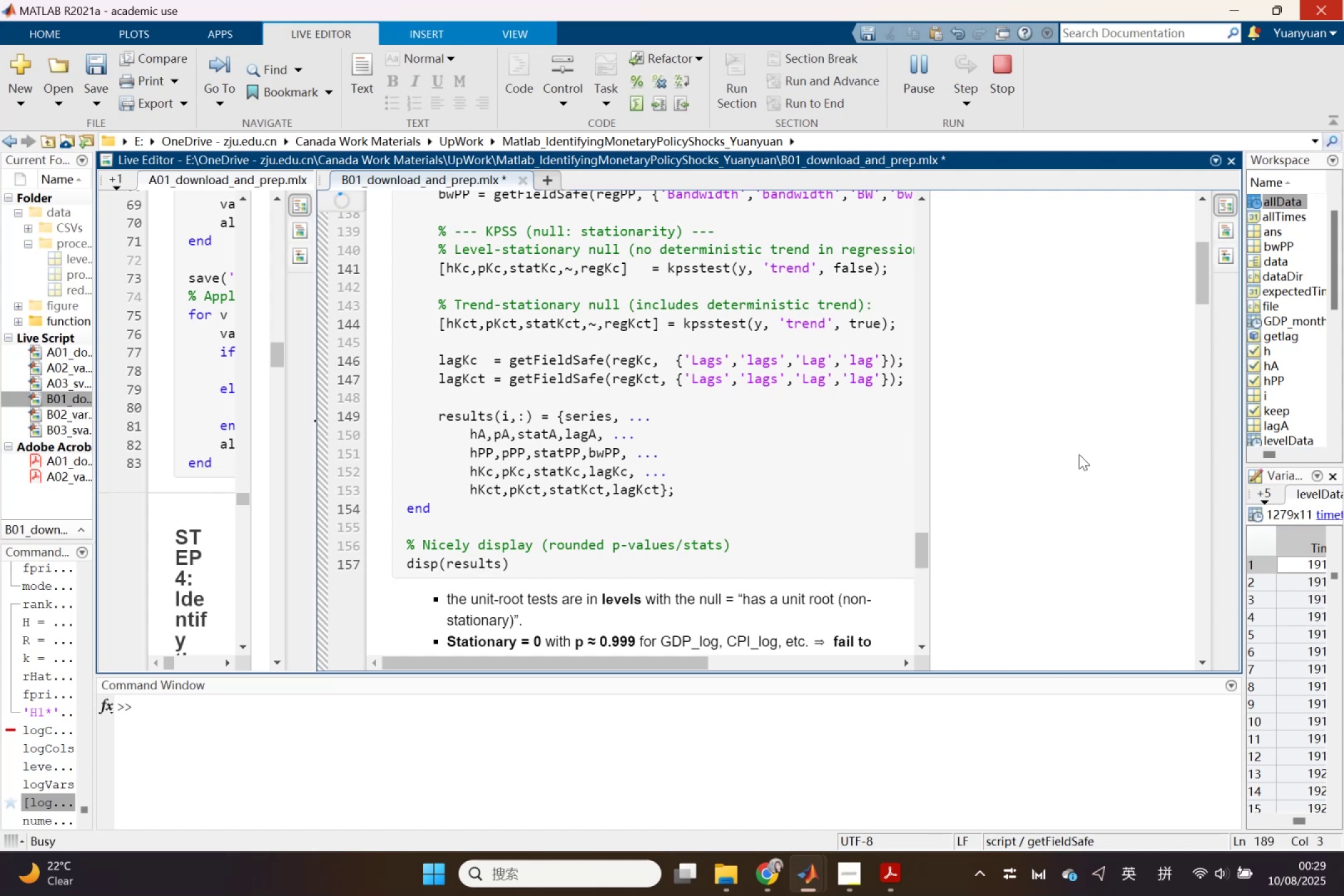 
scroll: coordinate [1079, 454], scroll_direction: down, amount: 2.0
 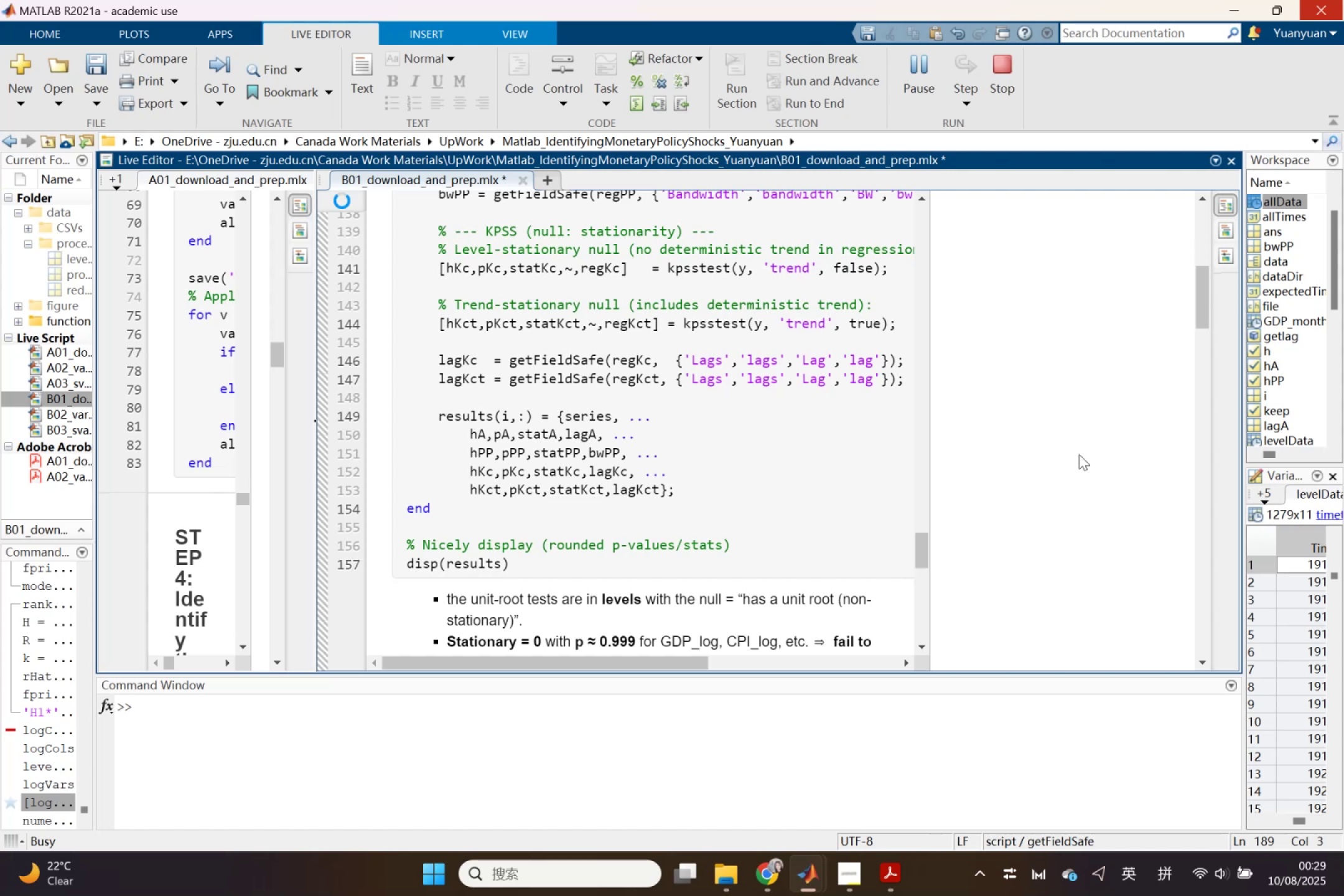 
scroll: coordinate [1079, 454], scroll_direction: up, amount: 1.0
 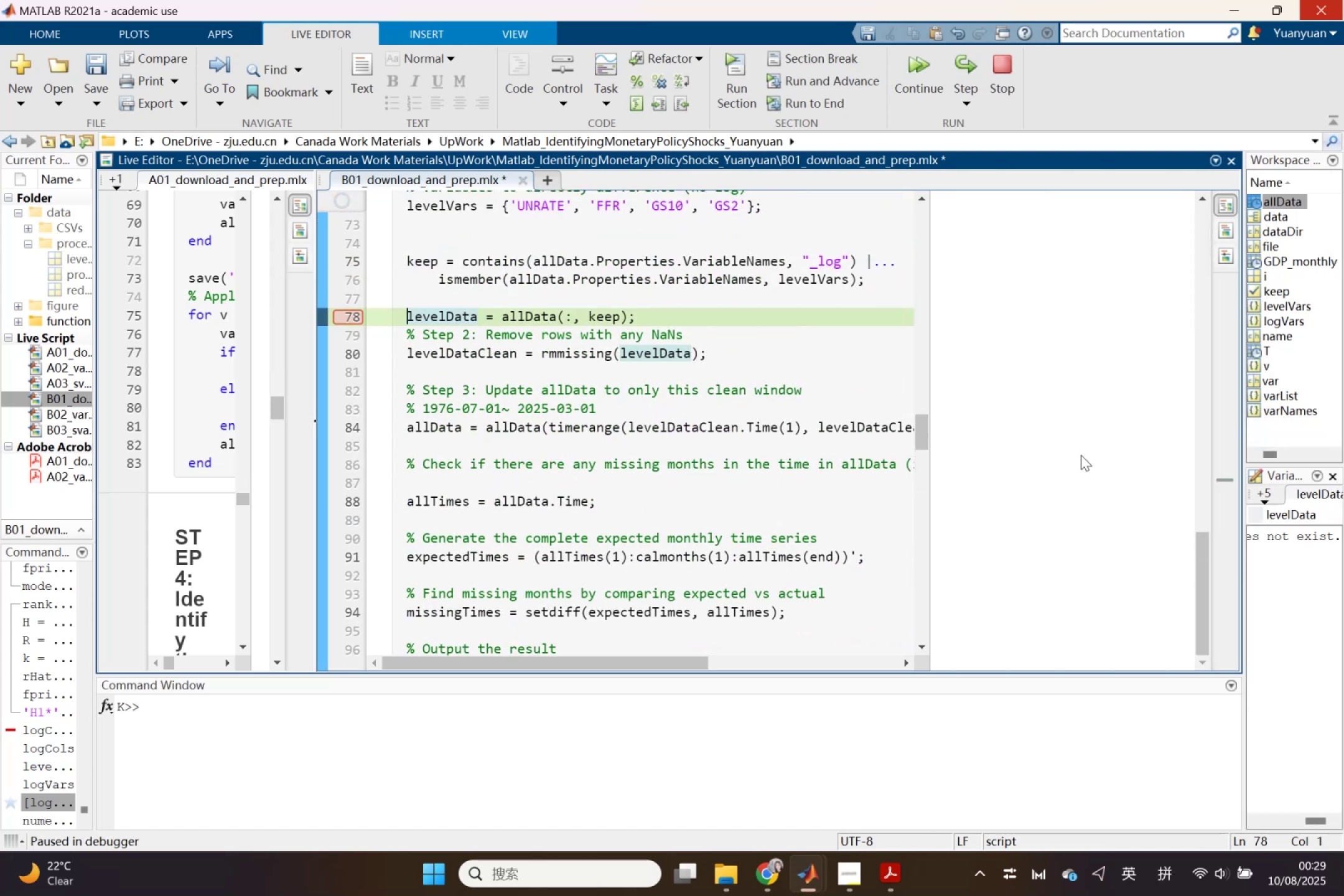 
scroll: coordinate [727, 406], scroll_direction: down, amount: 3.0
 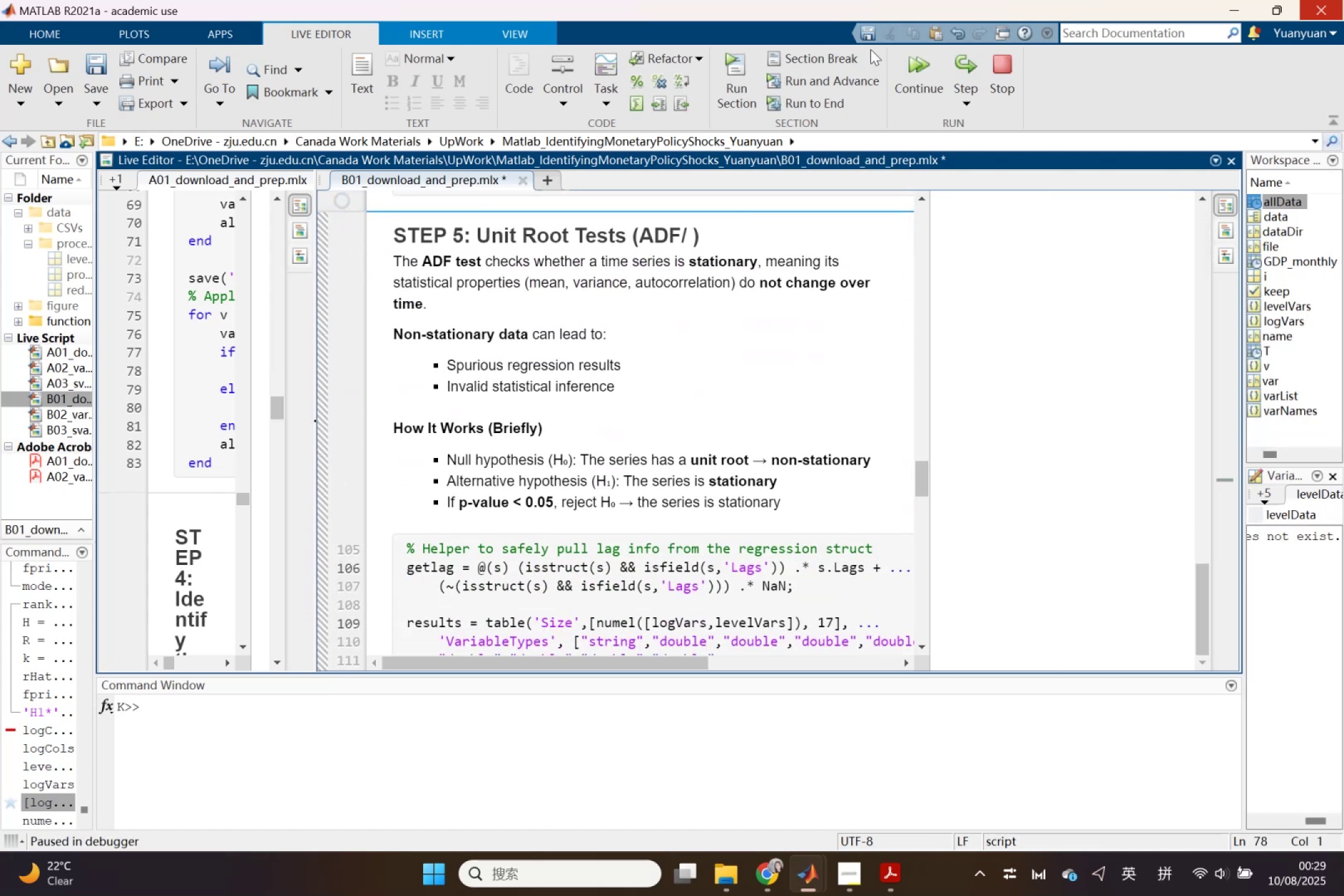 
left_click([901, 70])
 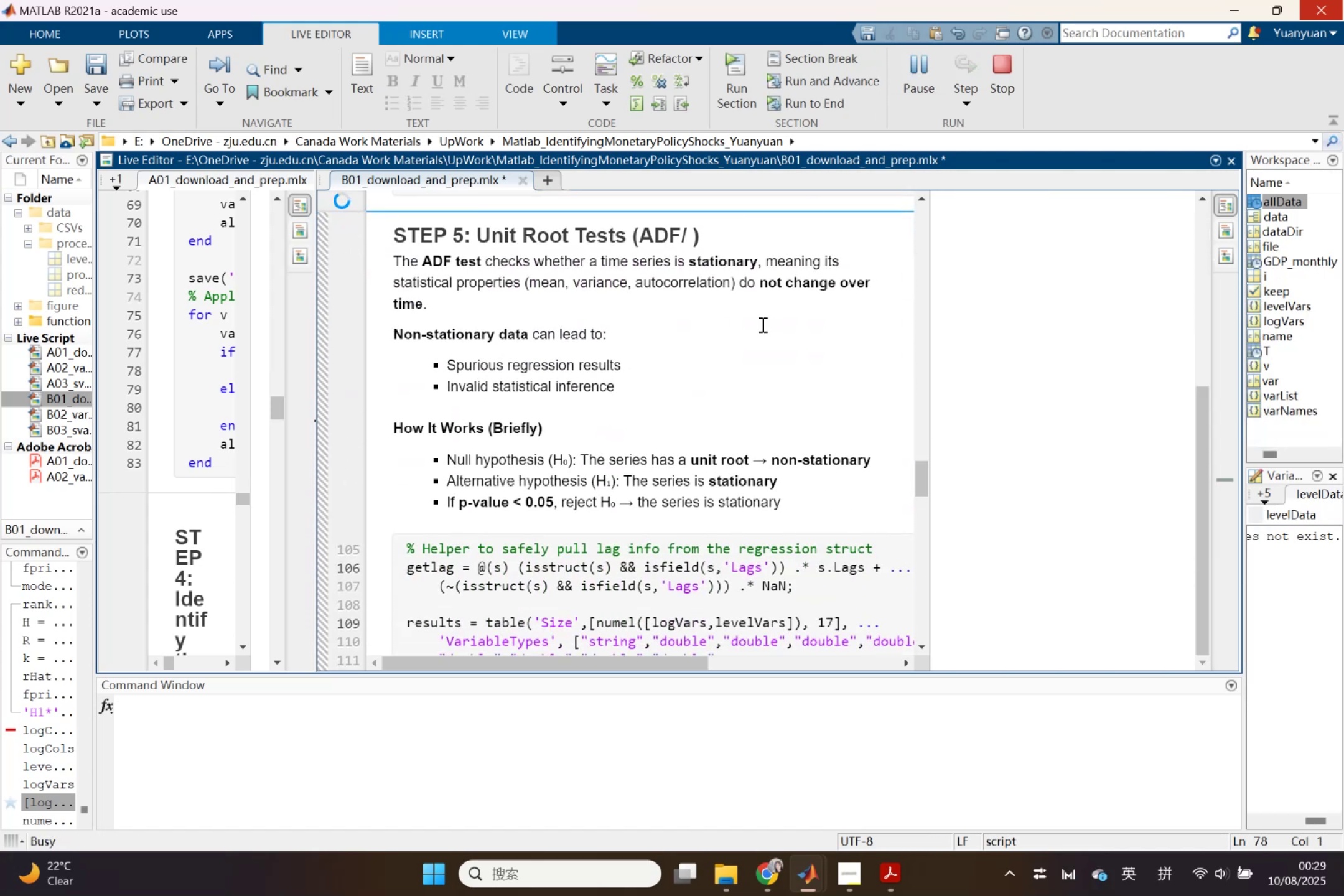 
scroll: coordinate [762, 324], scroll_direction: down, amount: 5.0
 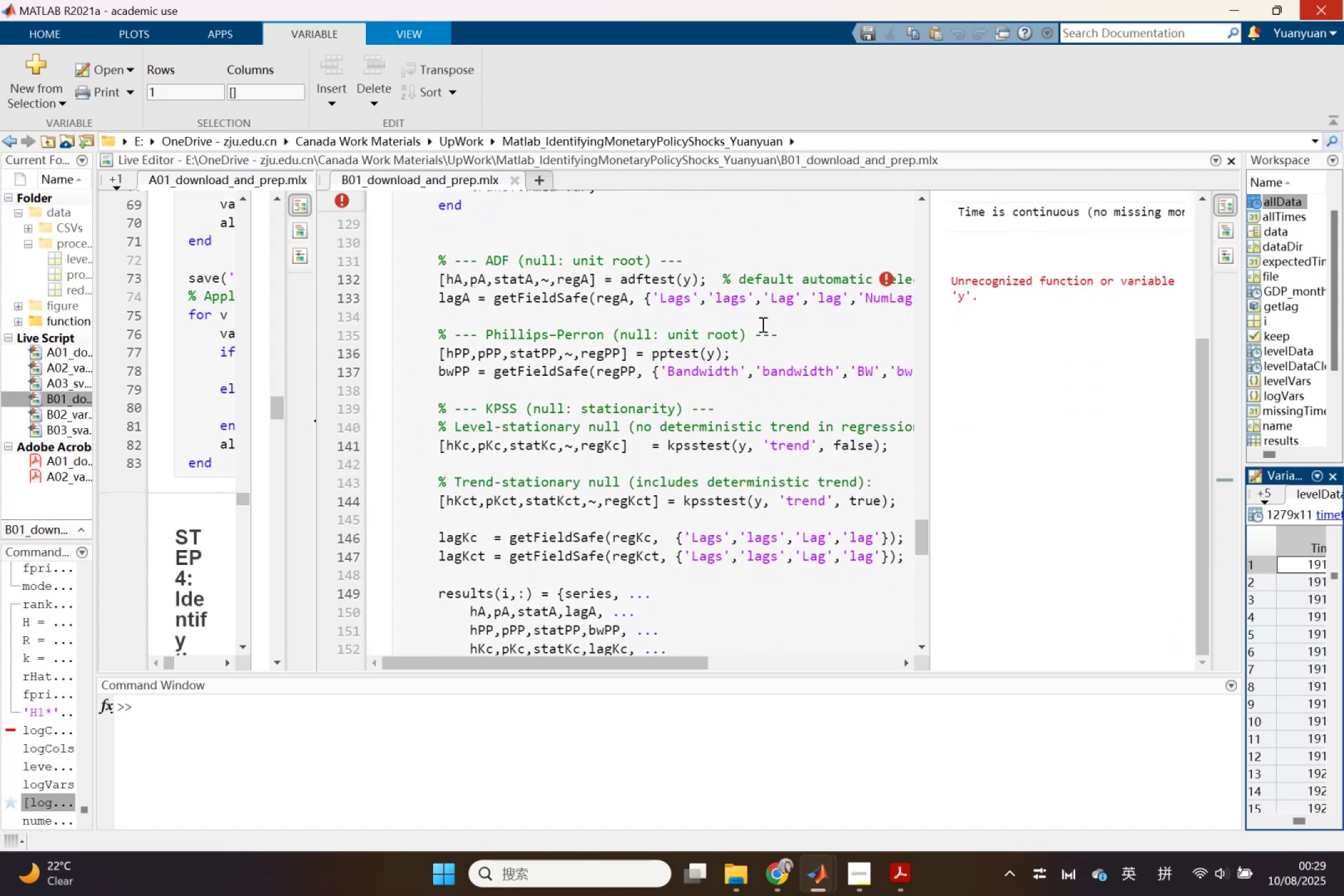 
scroll: coordinate [762, 324], scroll_direction: none, amount: 0.0
 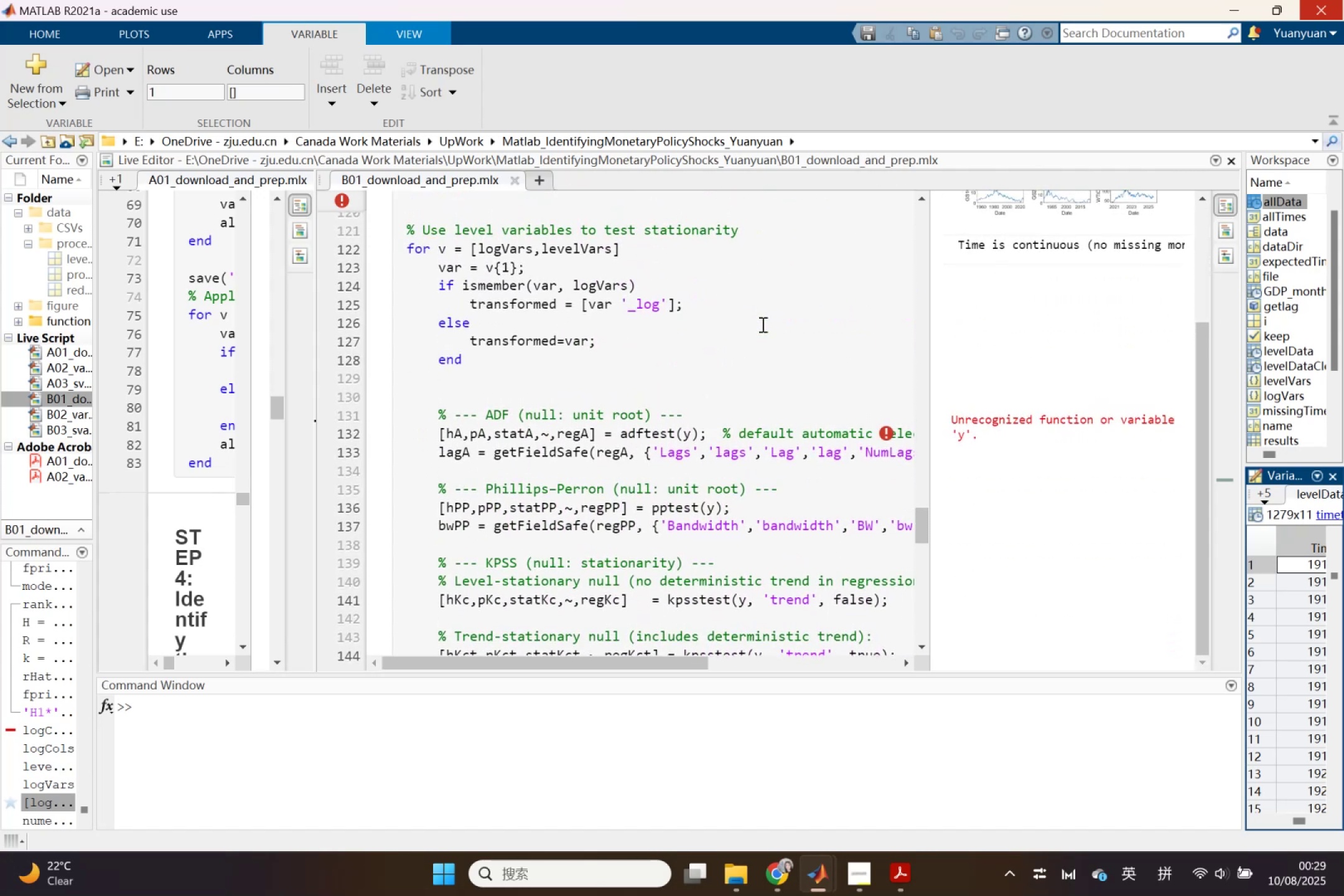 
left_click([652, 377])
 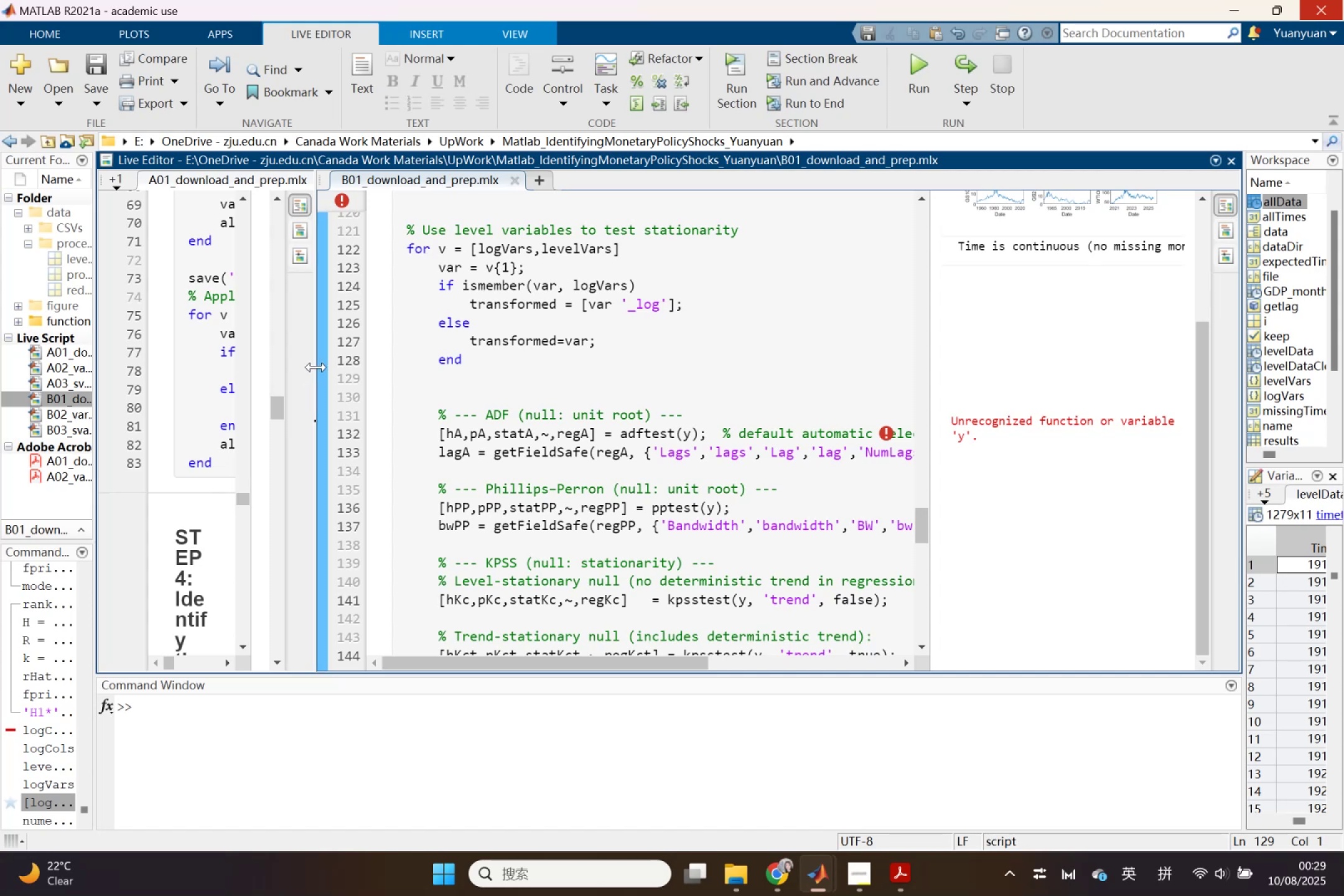 
wait(6.36)
 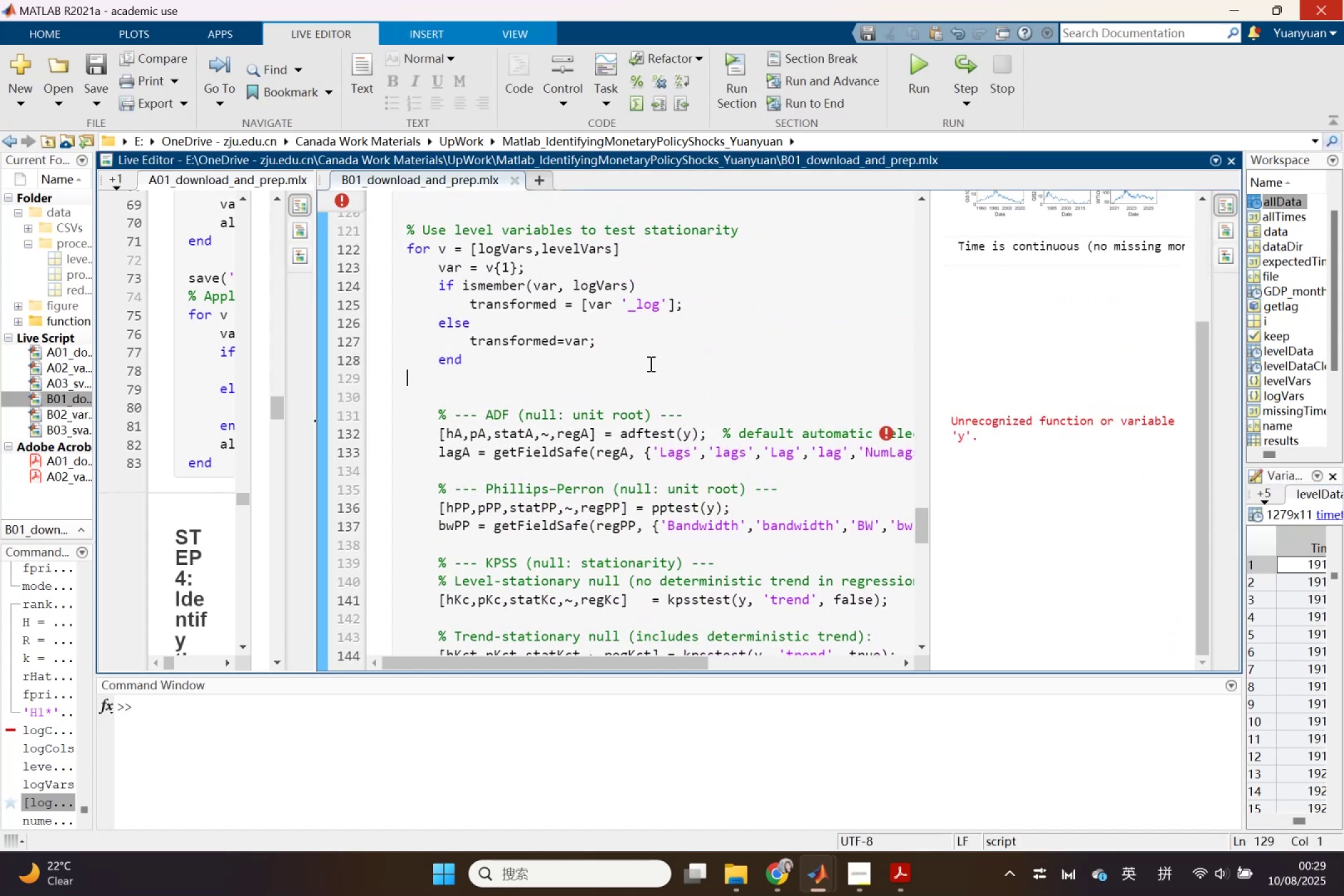 
left_click([436, 426])
 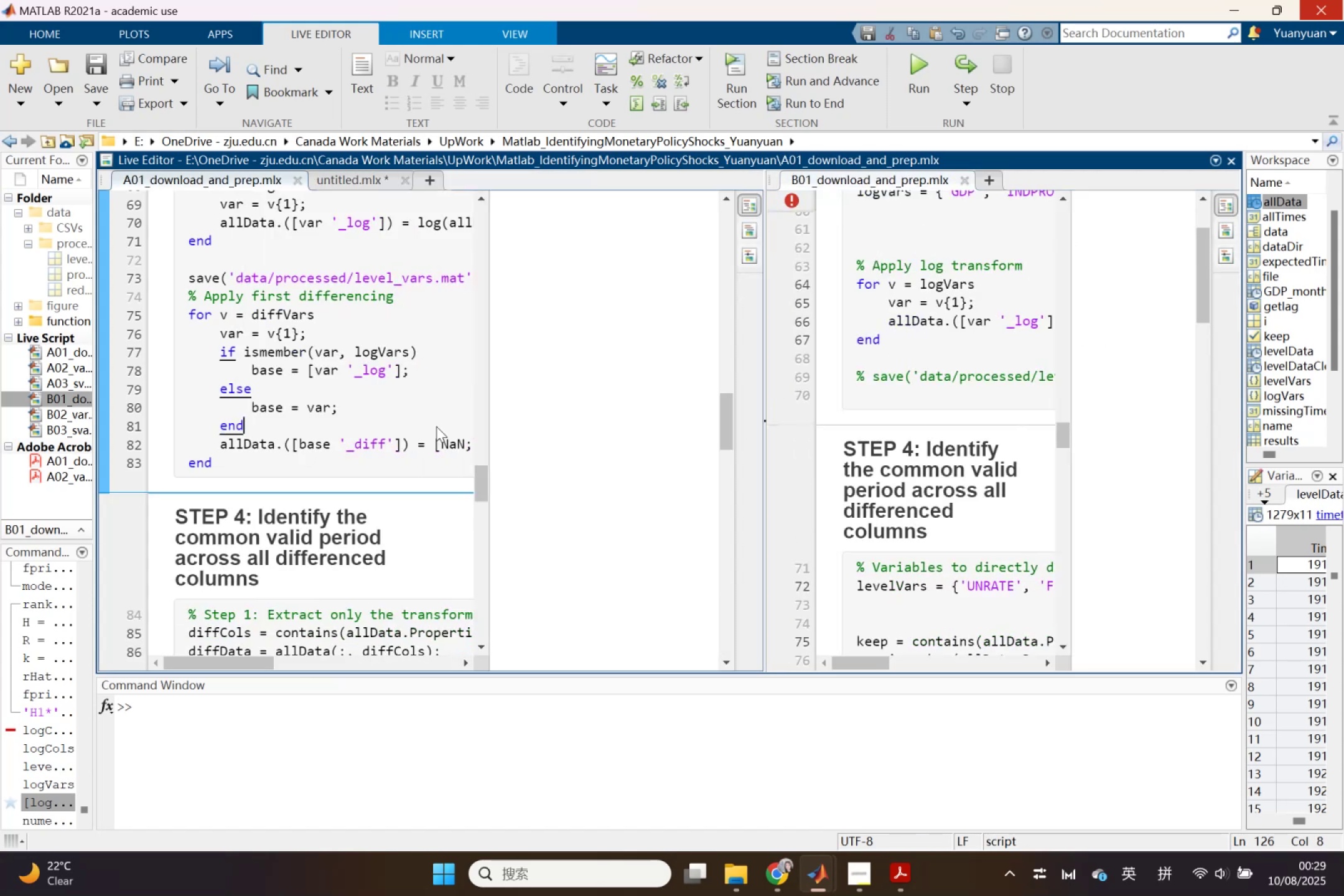 
scroll: coordinate [436, 426], scroll_direction: up, amount: 2.0
 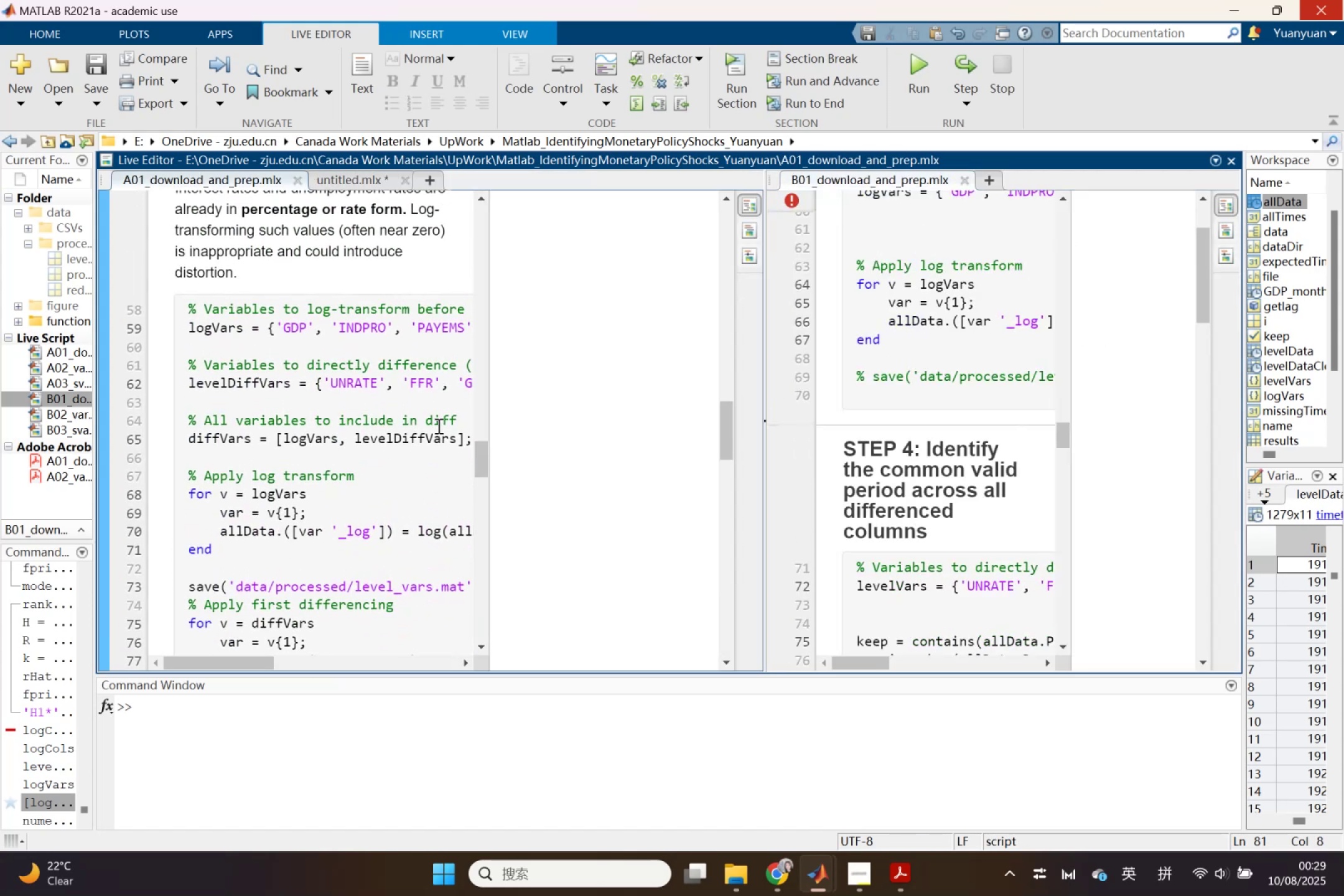 
scroll: coordinate [442, 421], scroll_direction: down, amount: 11.0
 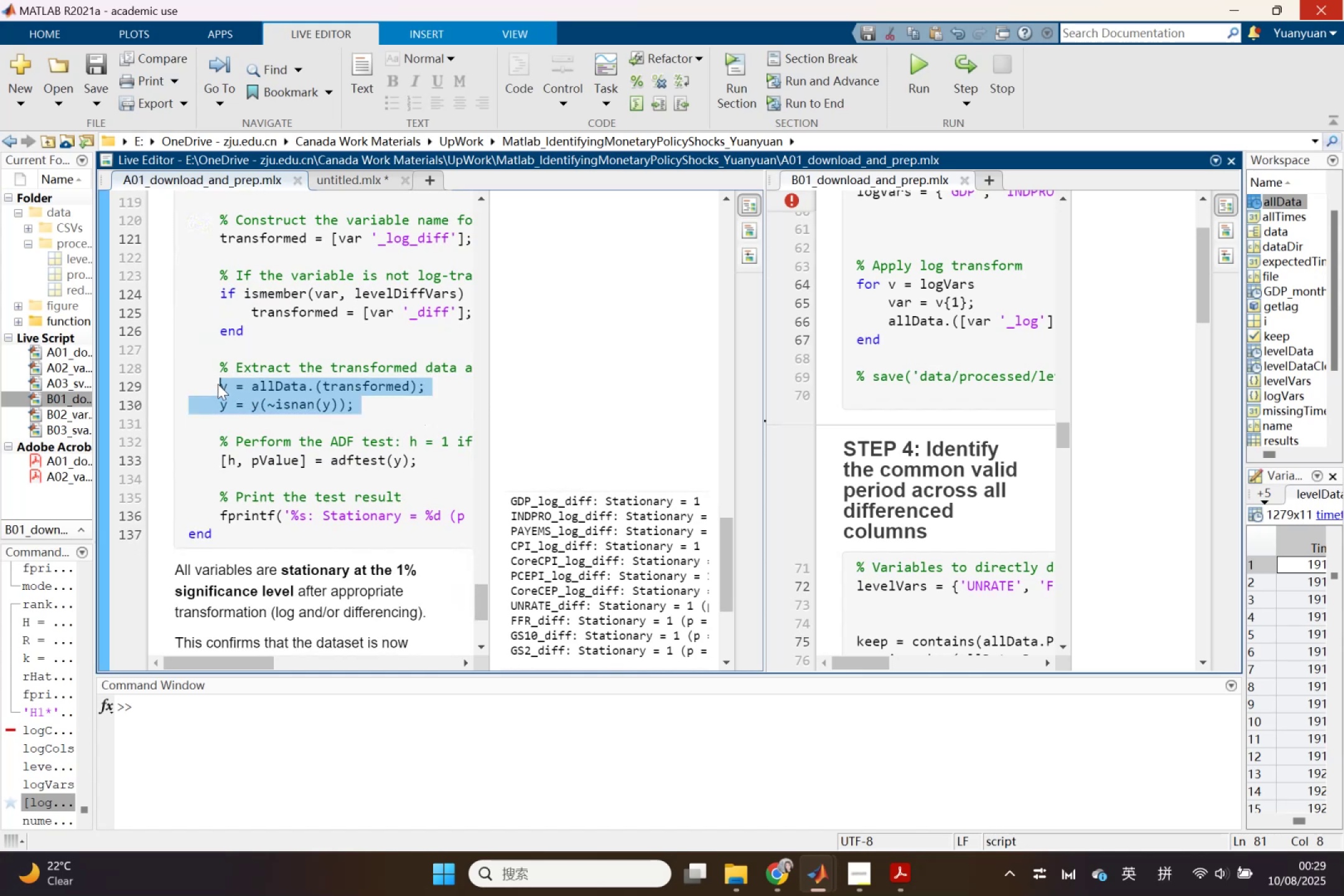 
key(Control+ControlLeft)
 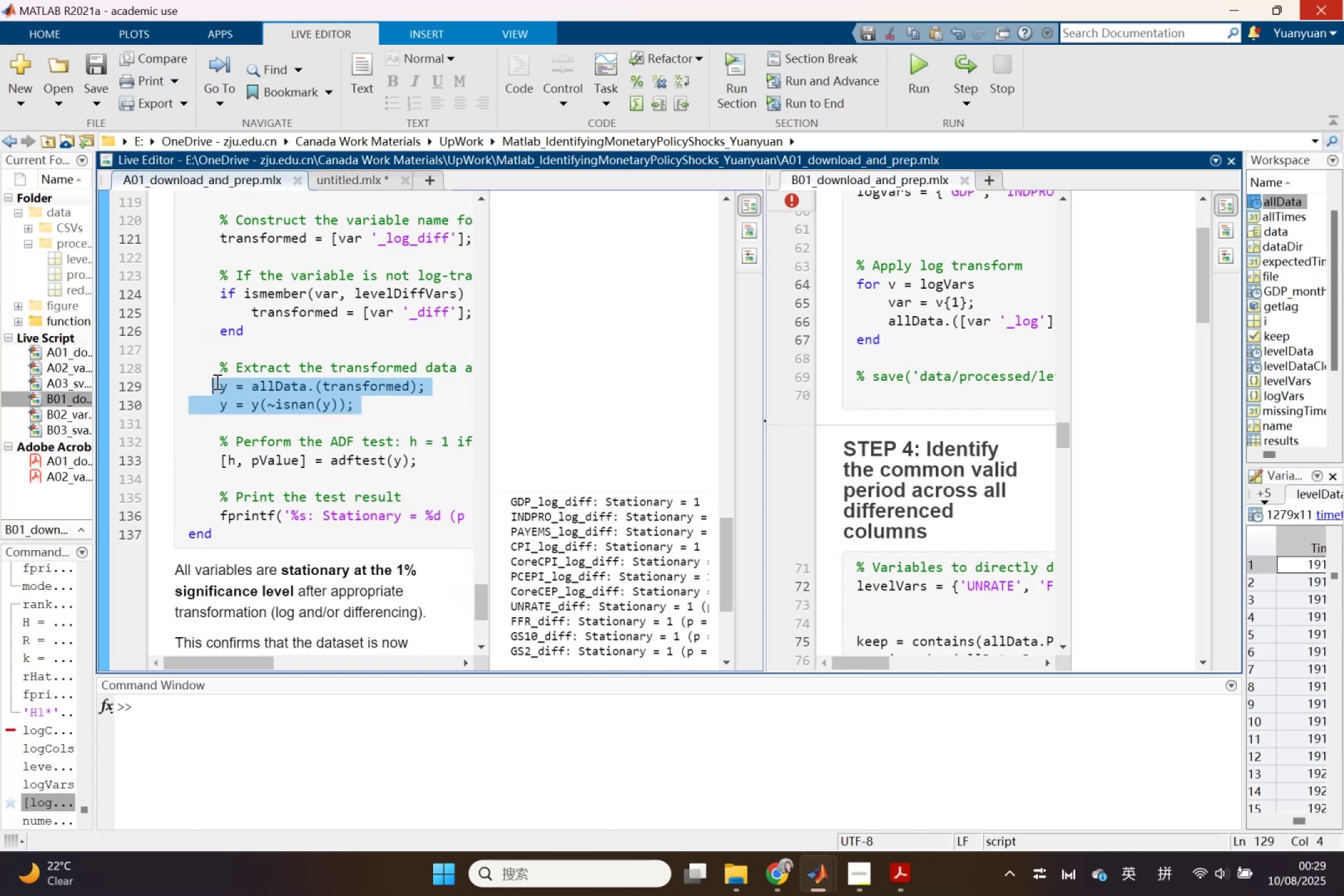 
key(Control+C)
 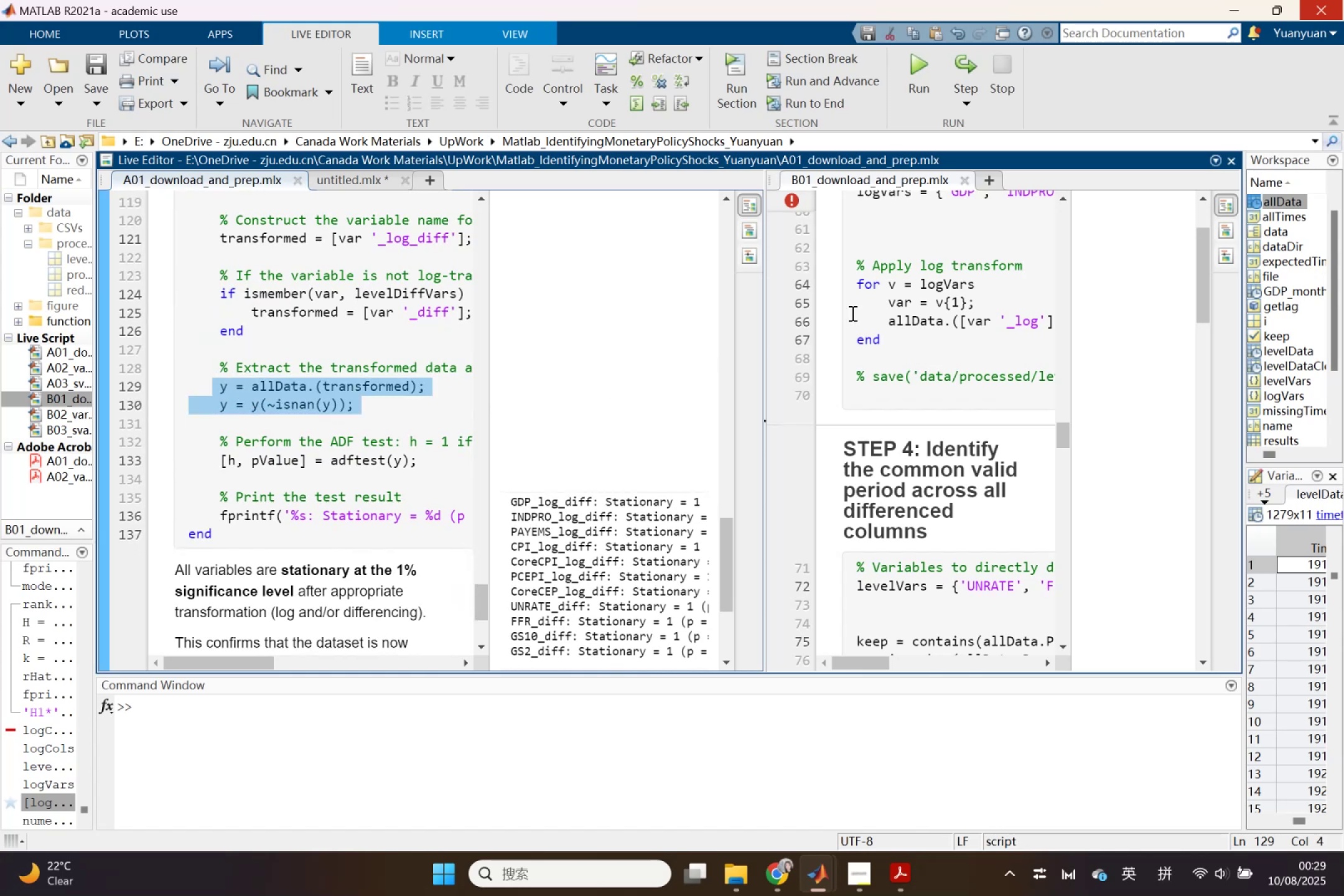 
scroll: coordinate [917, 433], scroll_direction: up, amount: 2.0
 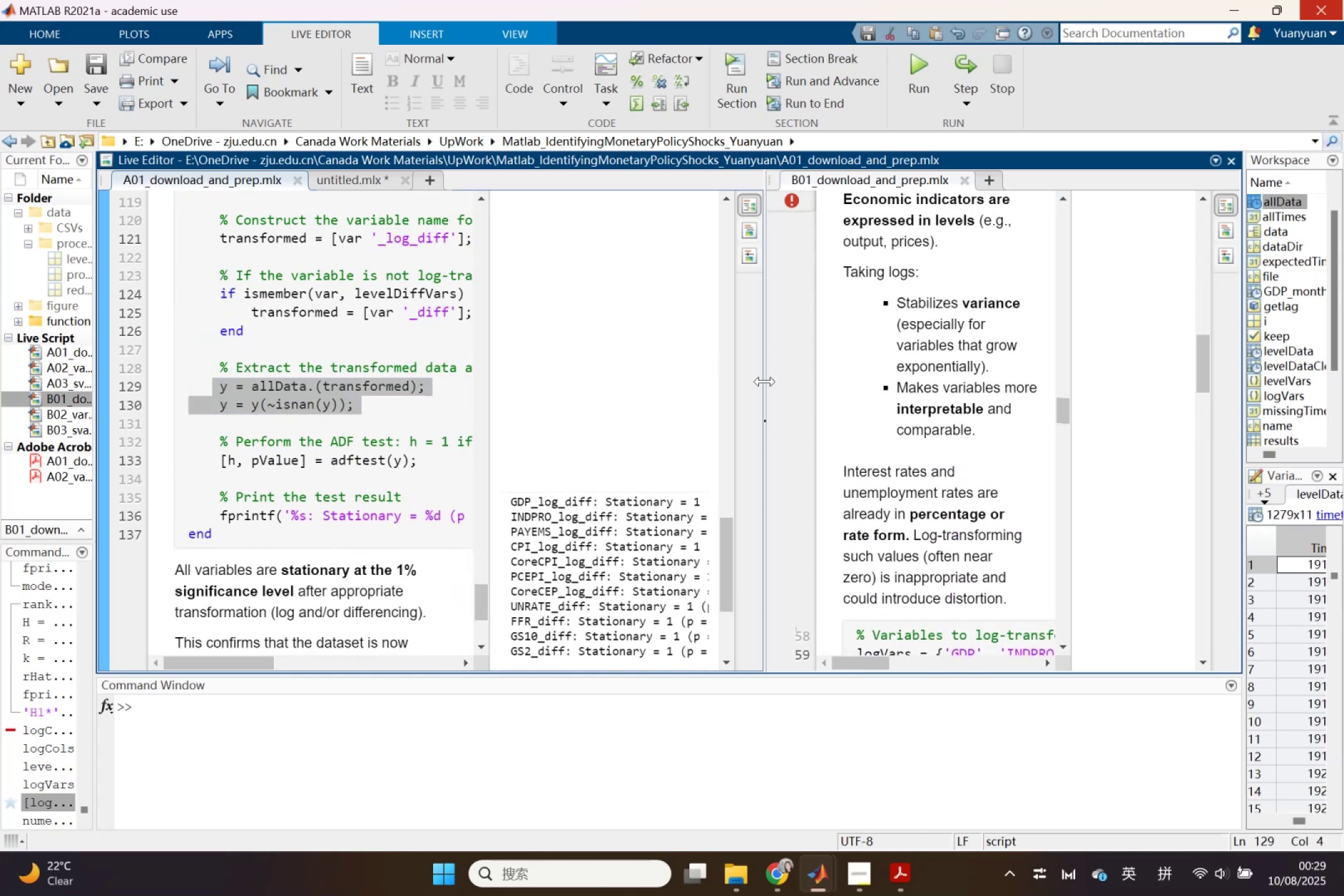 
scroll: coordinate [793, 421], scroll_direction: down, amount: 3.0
 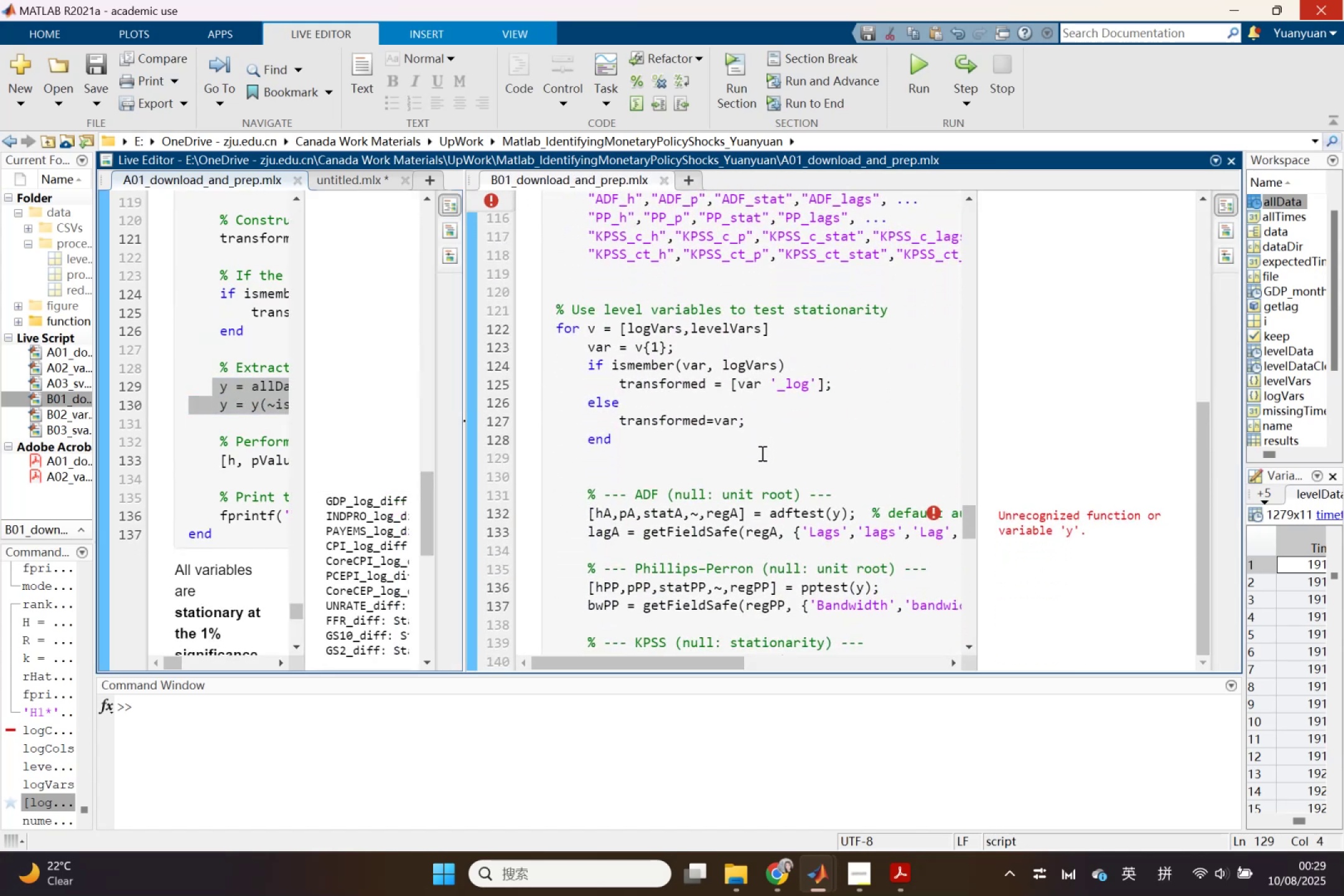 
left_click([758, 462])
 